 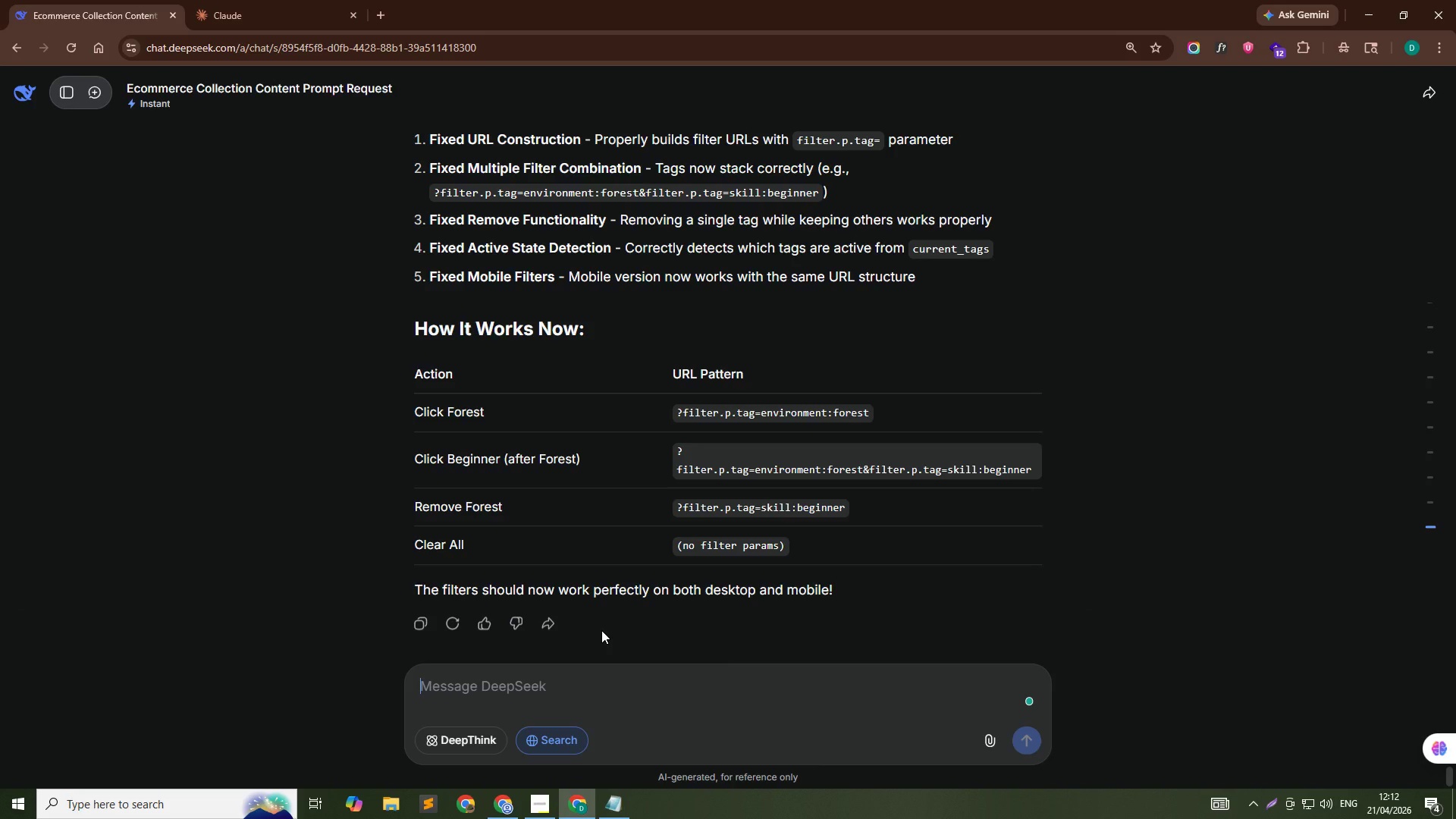 
key(Alt+Tab)
 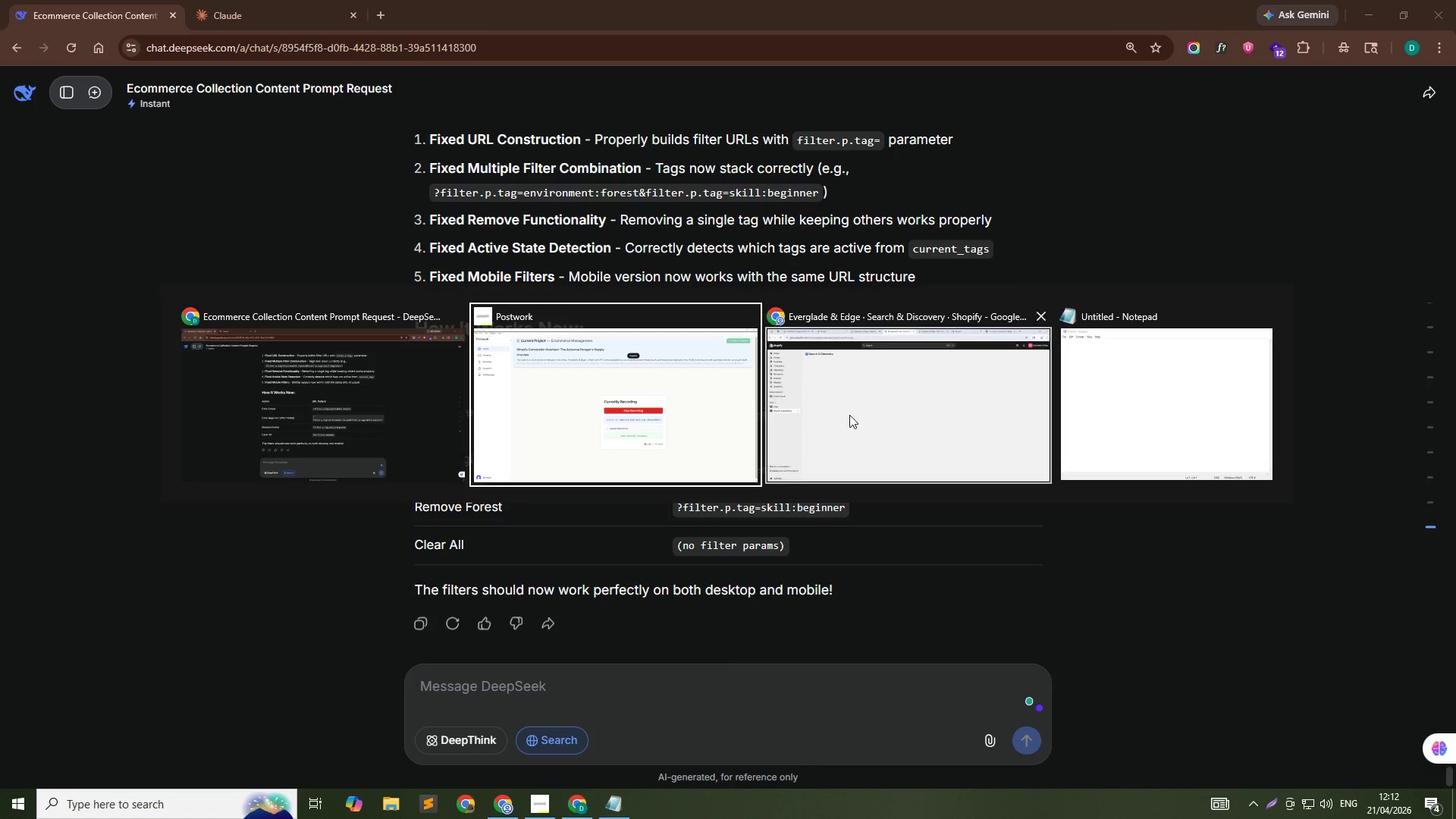 
left_click([849, 415])
 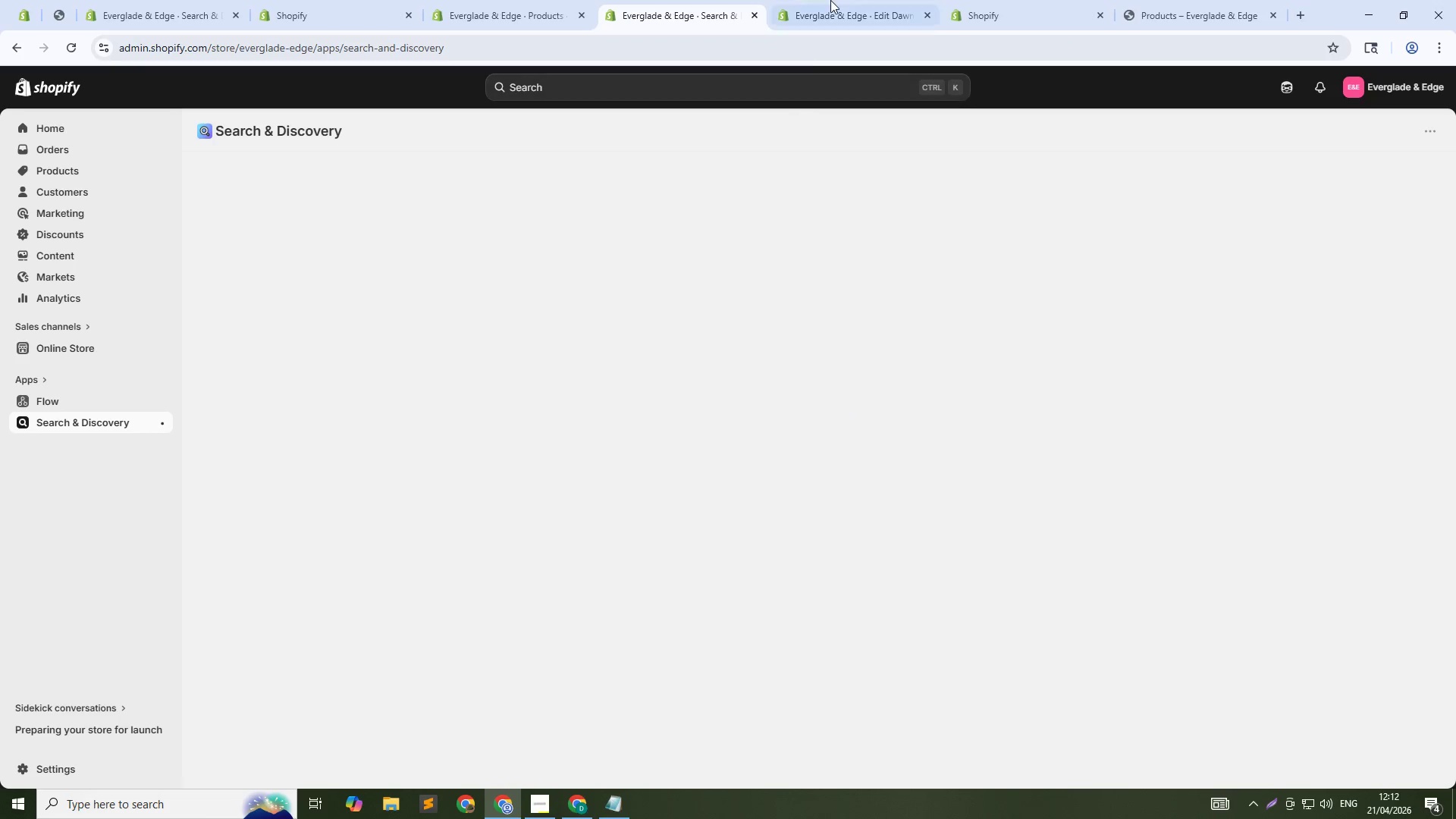 
left_click([830, 0])
 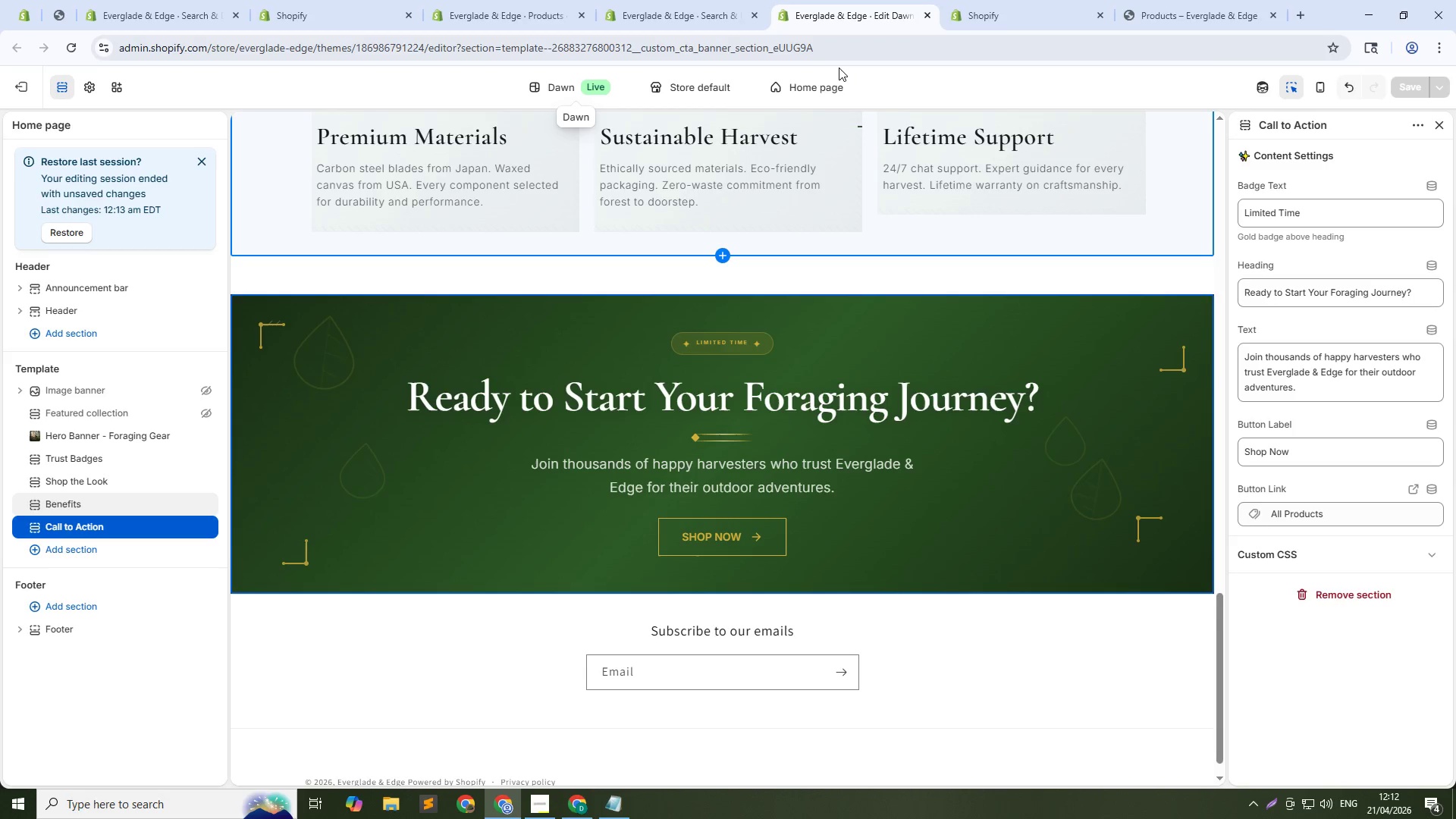 
wait(22.0)
 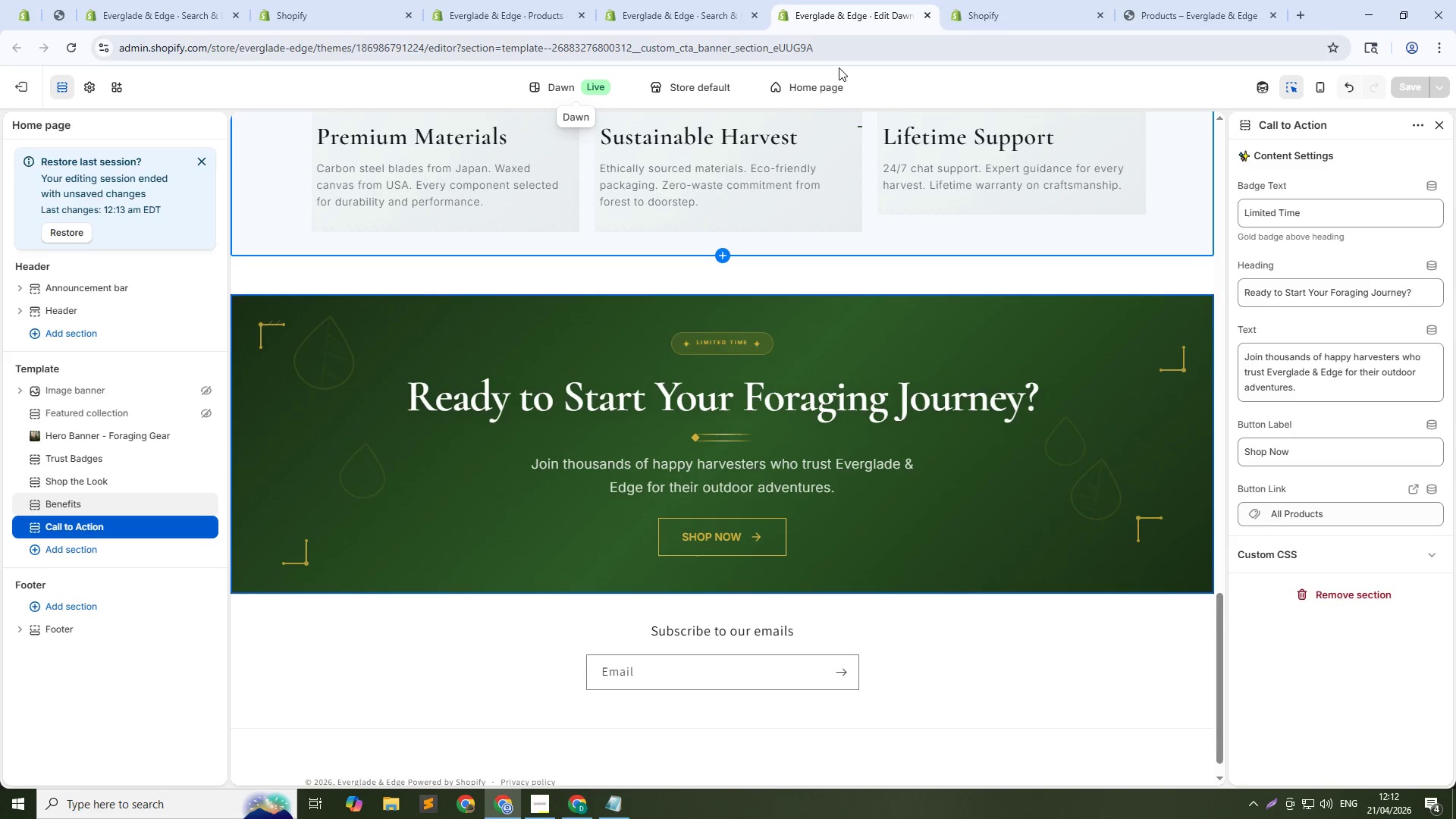 
left_click([757, 215])
 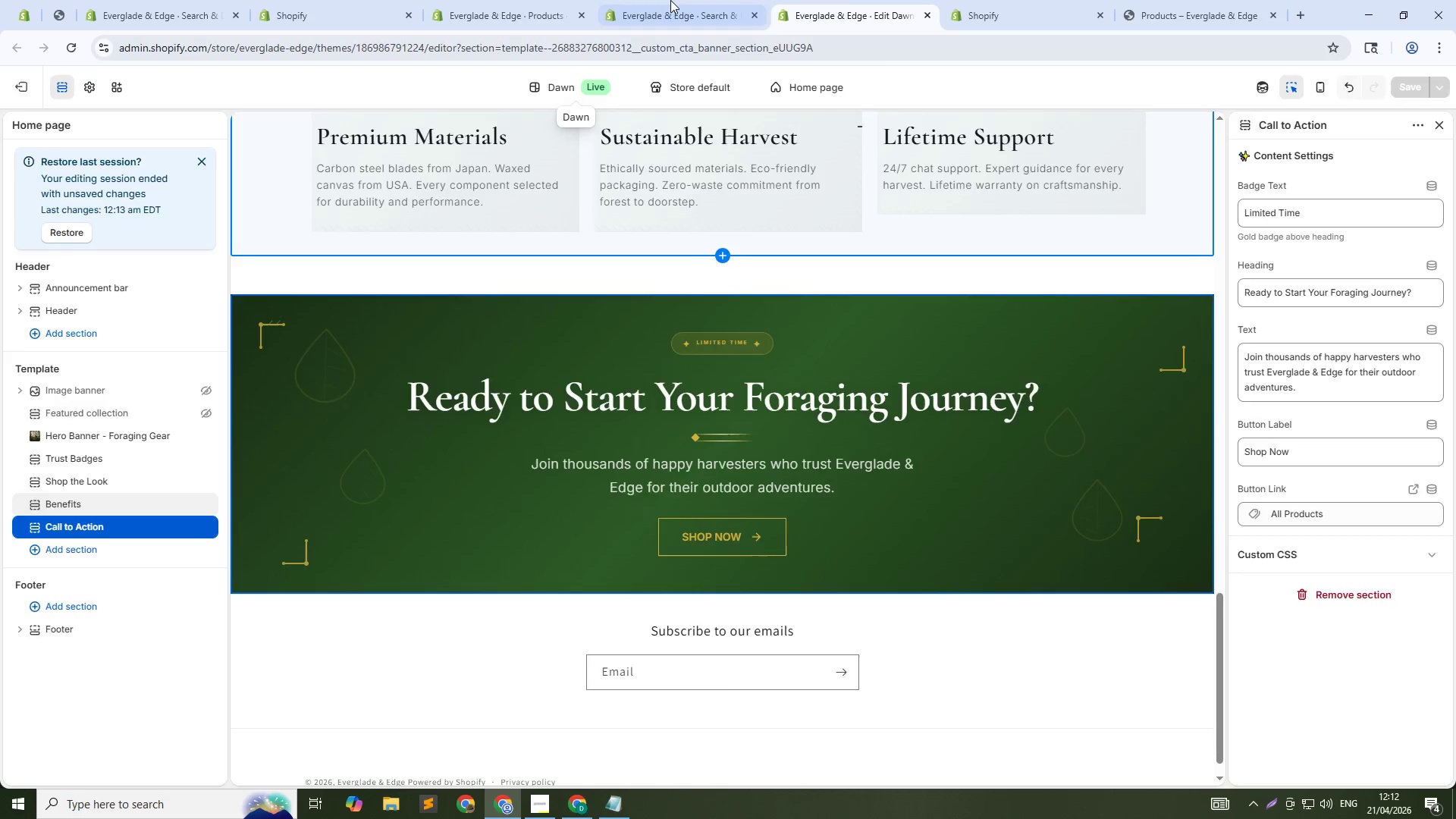 
left_click([668, 0])
 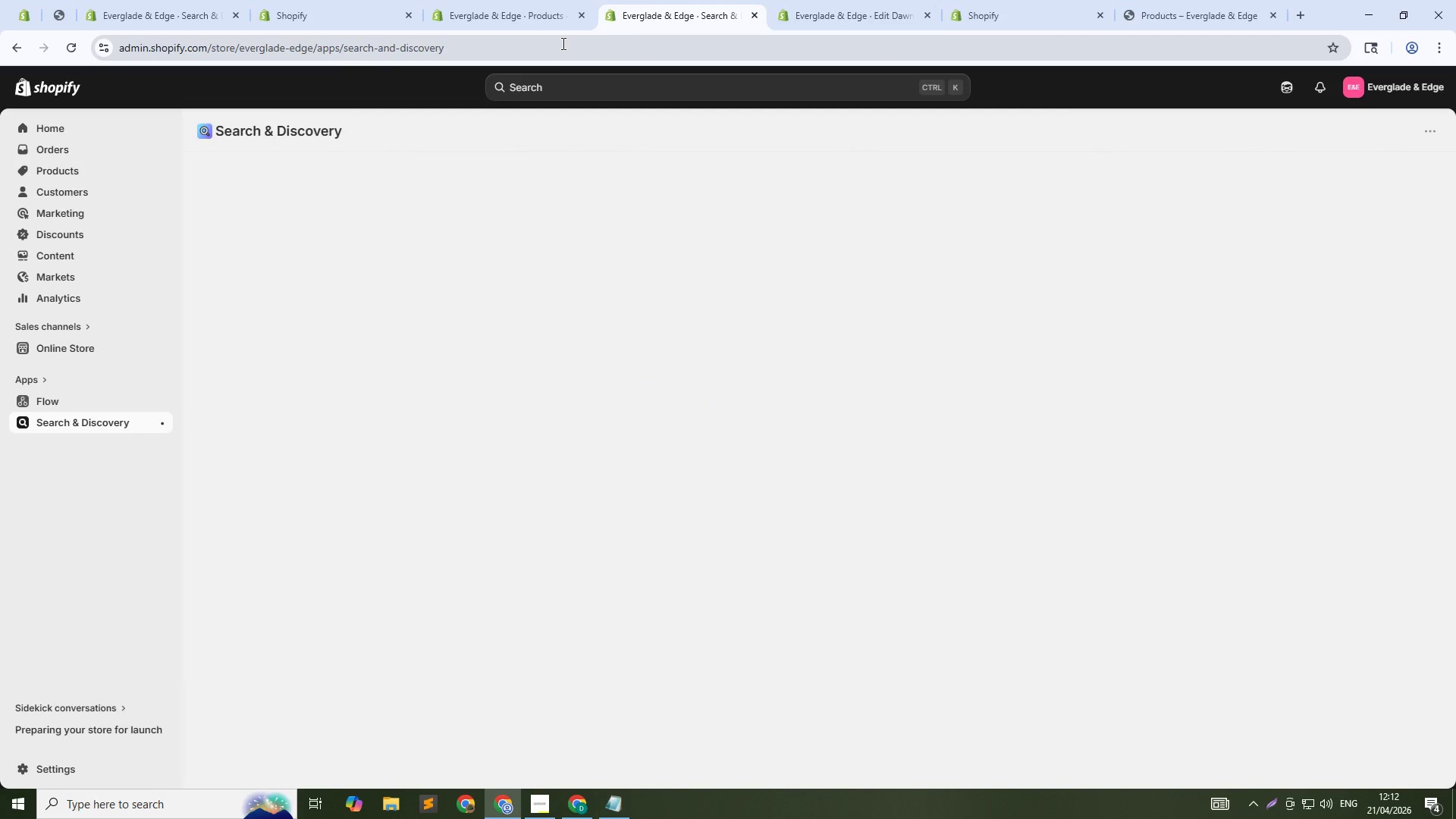 
middle_click([647, 14])
 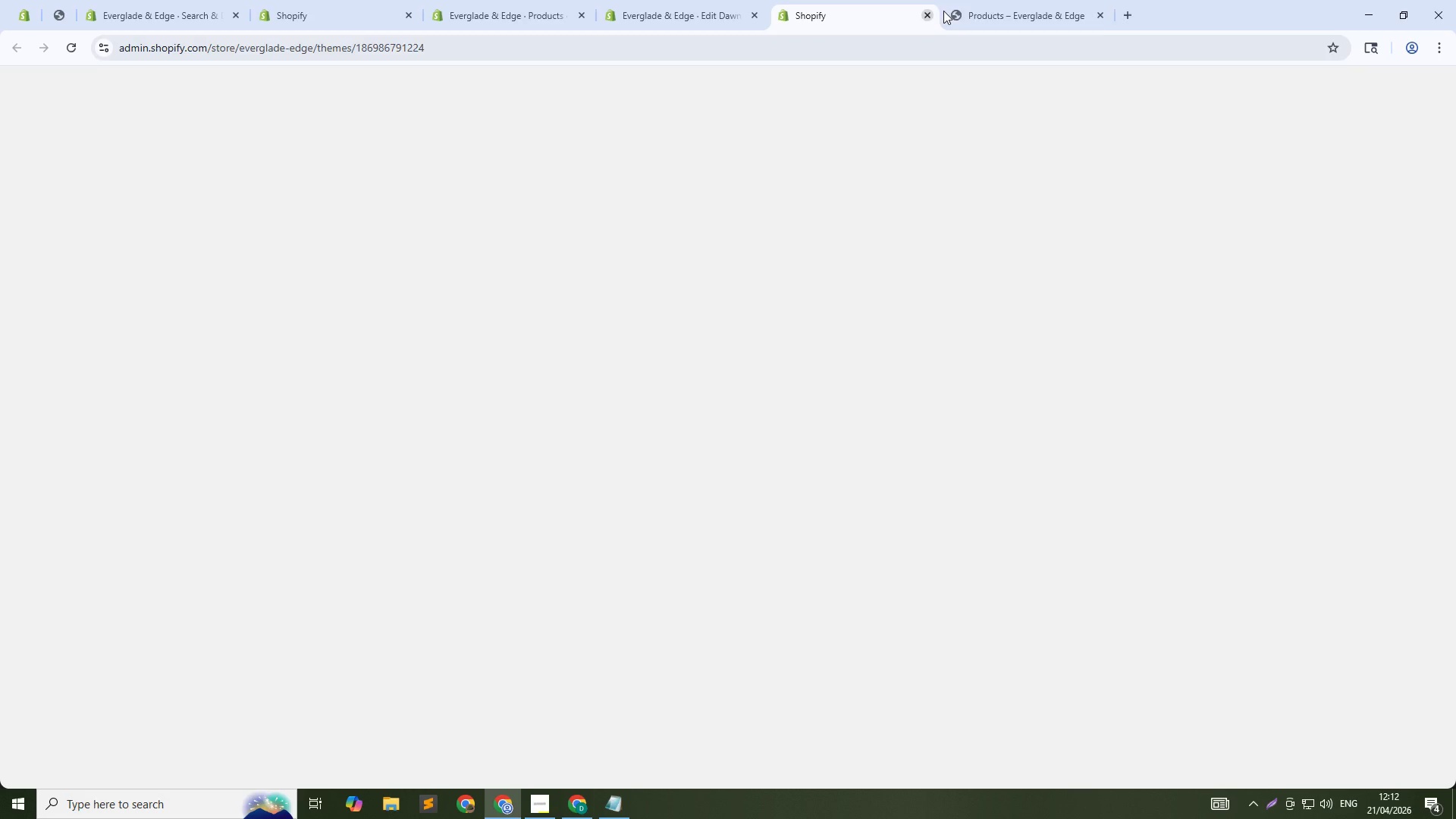 
left_click([1003, 11])
 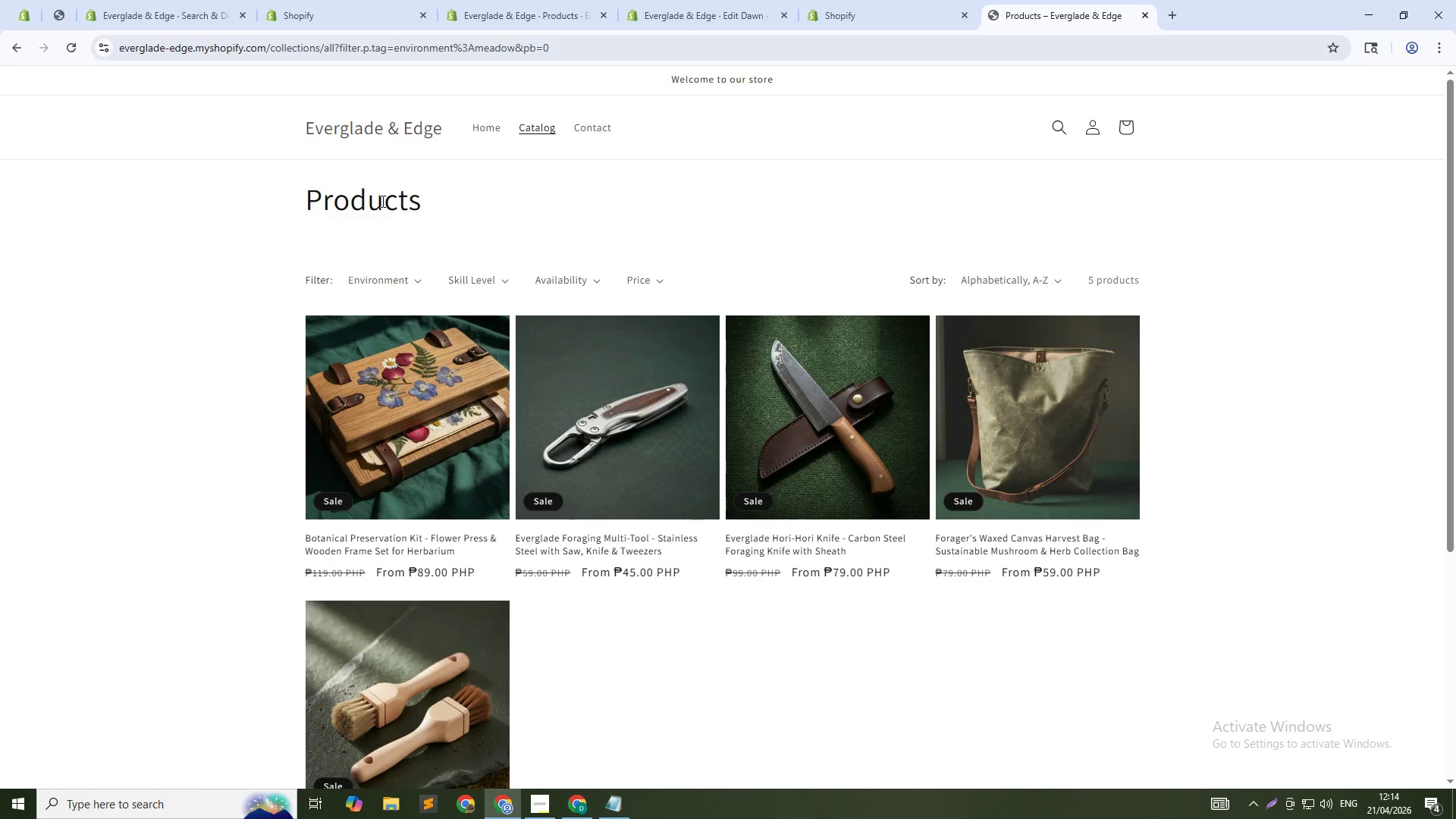 
wait(114.28)
 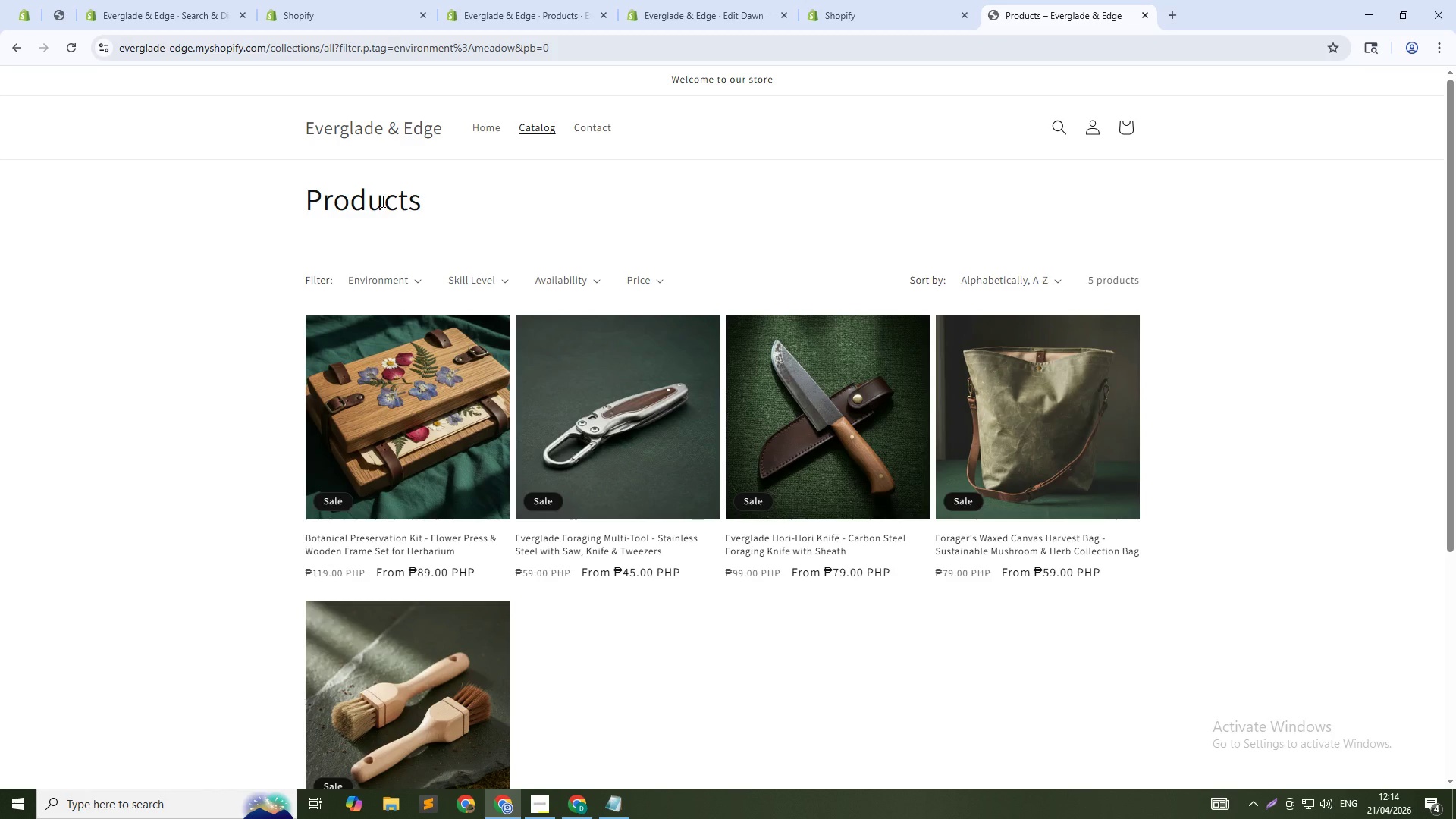 
hold_key(key=AltLeft, duration=0.84)
 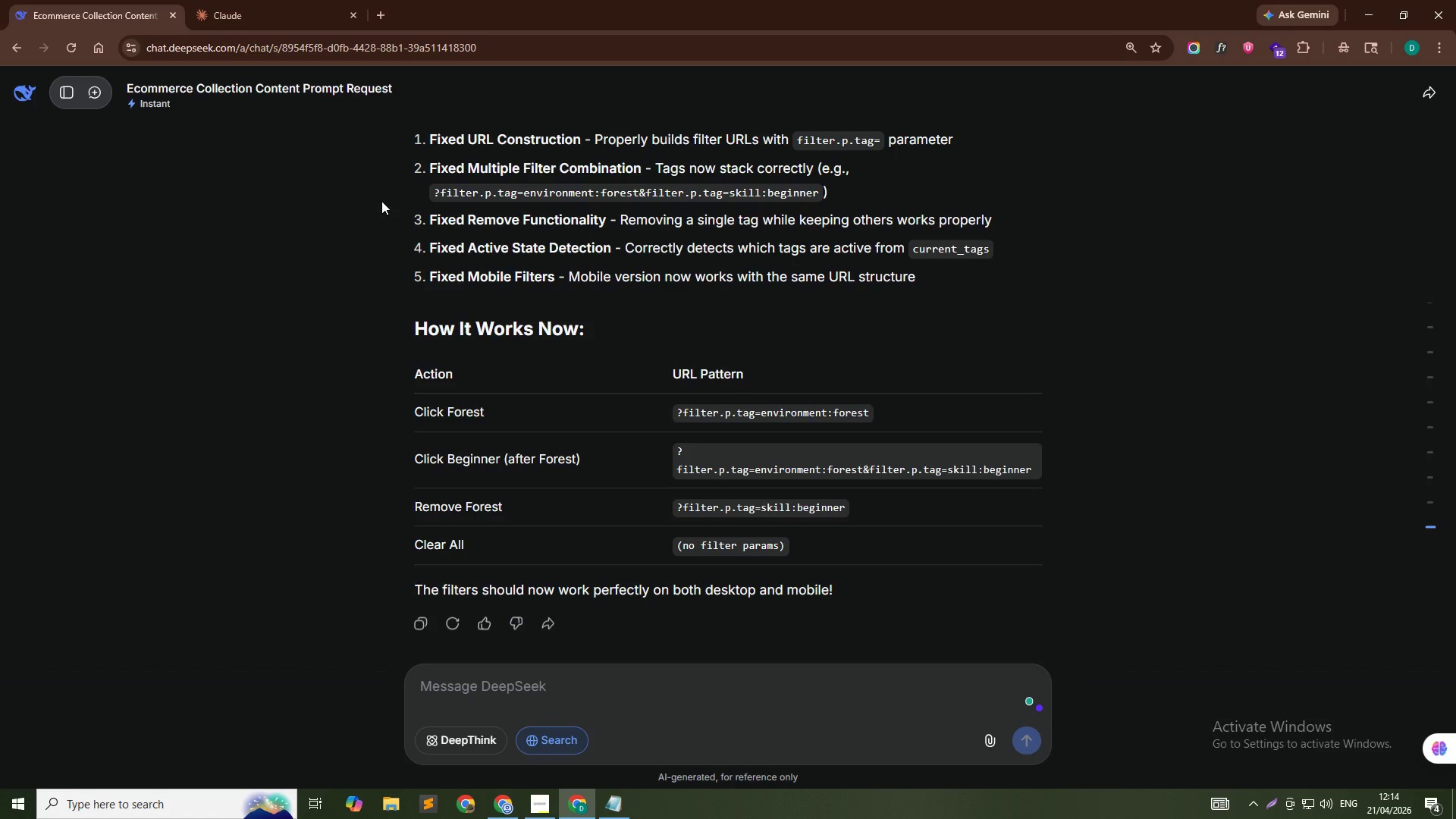 
key(Tab)
type(But)
 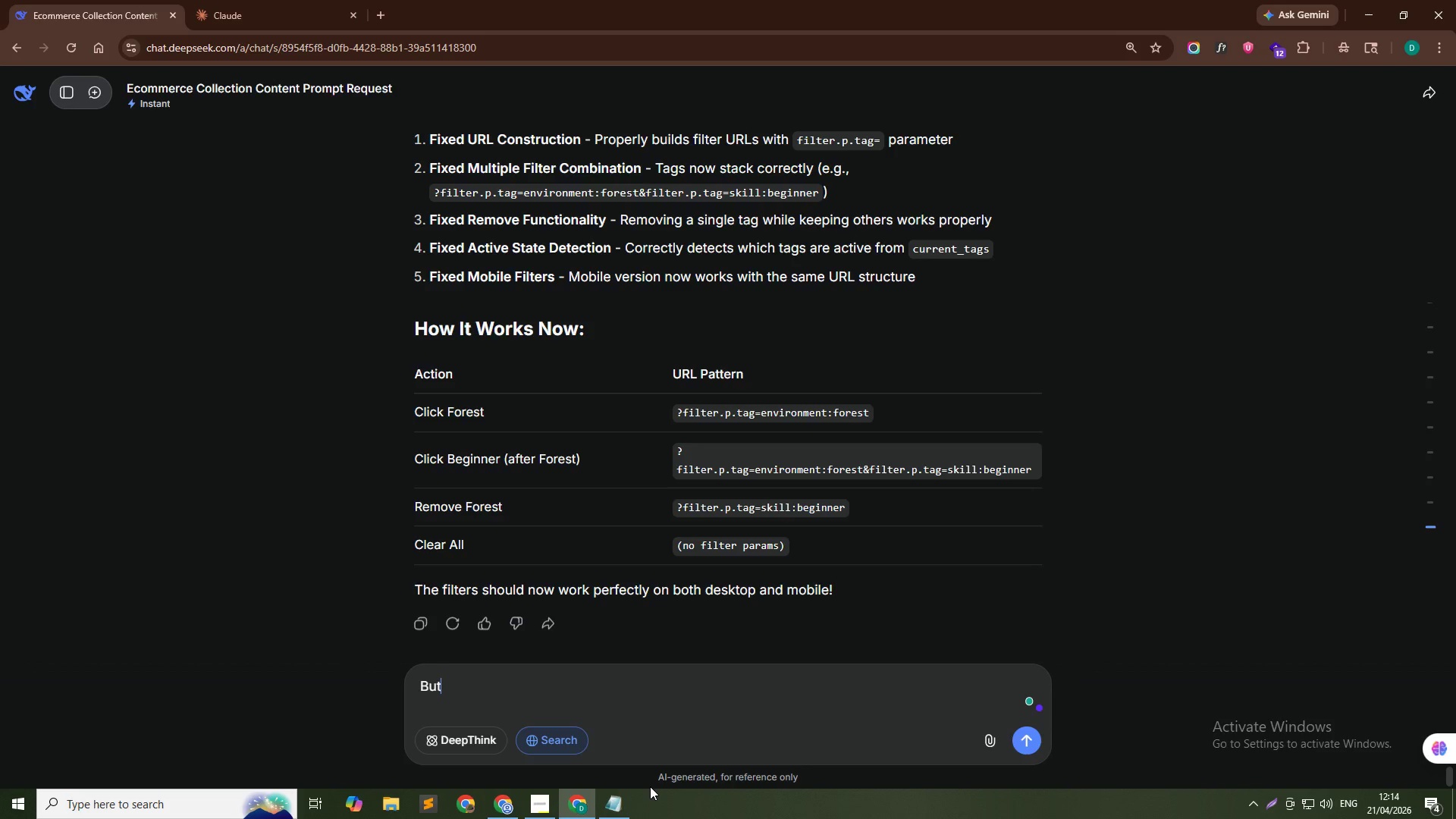 
type( bro the problem is that it's not working properly by tags. Both are showing )
key(Backspace)
type(, but when we click, all products should appear beczuse they have different tags. Hov)
key(Backspace)
type(wever, that is not happening. What could be the reason for this, bro? Can you please tell me? and solve this issue asap?)
 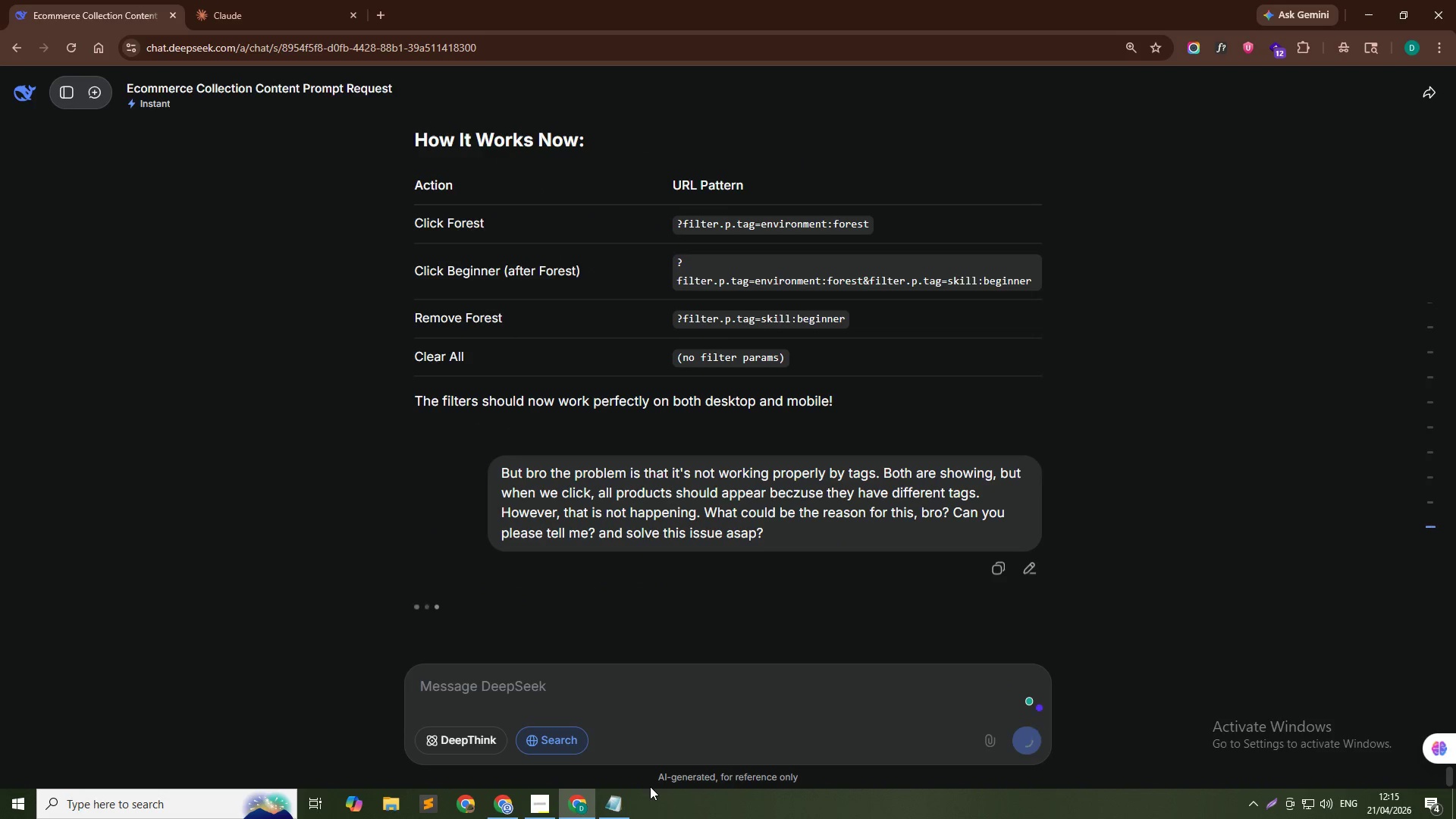 
 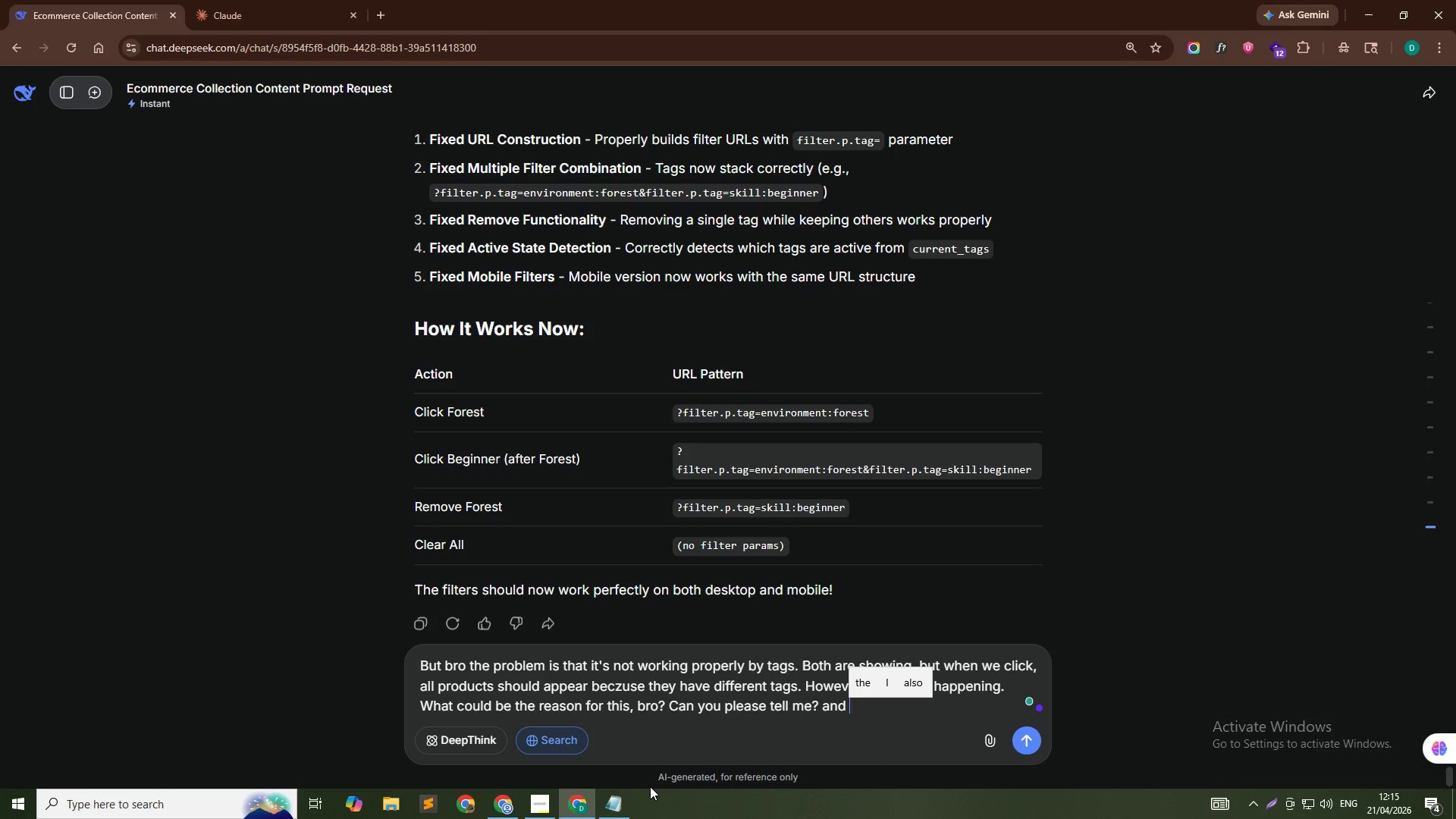 
hold_key(key=Enter, duration=0.59)
 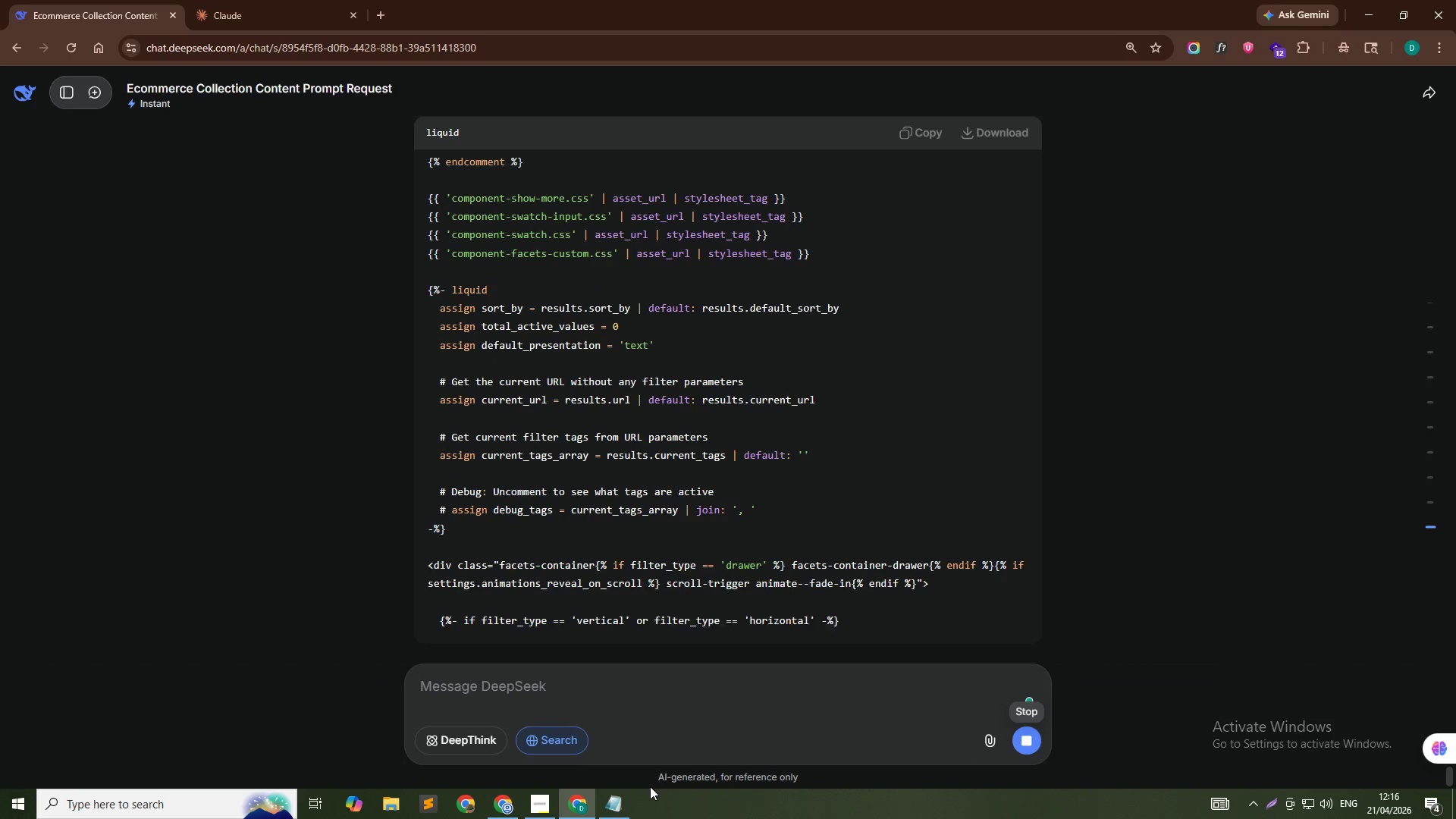 
wait(17.77)
 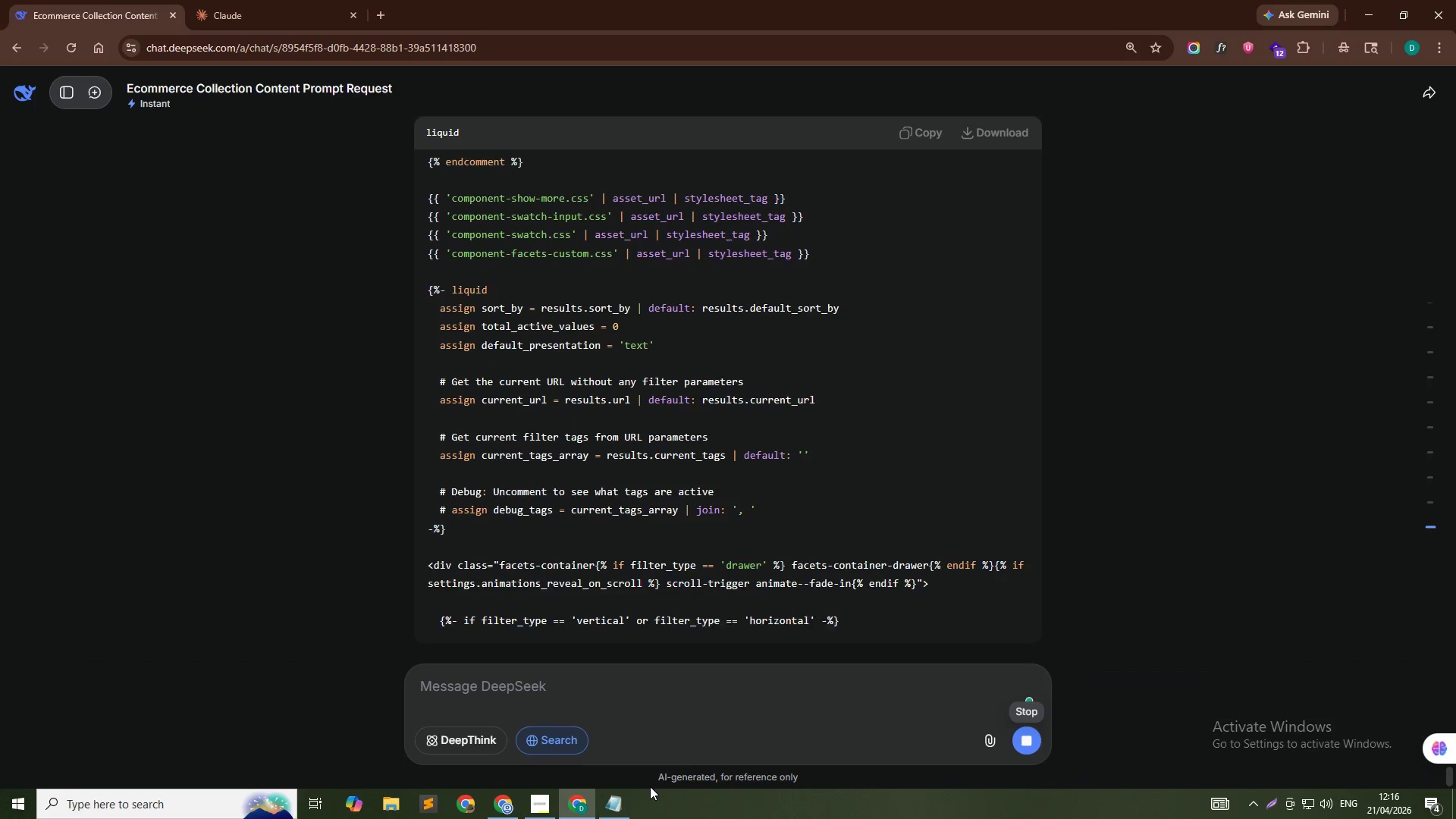 
scroll: coordinate [472, 448], scroll_direction: up, amount: 18.0
 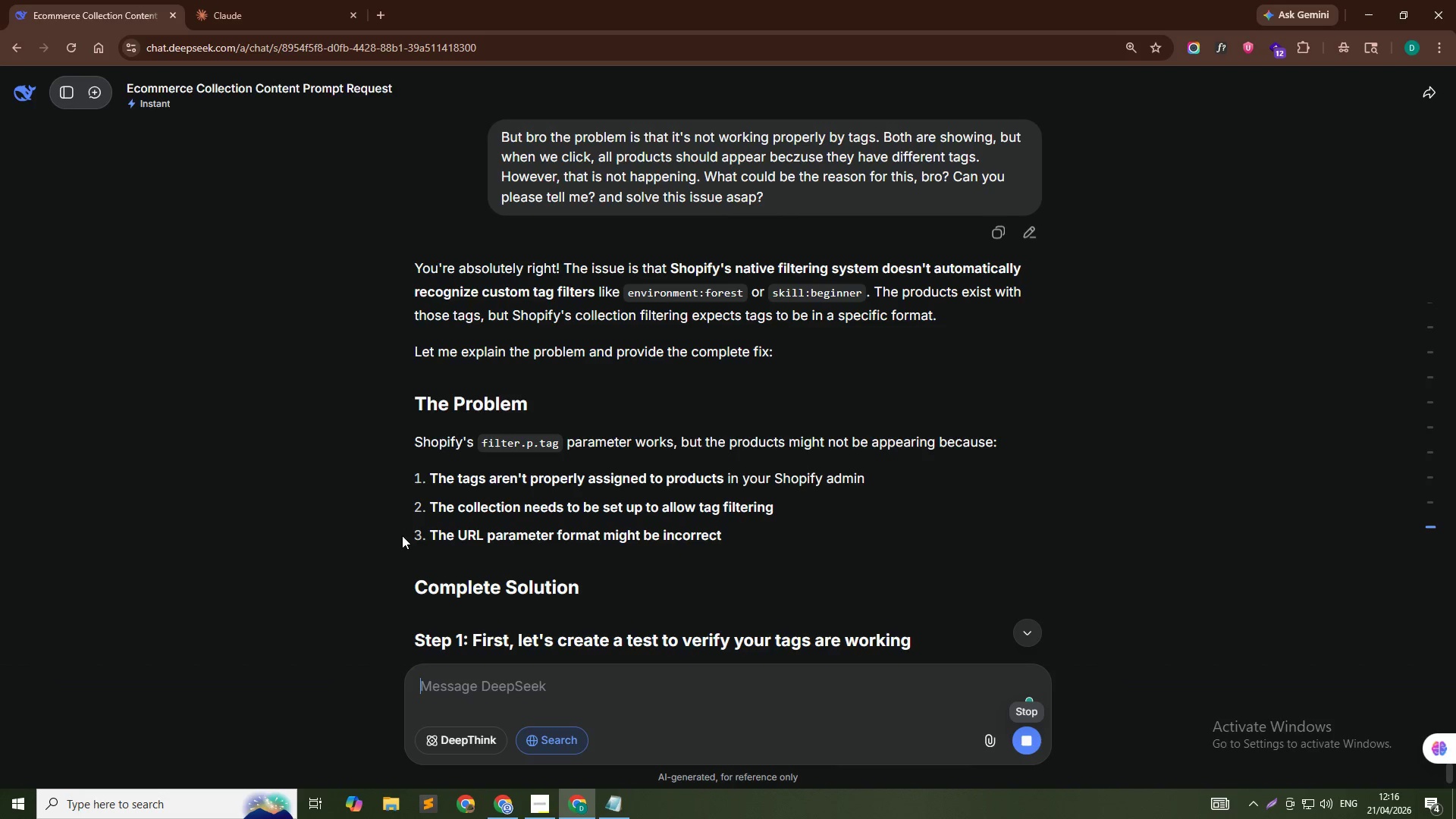 
wait(8.67)
 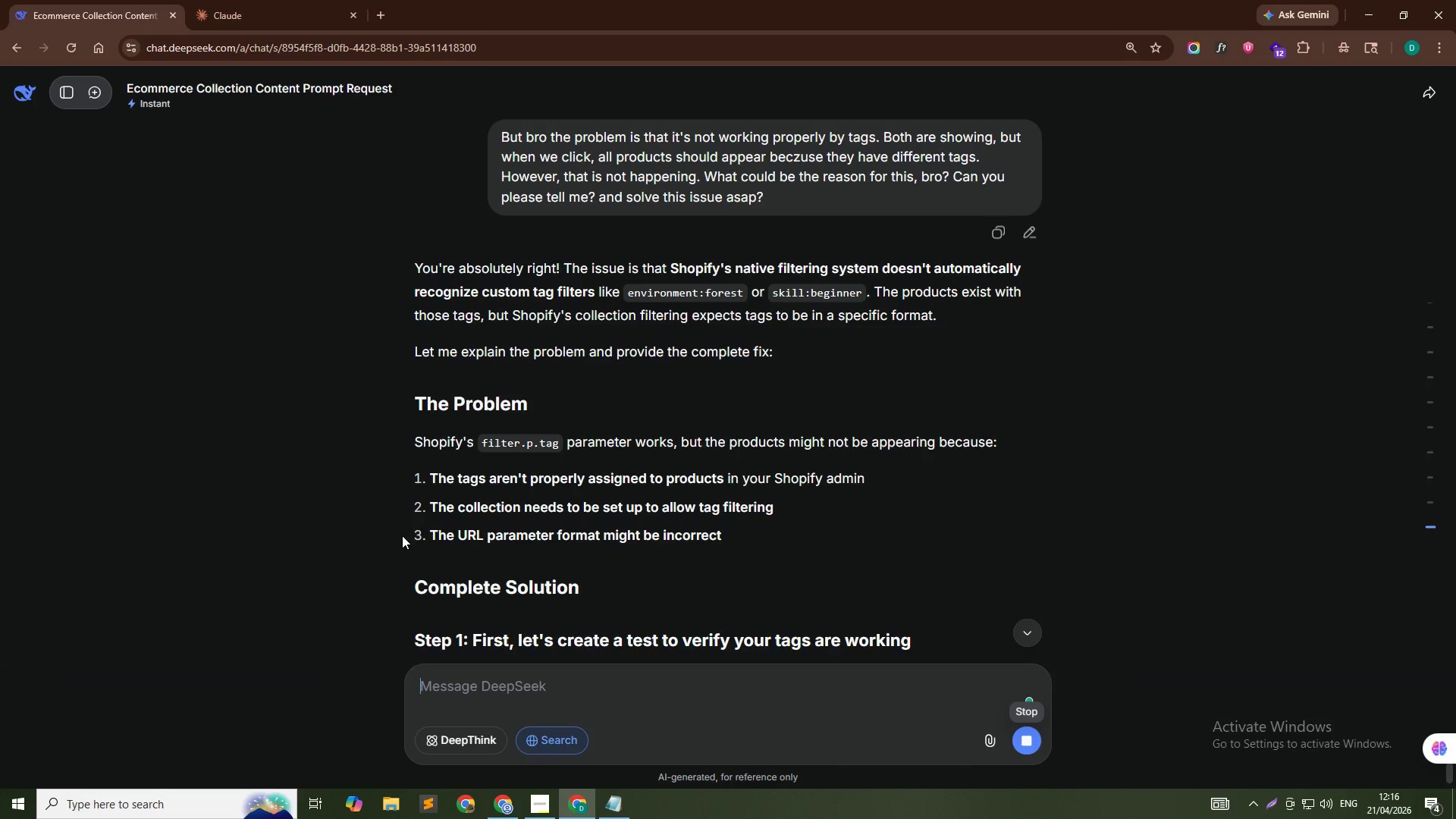 
scroll: coordinate [680, 464], scroll_direction: down, amount: 2.0
 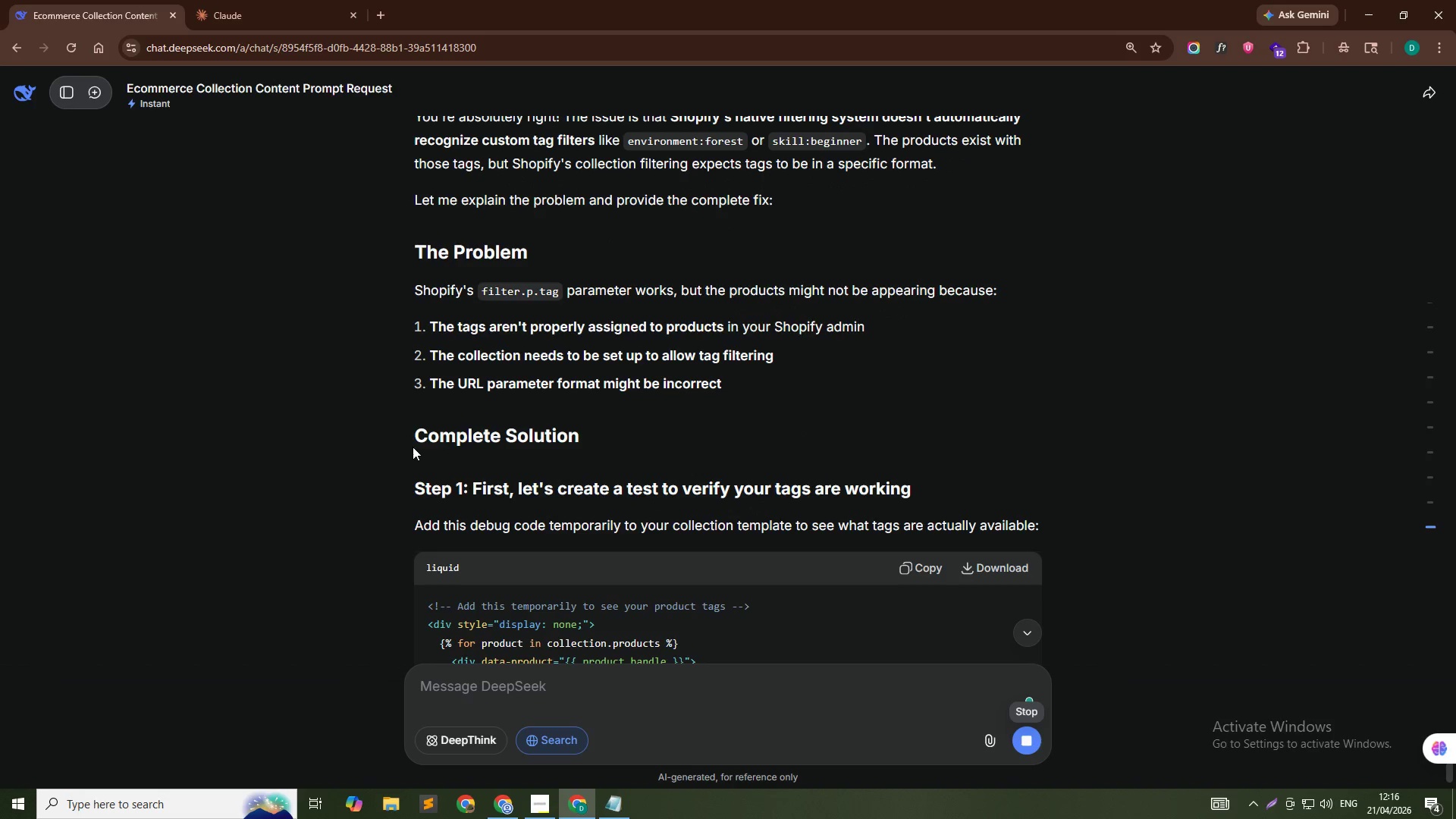 
left_click_drag(start_coordinate=[410, 433], to_coordinate=[653, 429])
 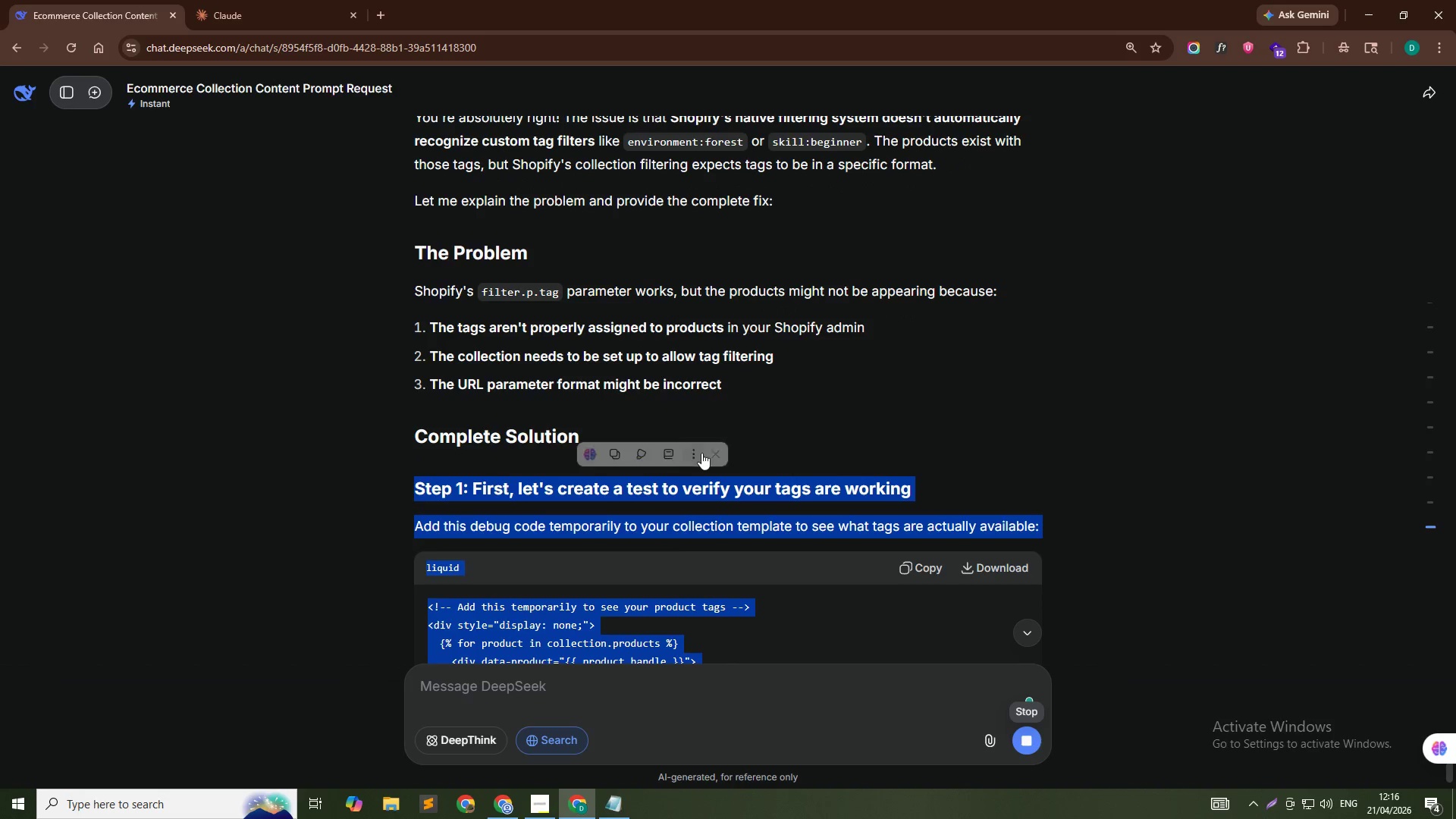 
left_click([701, 453])
 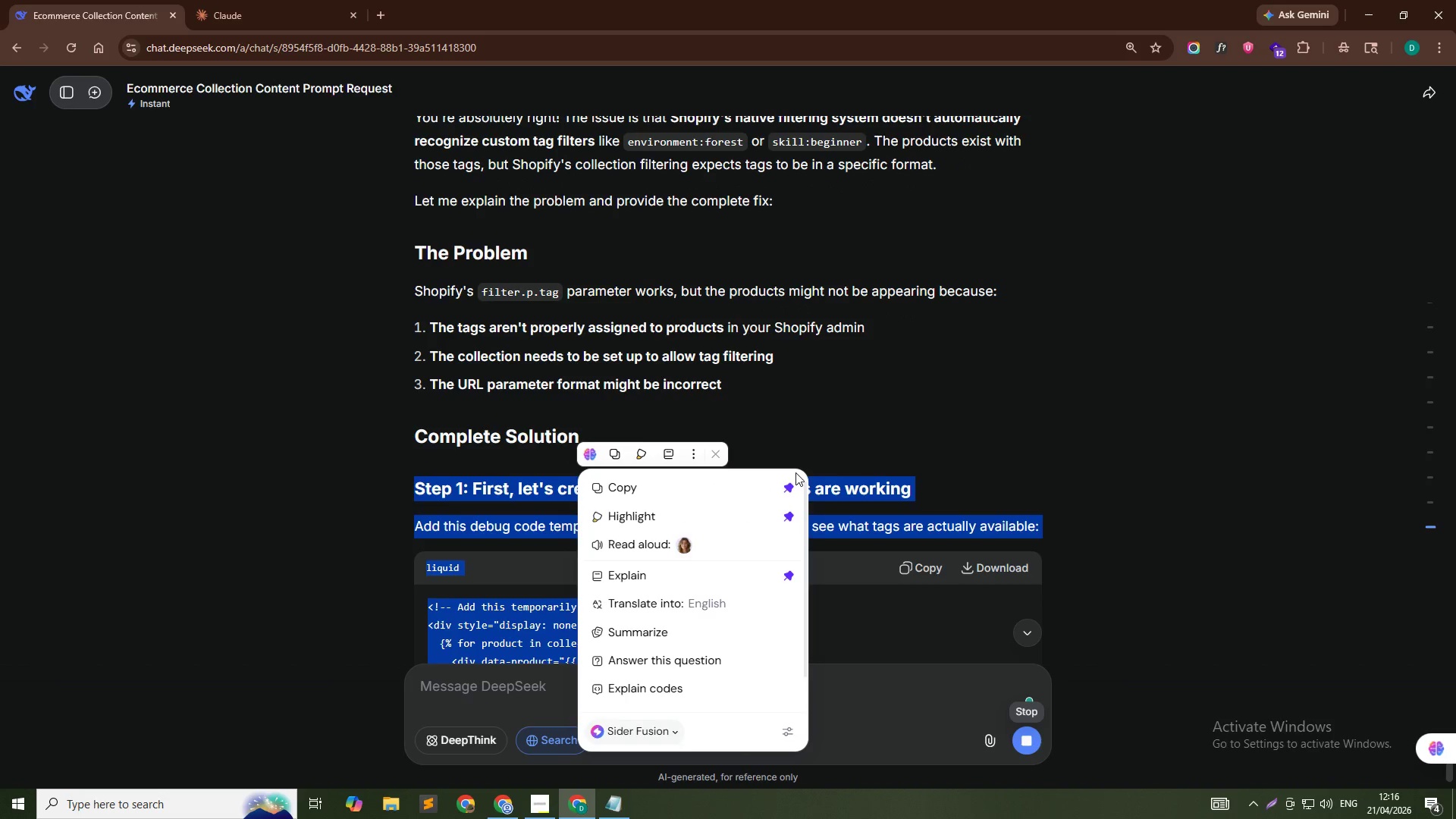 
left_click([916, 438])
 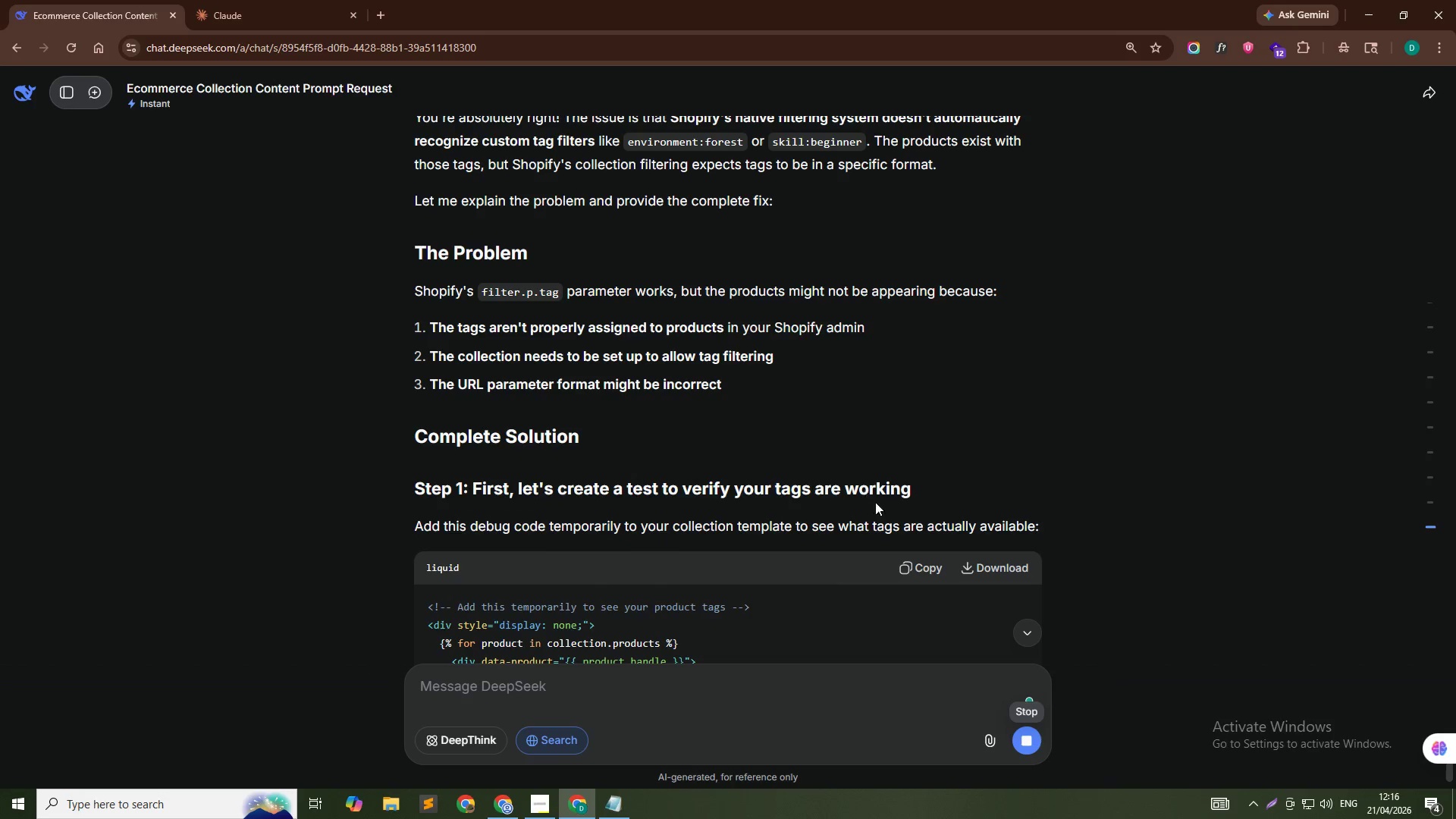 
scroll: coordinate [673, 544], scroll_direction: down, amount: 4.0
 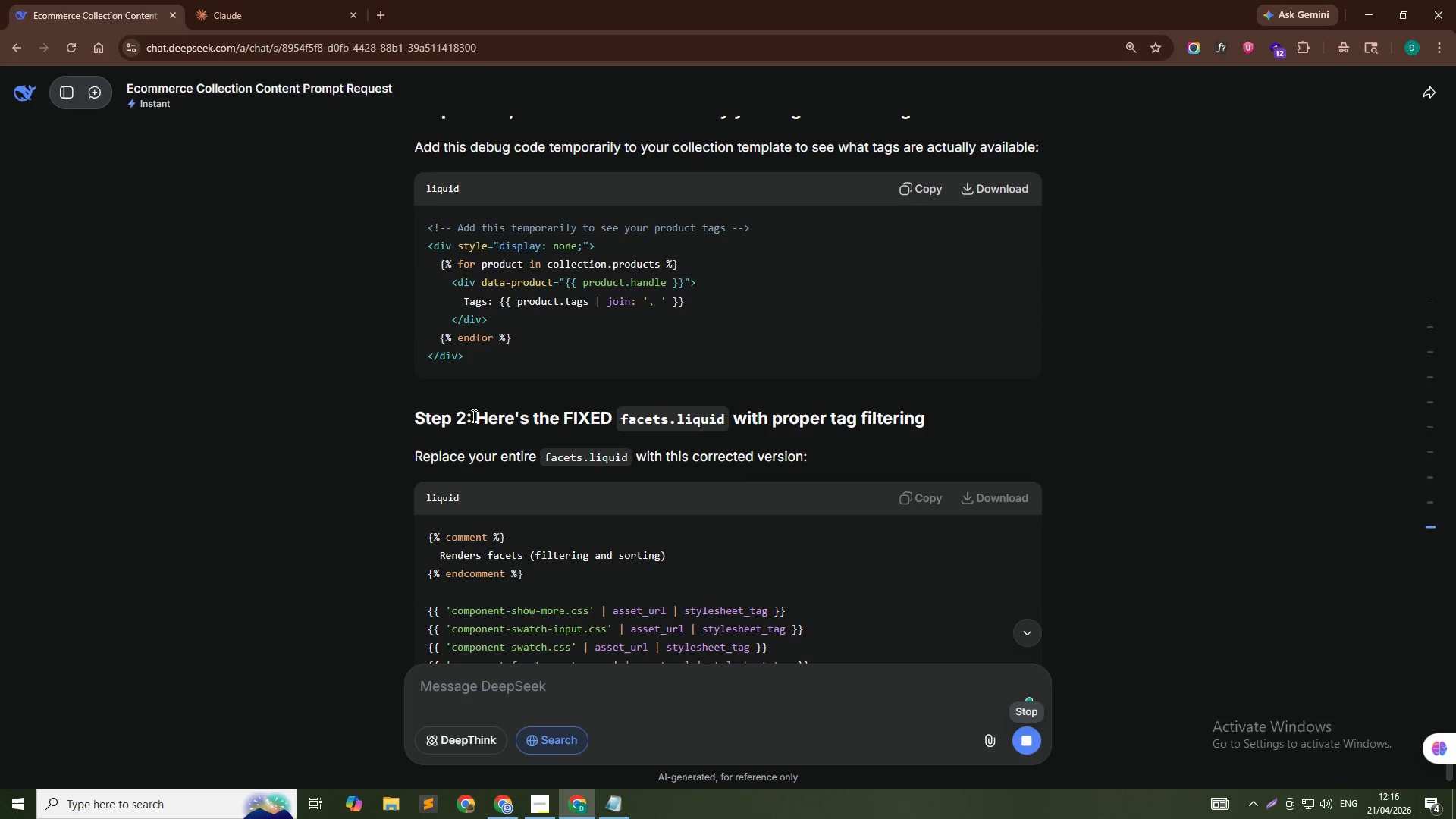 
left_click_drag(start_coordinate=[470, 415], to_coordinate=[929, 428])
 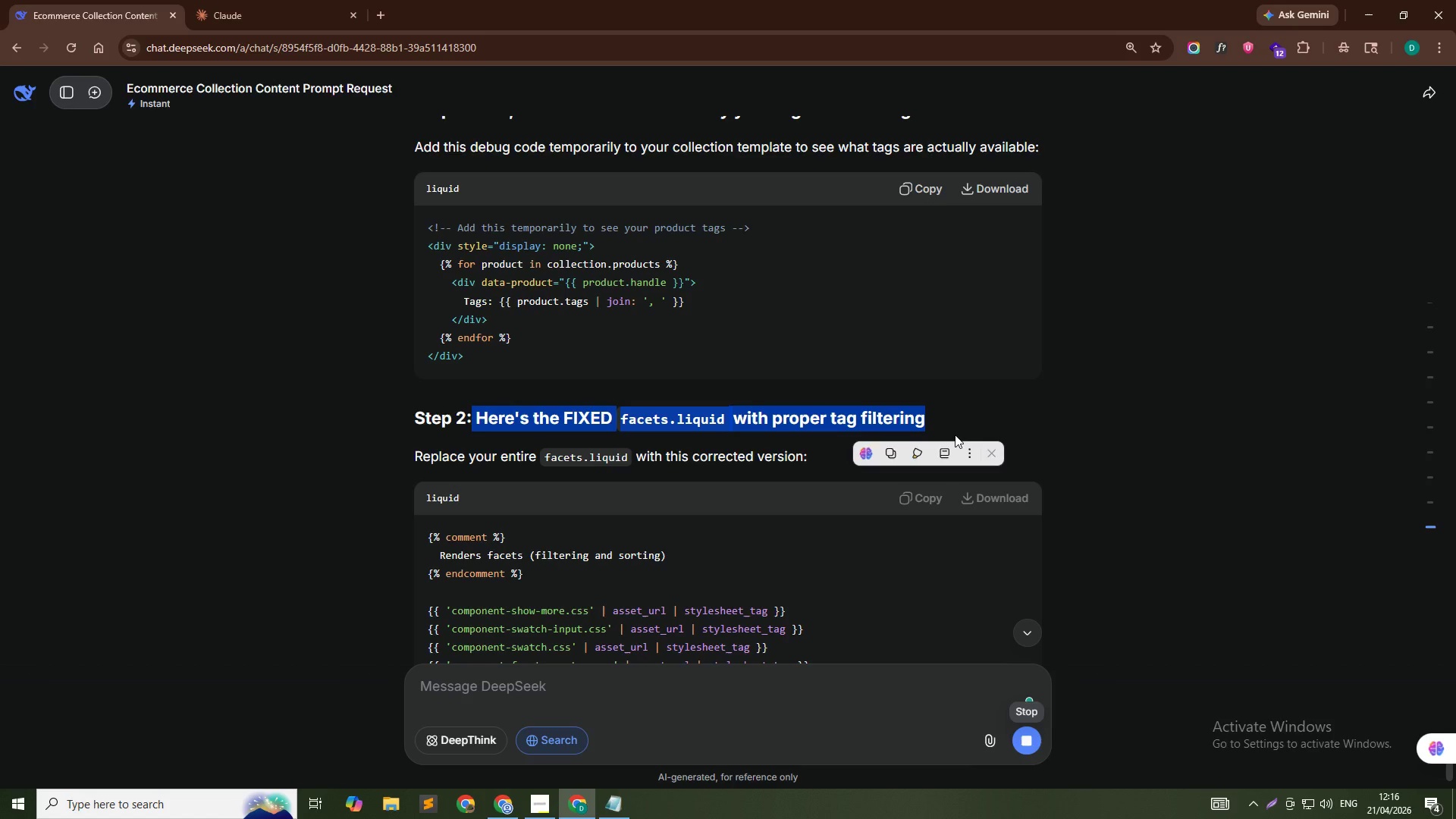 
left_click([955, 435])
 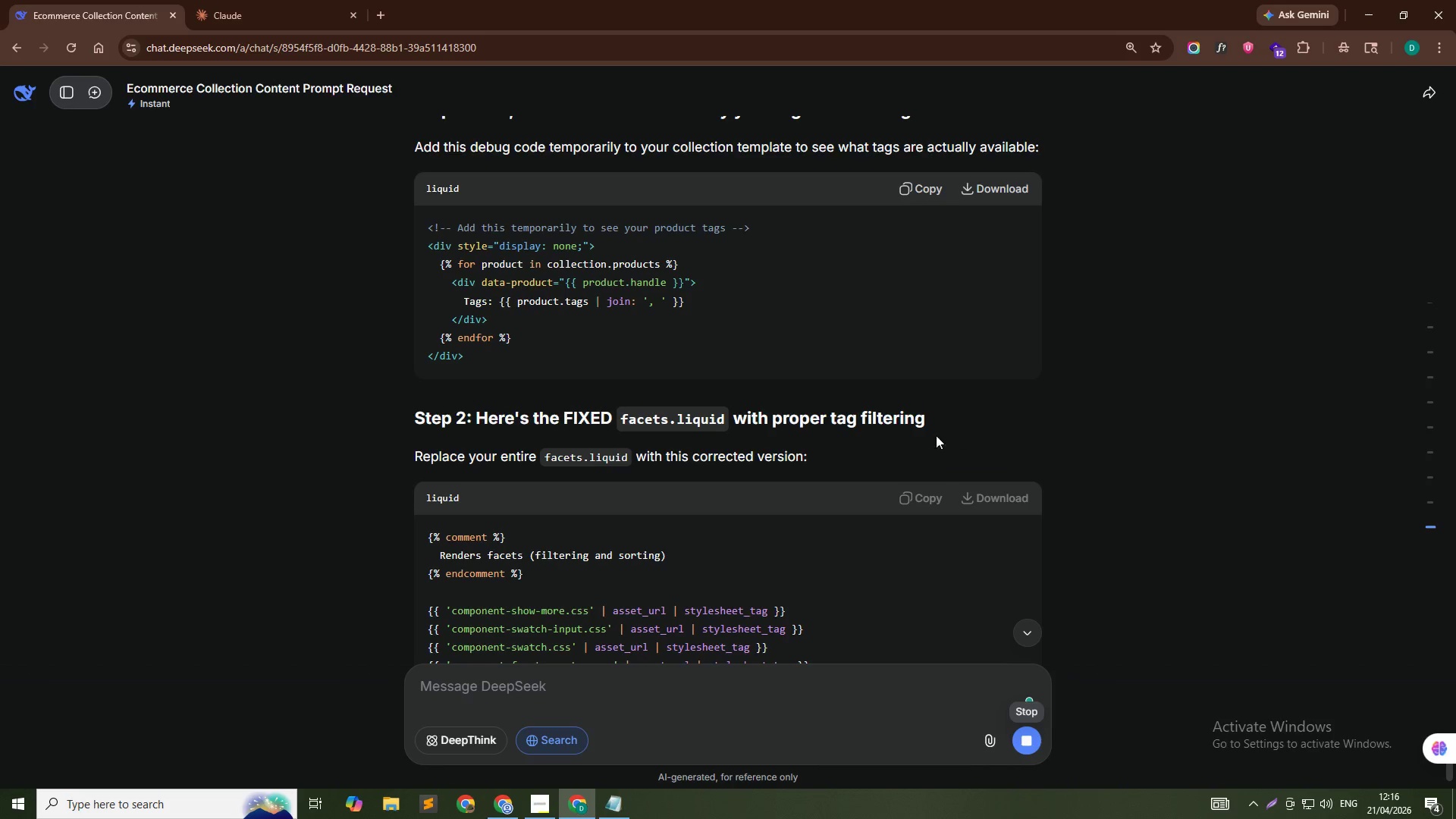 
scroll: coordinate [860, 502], scroll_direction: down, amount: 6.0
 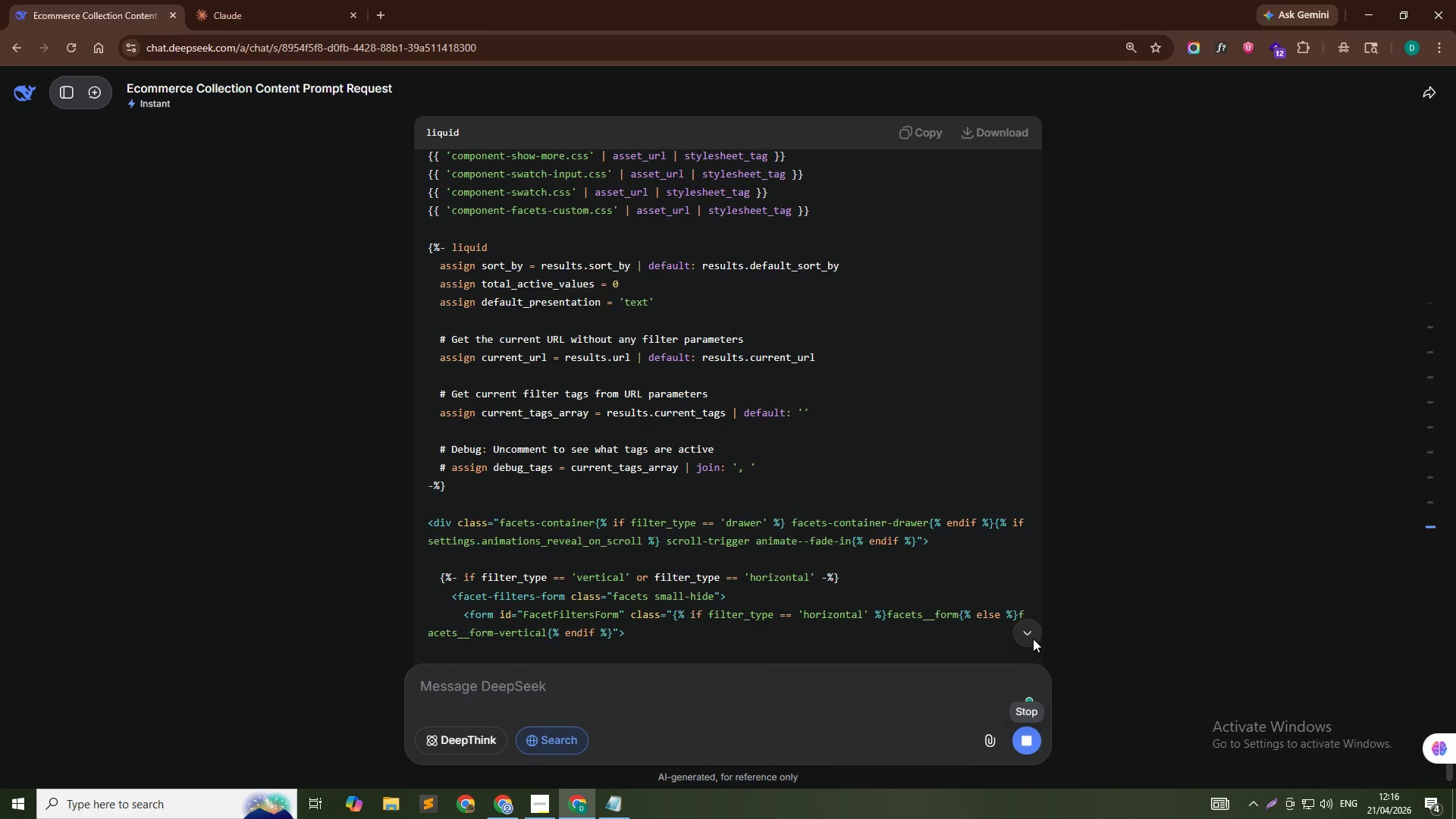 
left_click([1028, 636])
 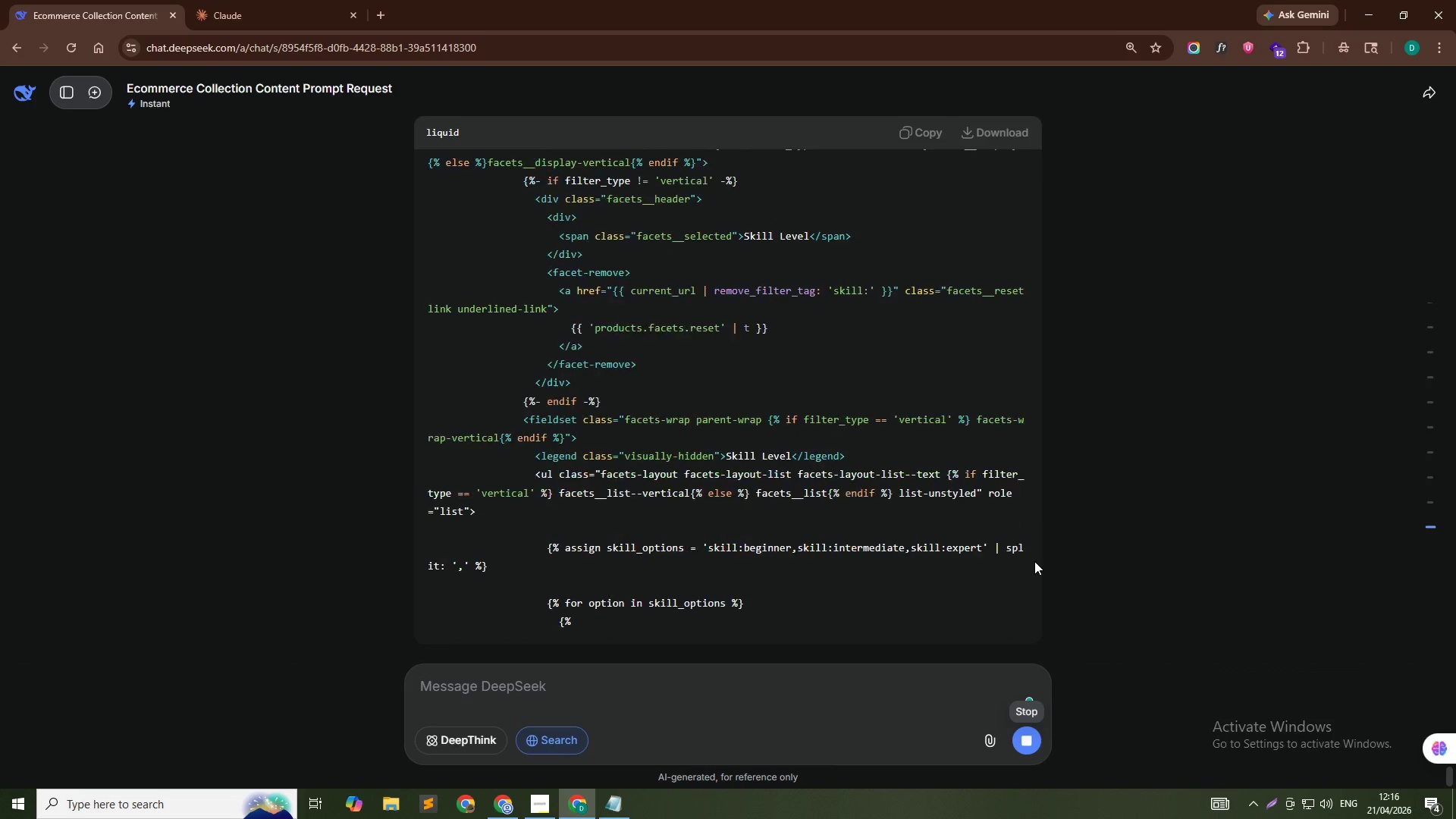 
key(Alt+Tab)
 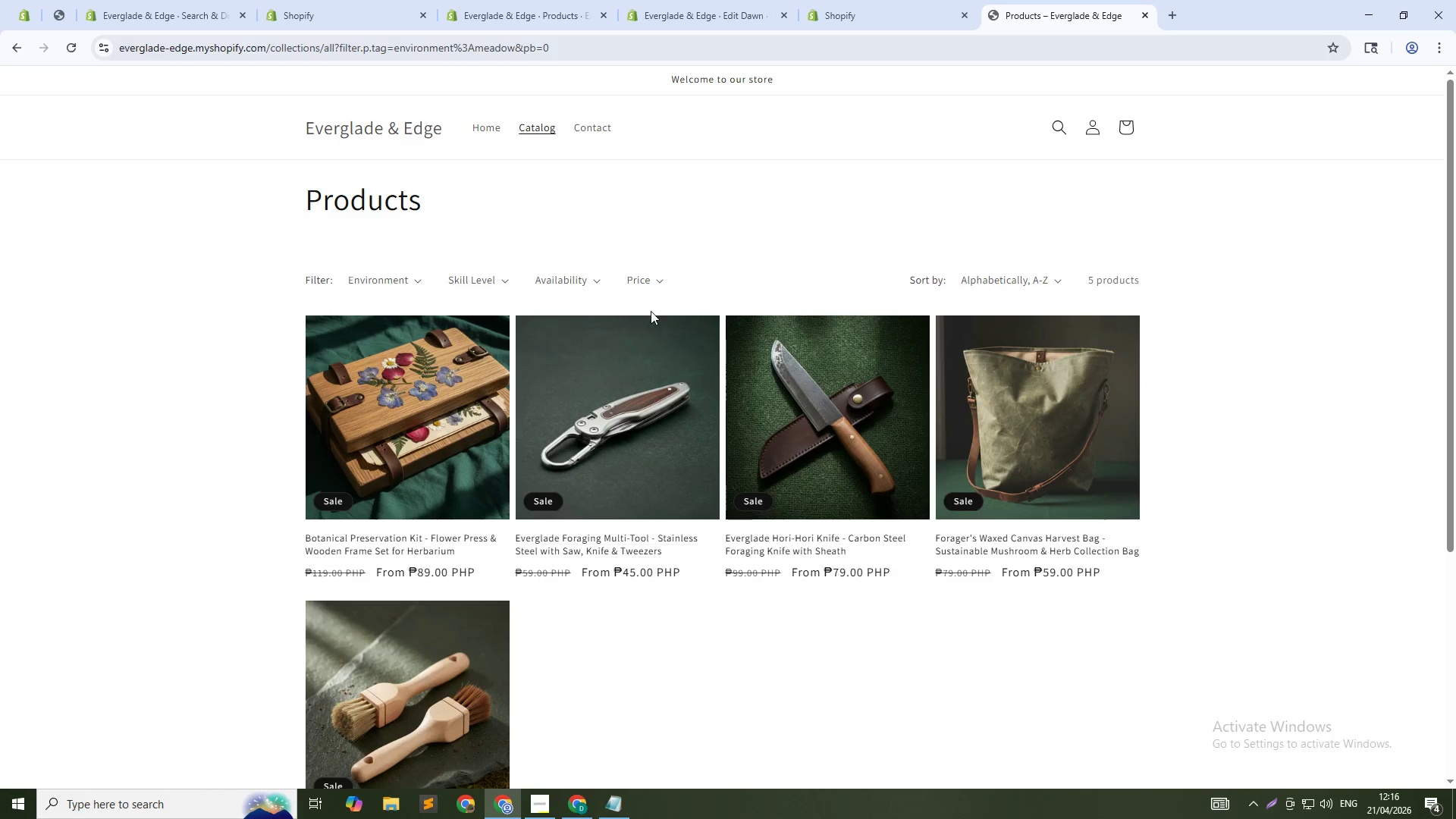 
key(Control+Shift+C)
 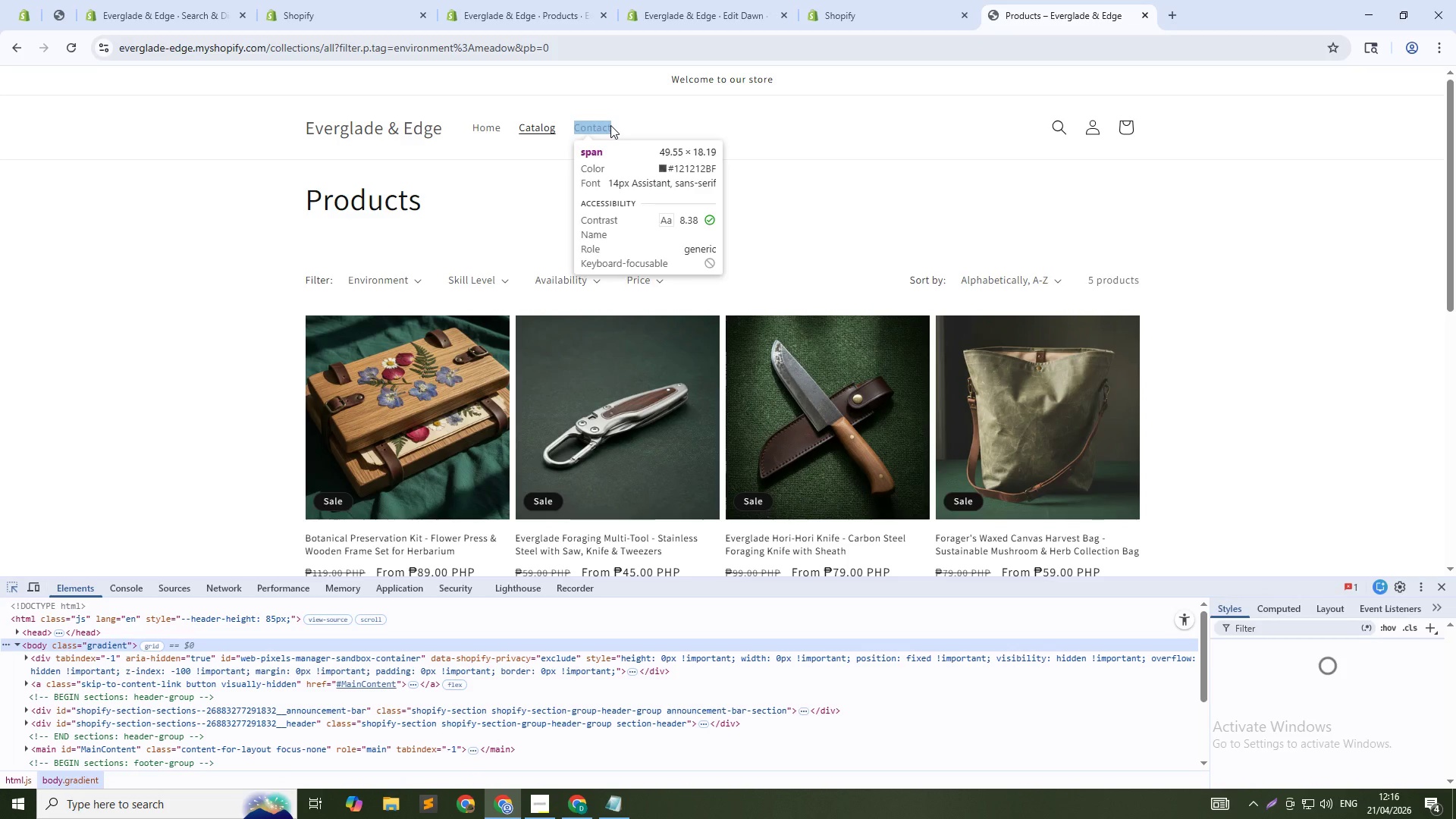 
left_click([633, 126])
 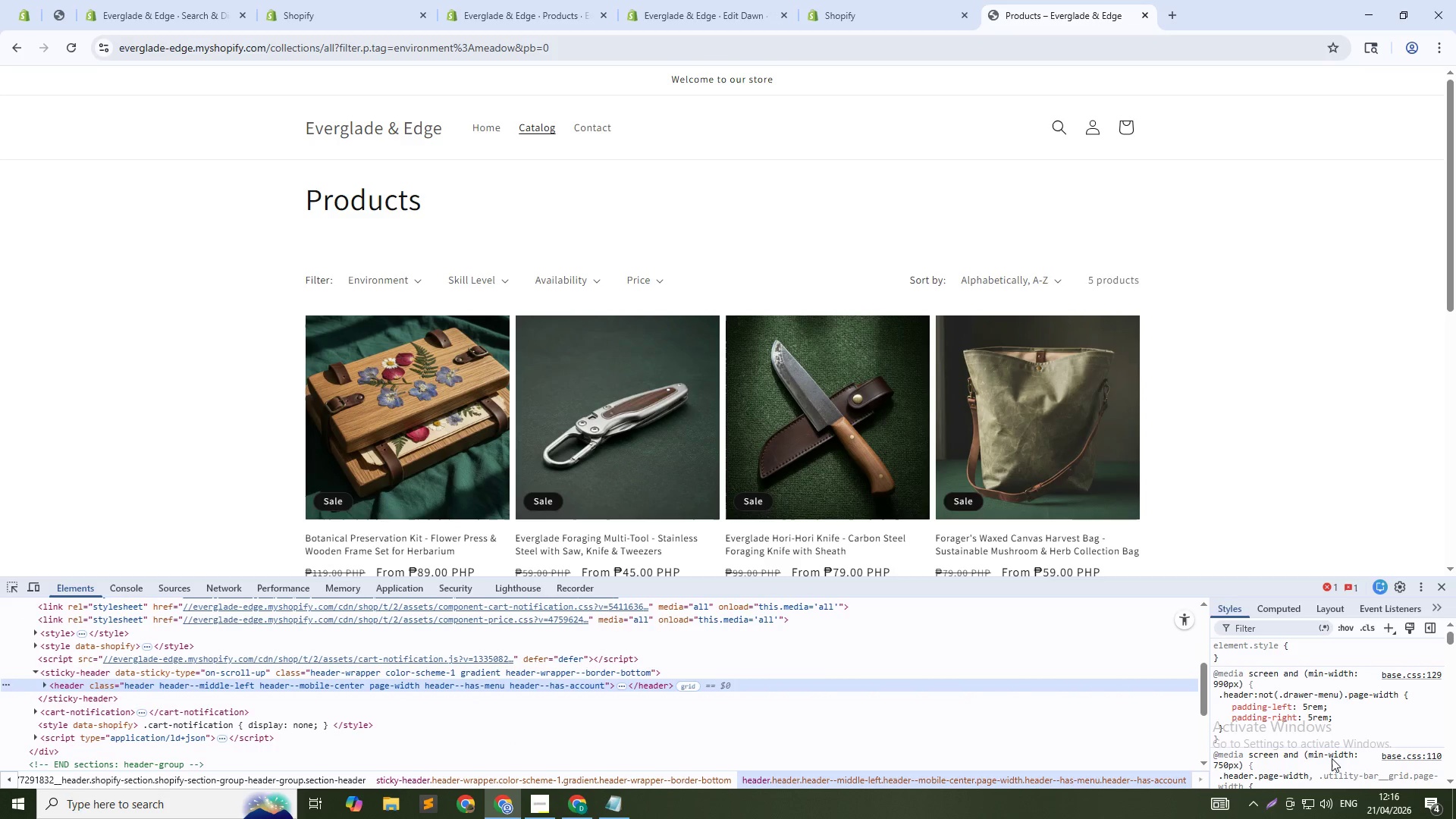 
scroll: coordinate [1355, 774], scroll_direction: down, amount: 4.0
 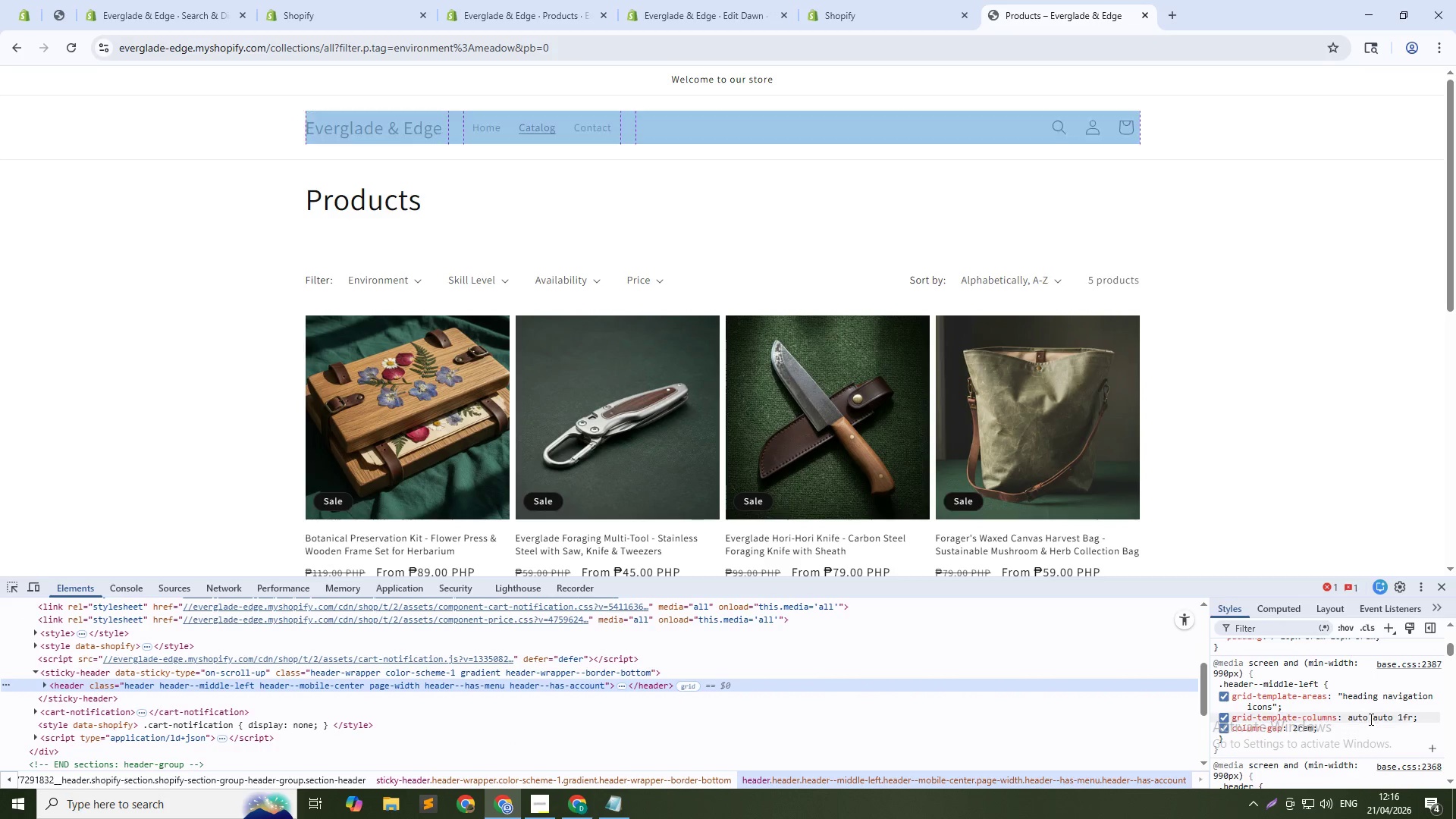 
left_click([1370, 719])
 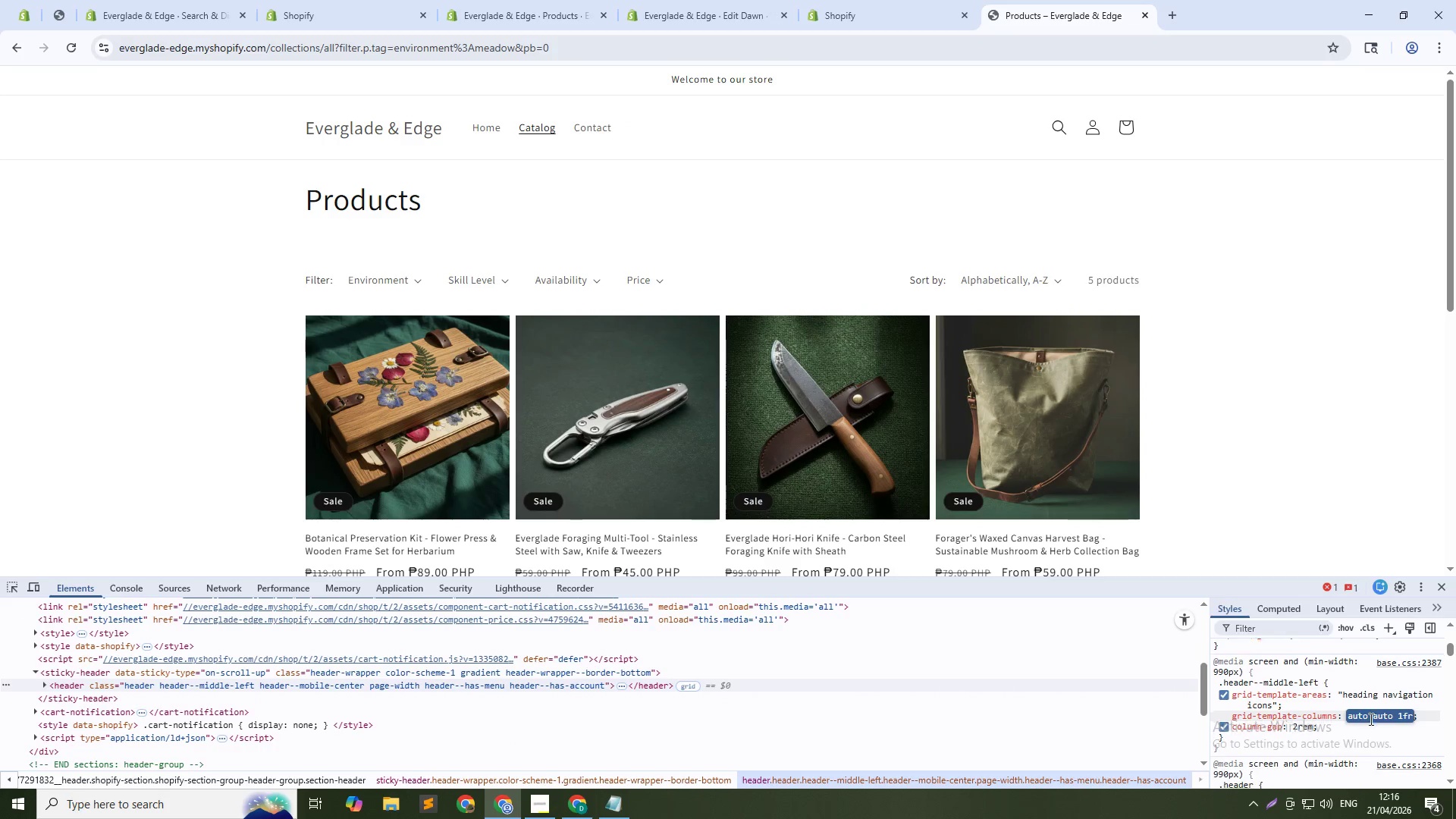 
scroll: coordinate [1381, 730], scroll_direction: down, amount: 2.0
 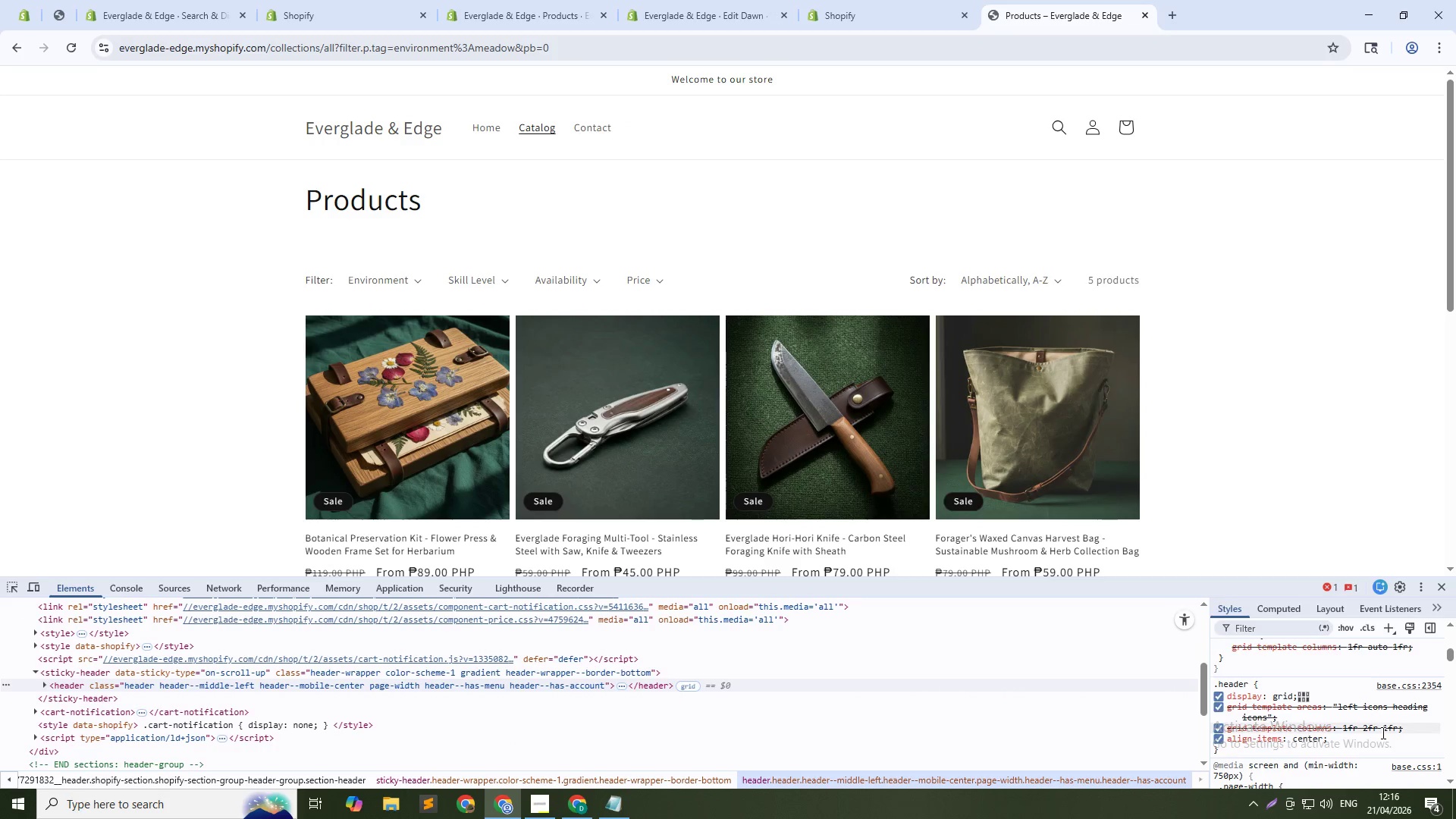 
scroll: coordinate [1382, 727], scroll_direction: up, amount: 2.0
 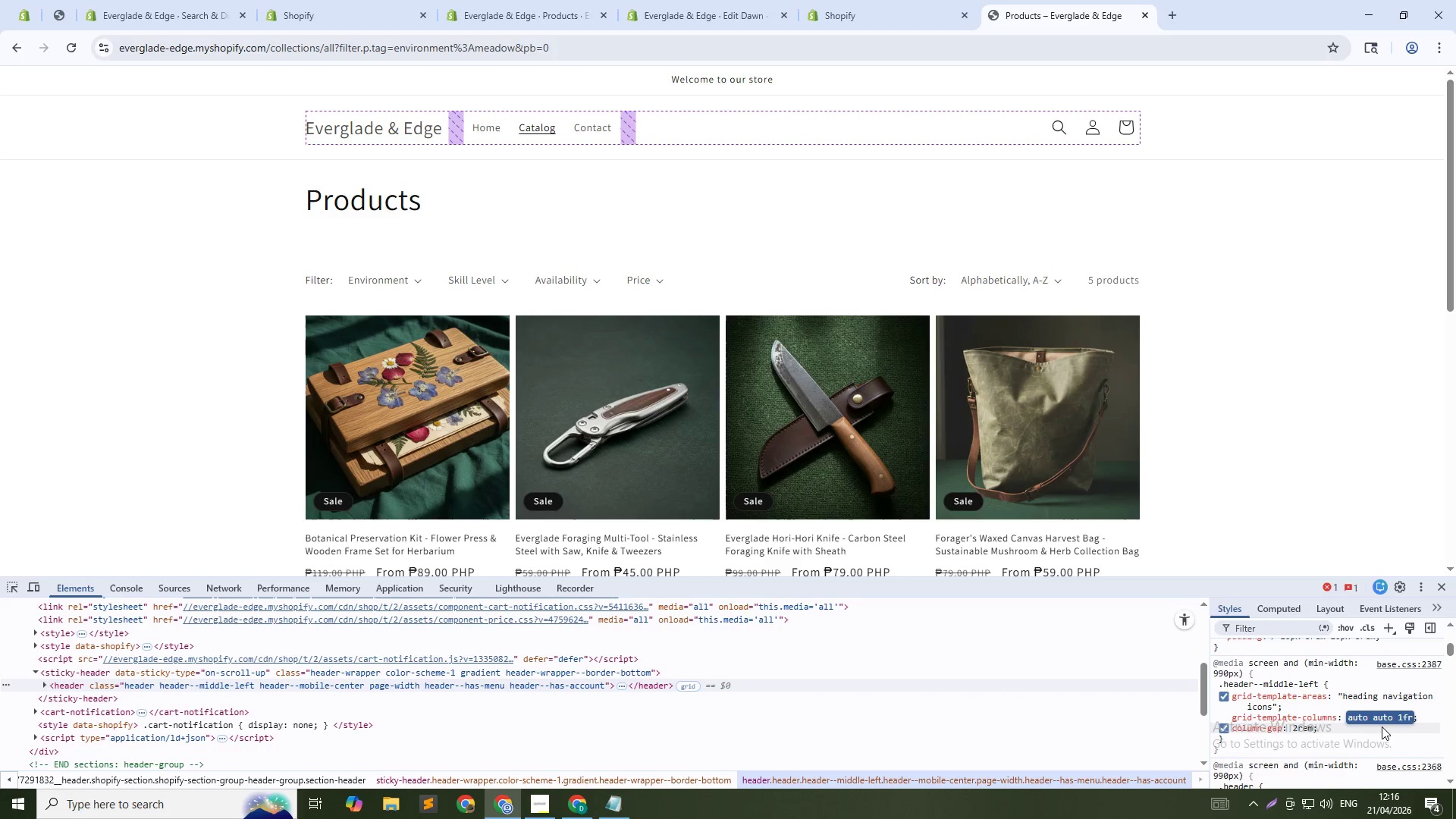 
key(ArrowRight)
 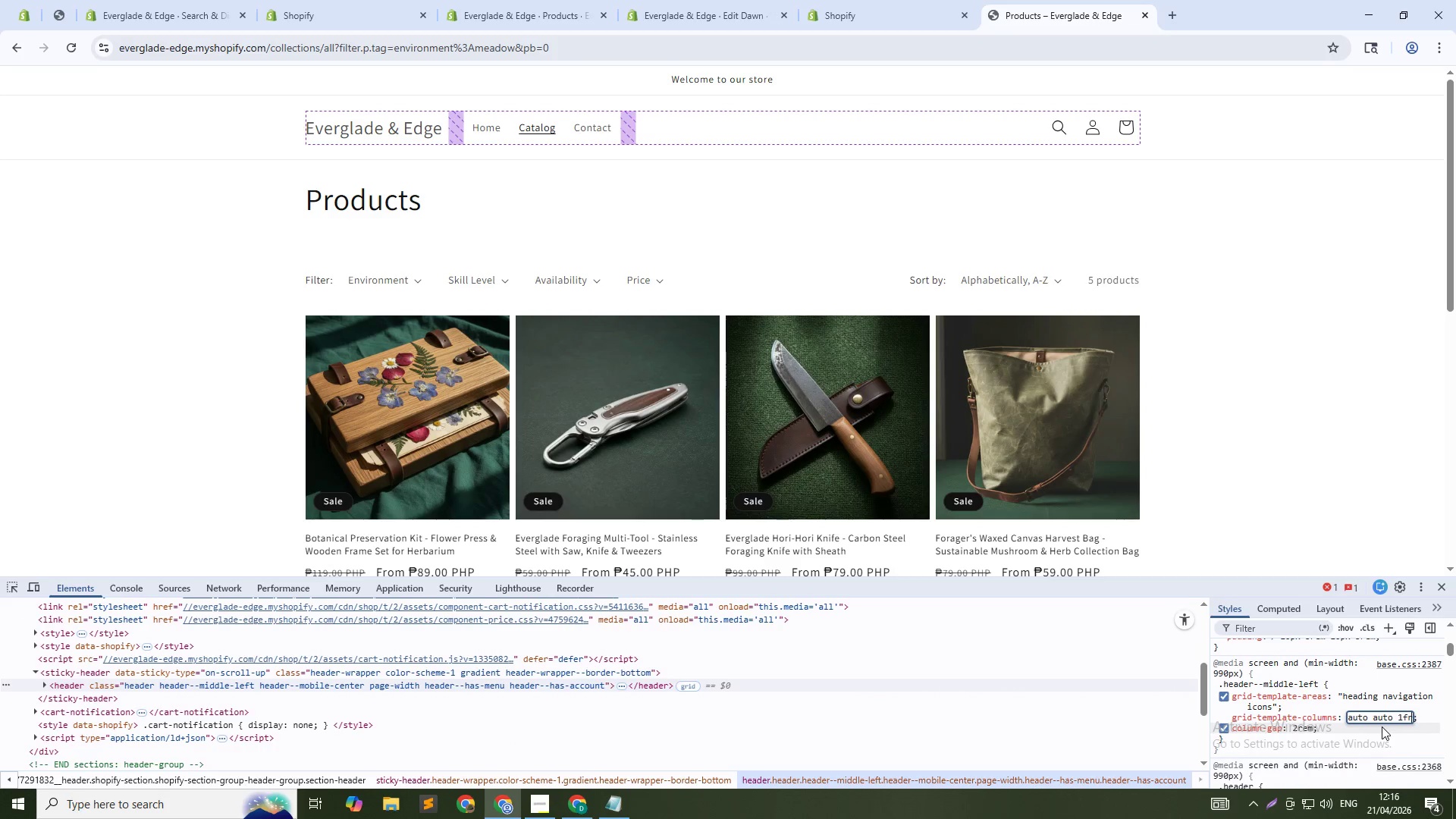 
type( auto)
 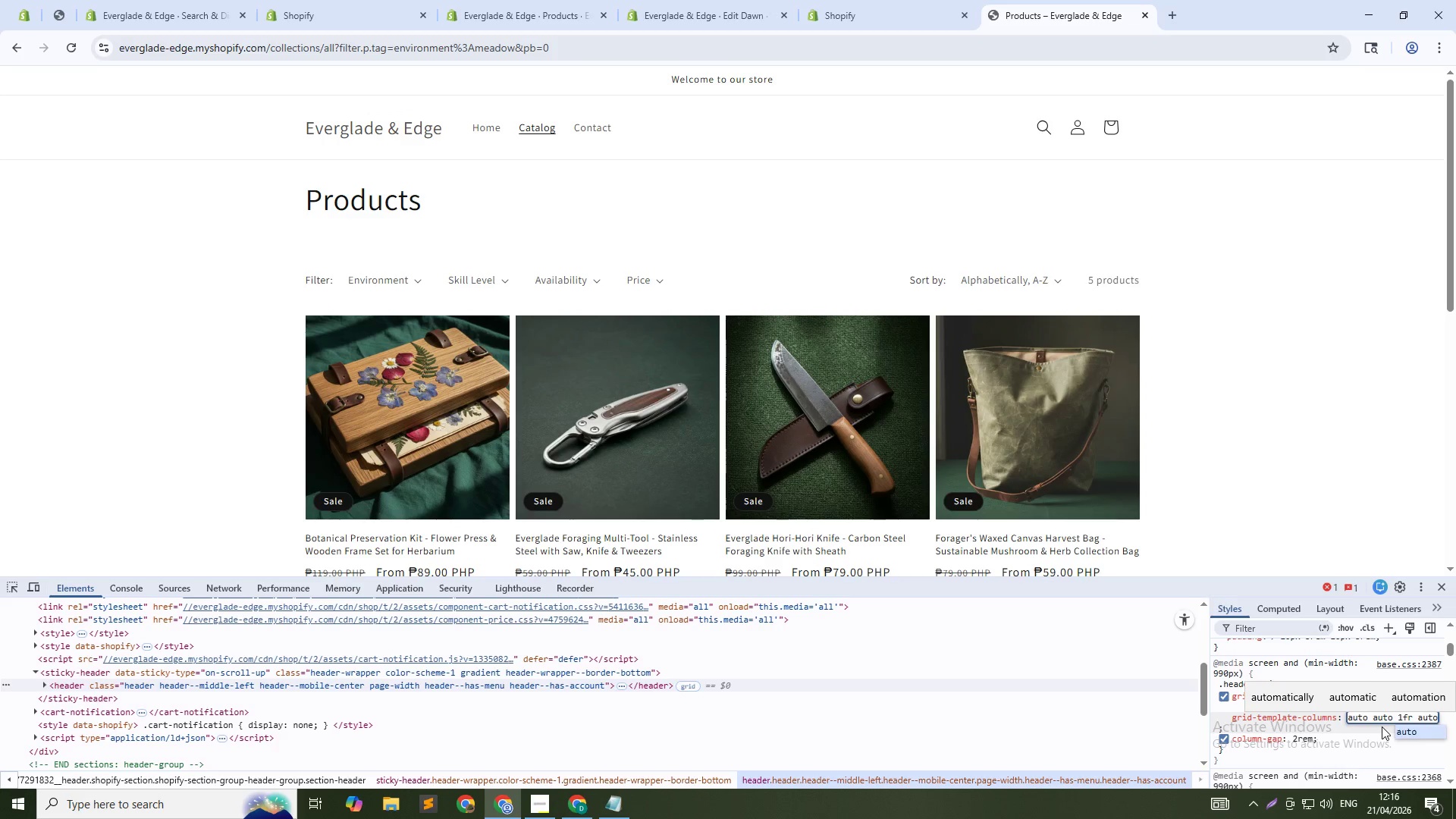 
key(ArrowLeft)
 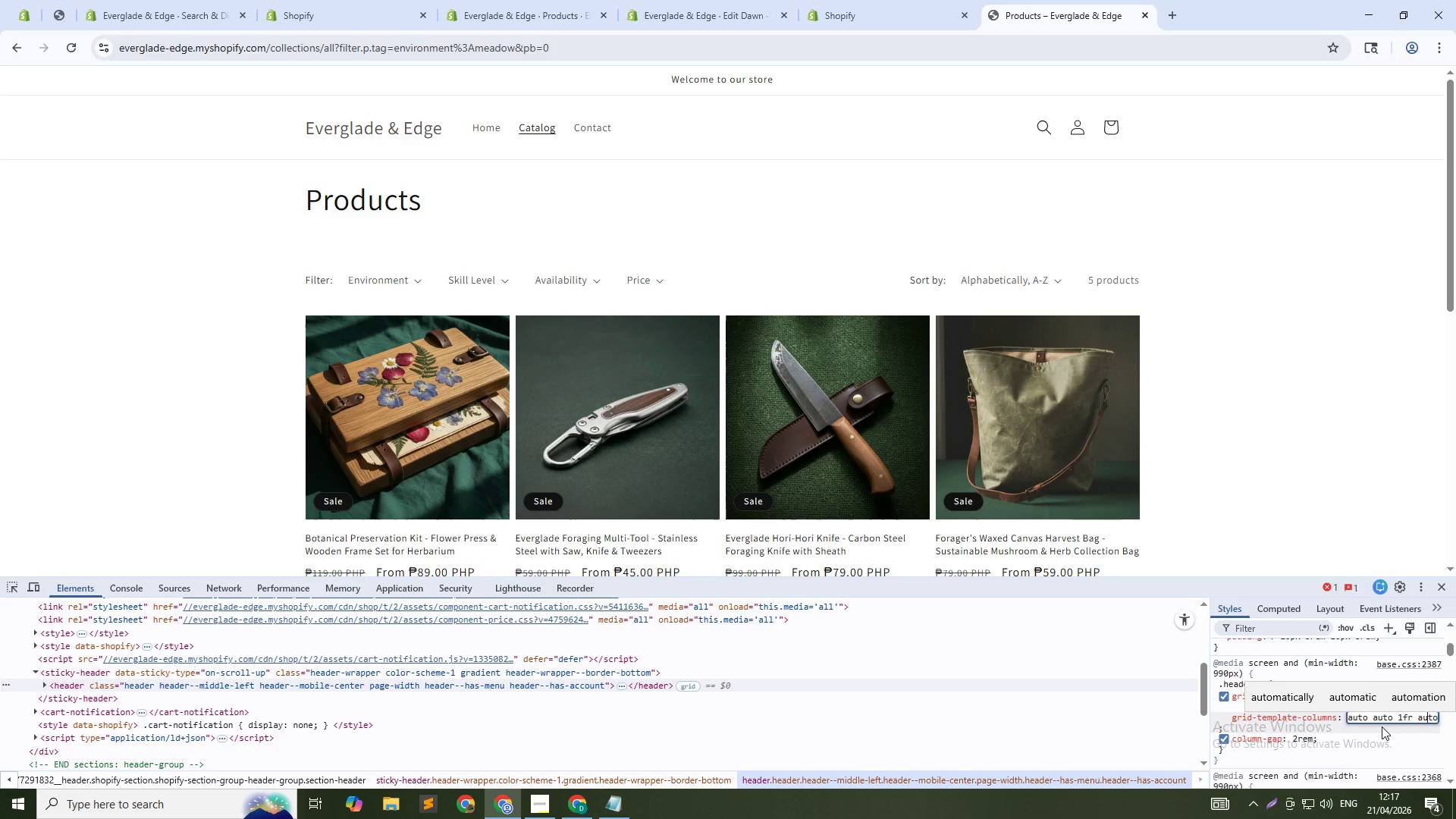 
hold_key(key=ArrowLeft, duration=0.78)
 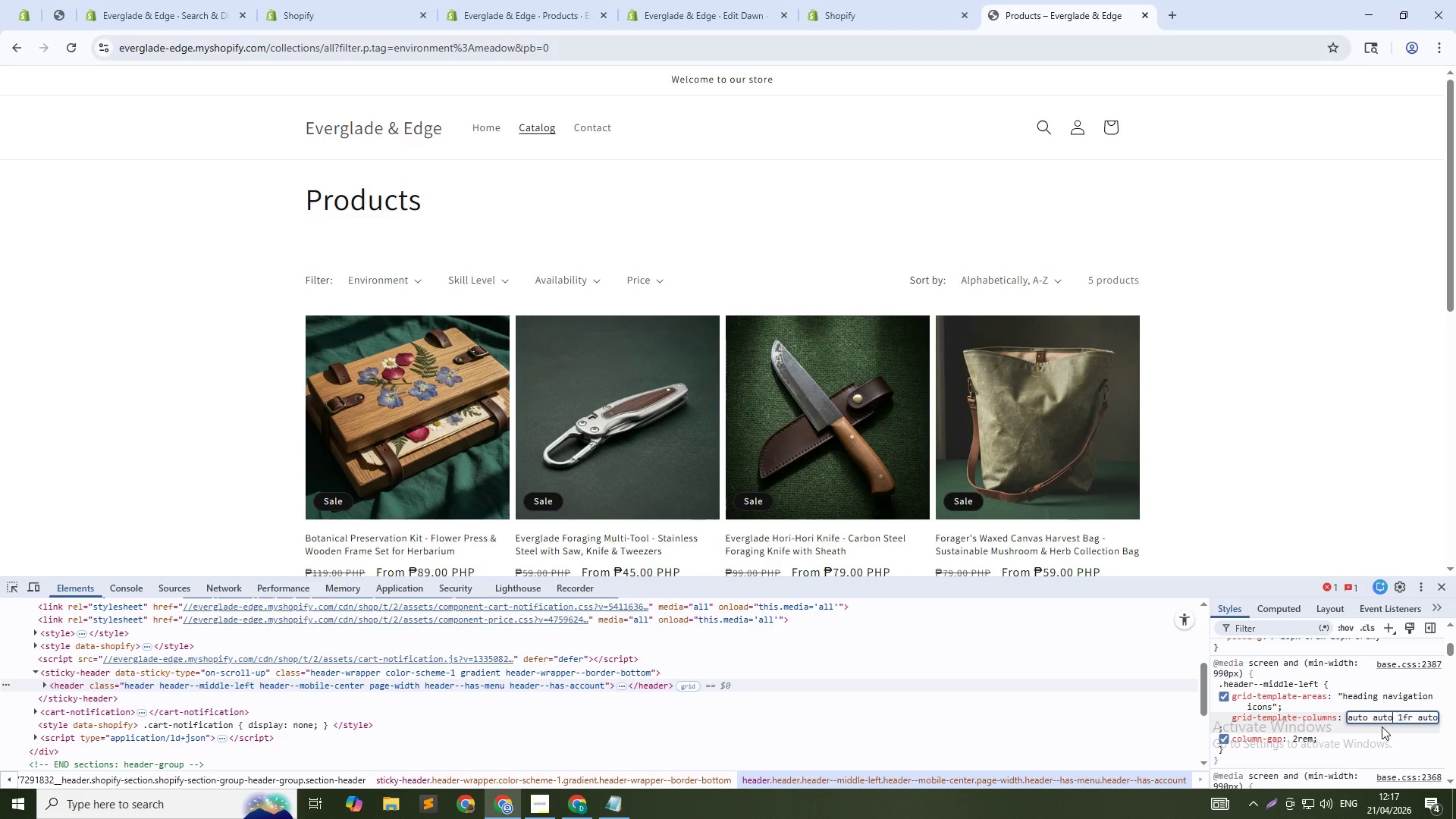 
key(ArrowLeft)
 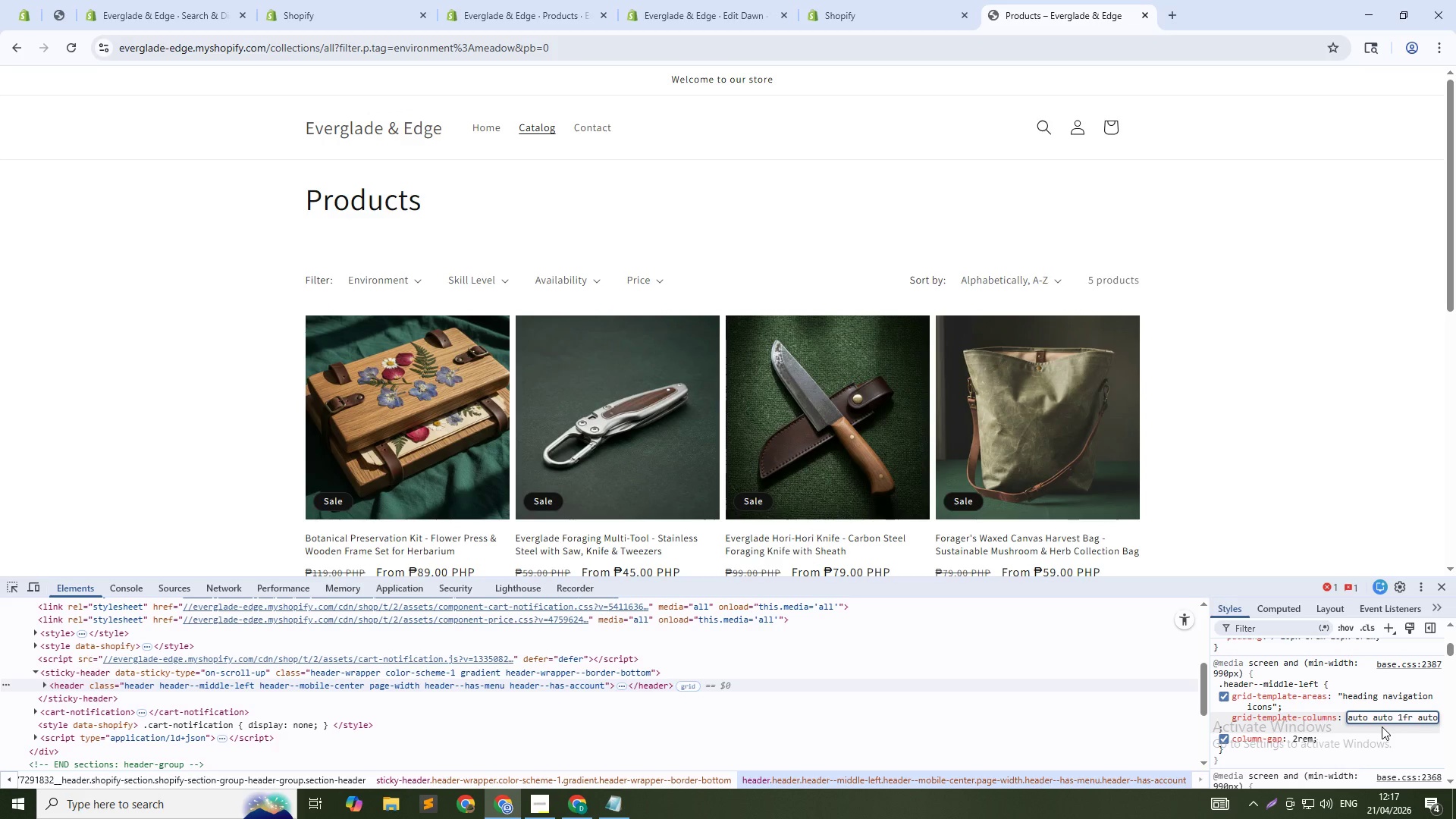 
key(Backspace)
 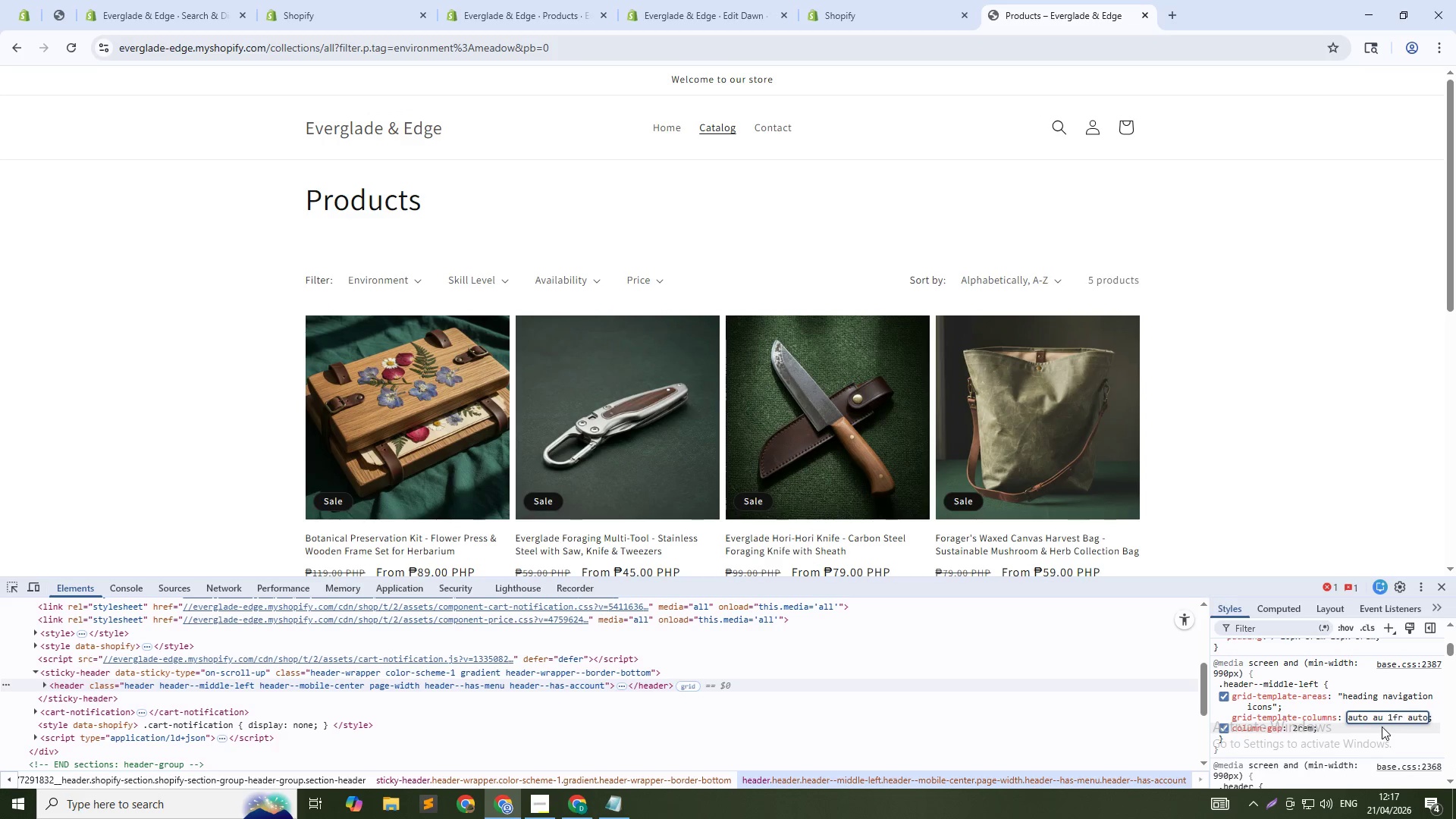 
key(Backspace)
 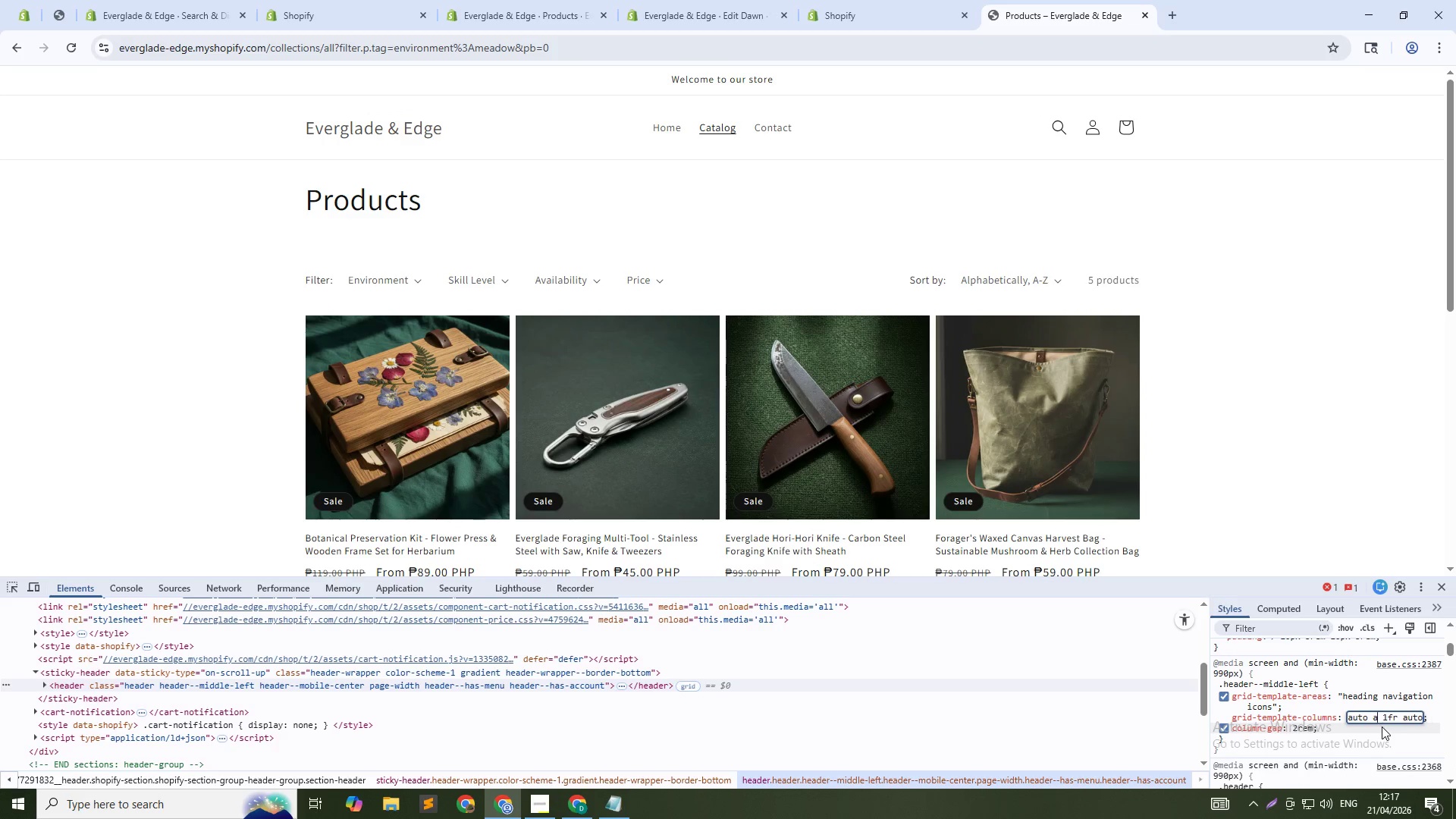 
key(Backspace)
 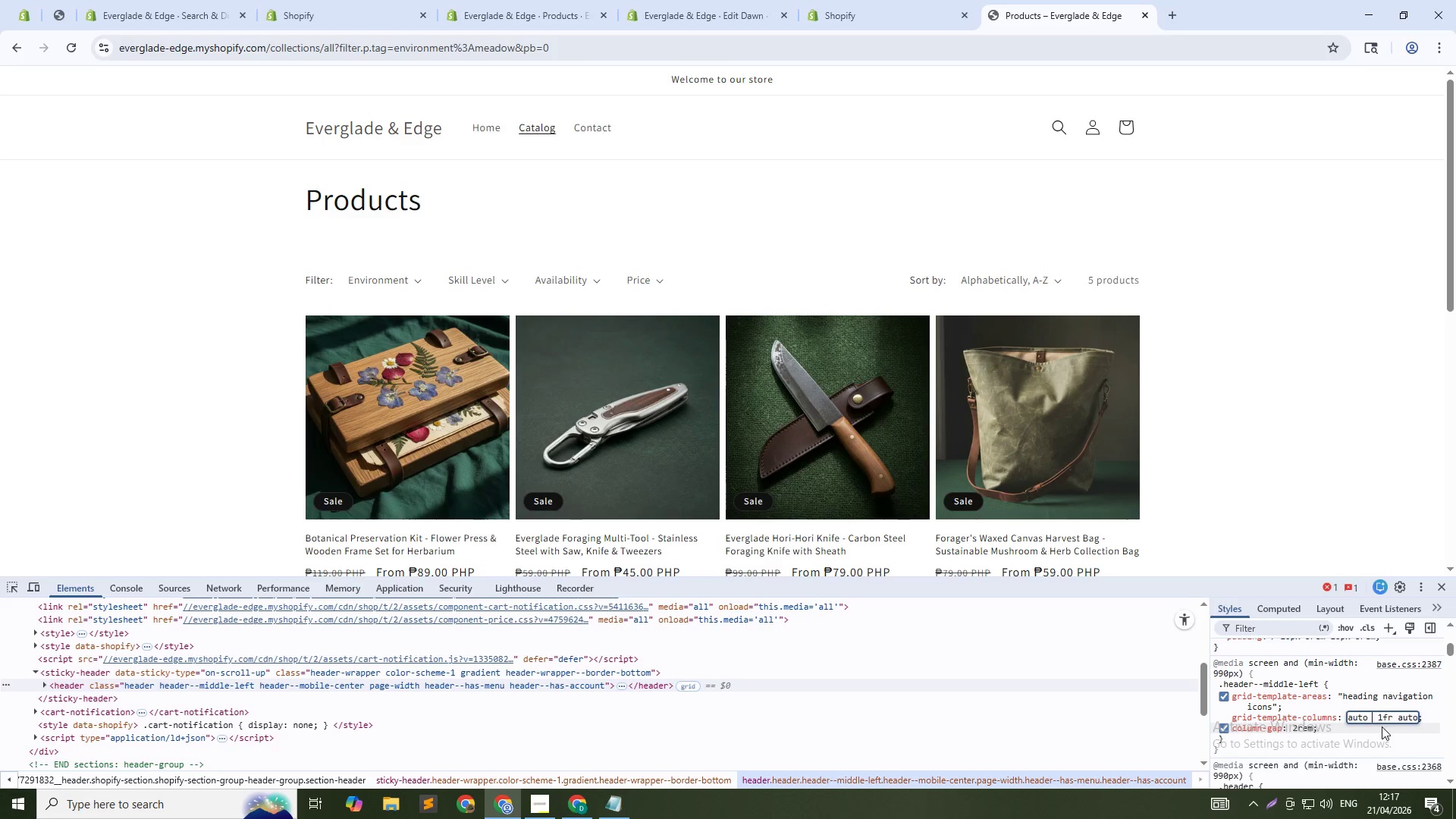 
key(Backspace)
 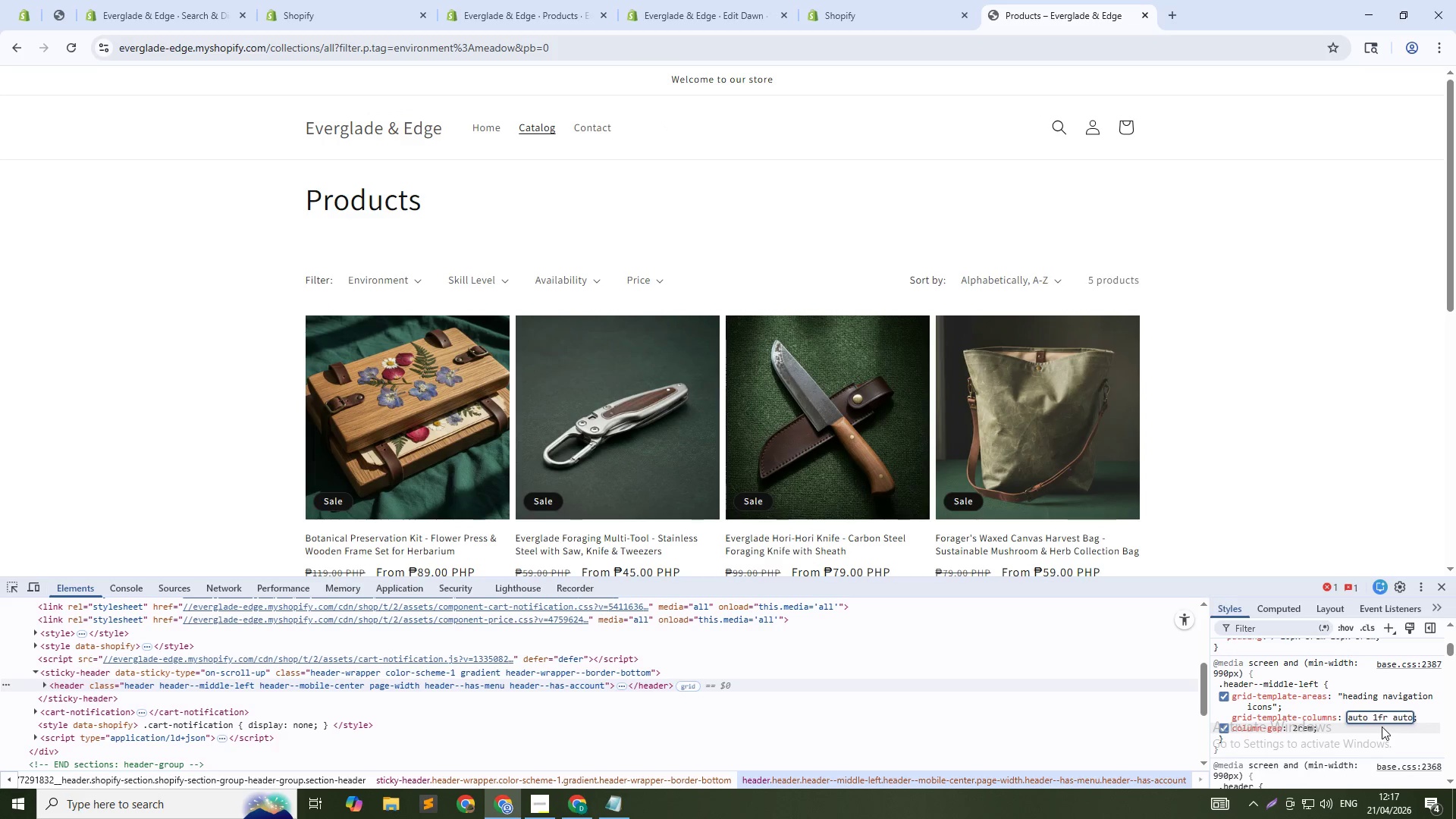 
key(Backspace)
 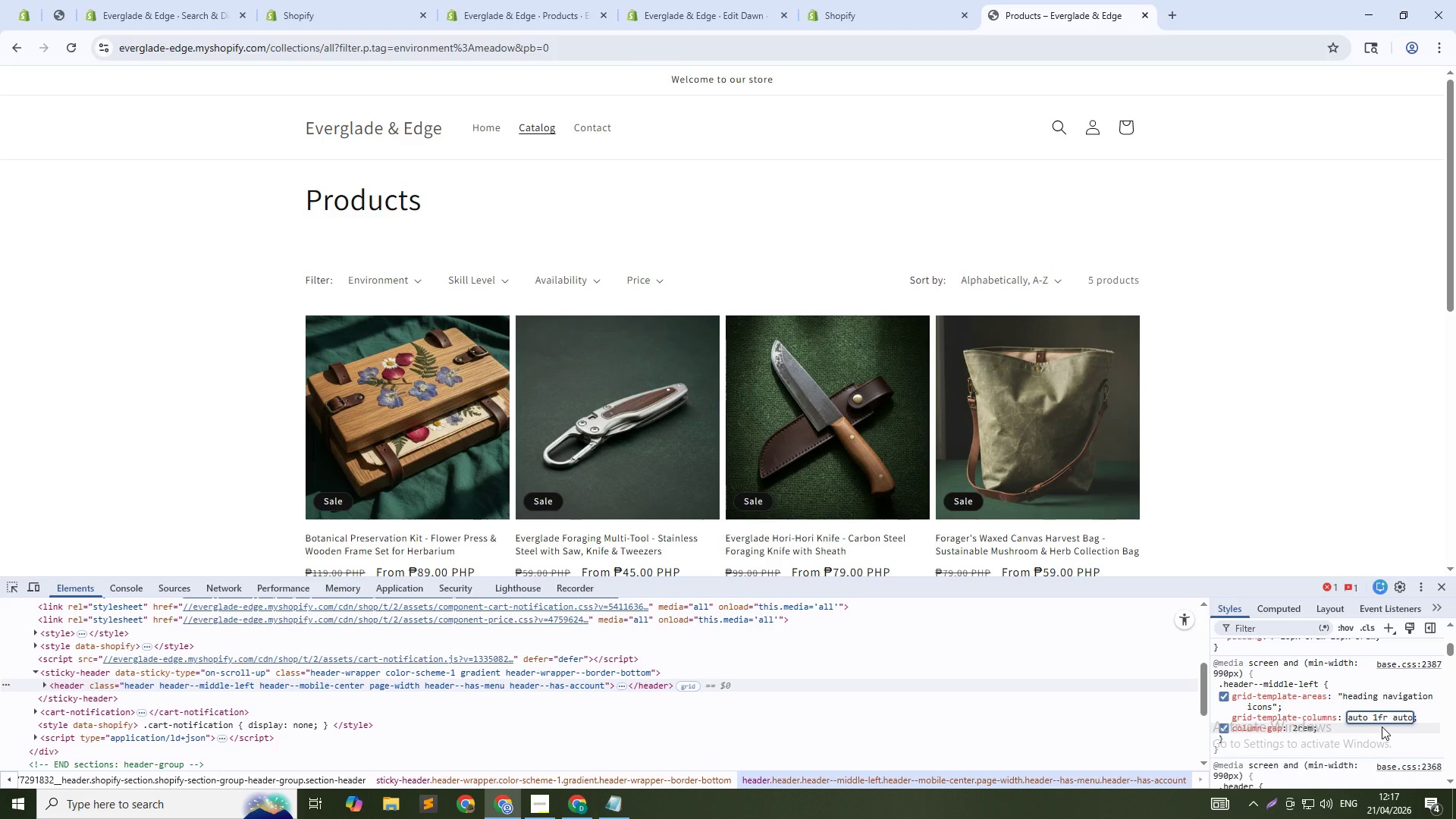 
key(ArrowDown)
 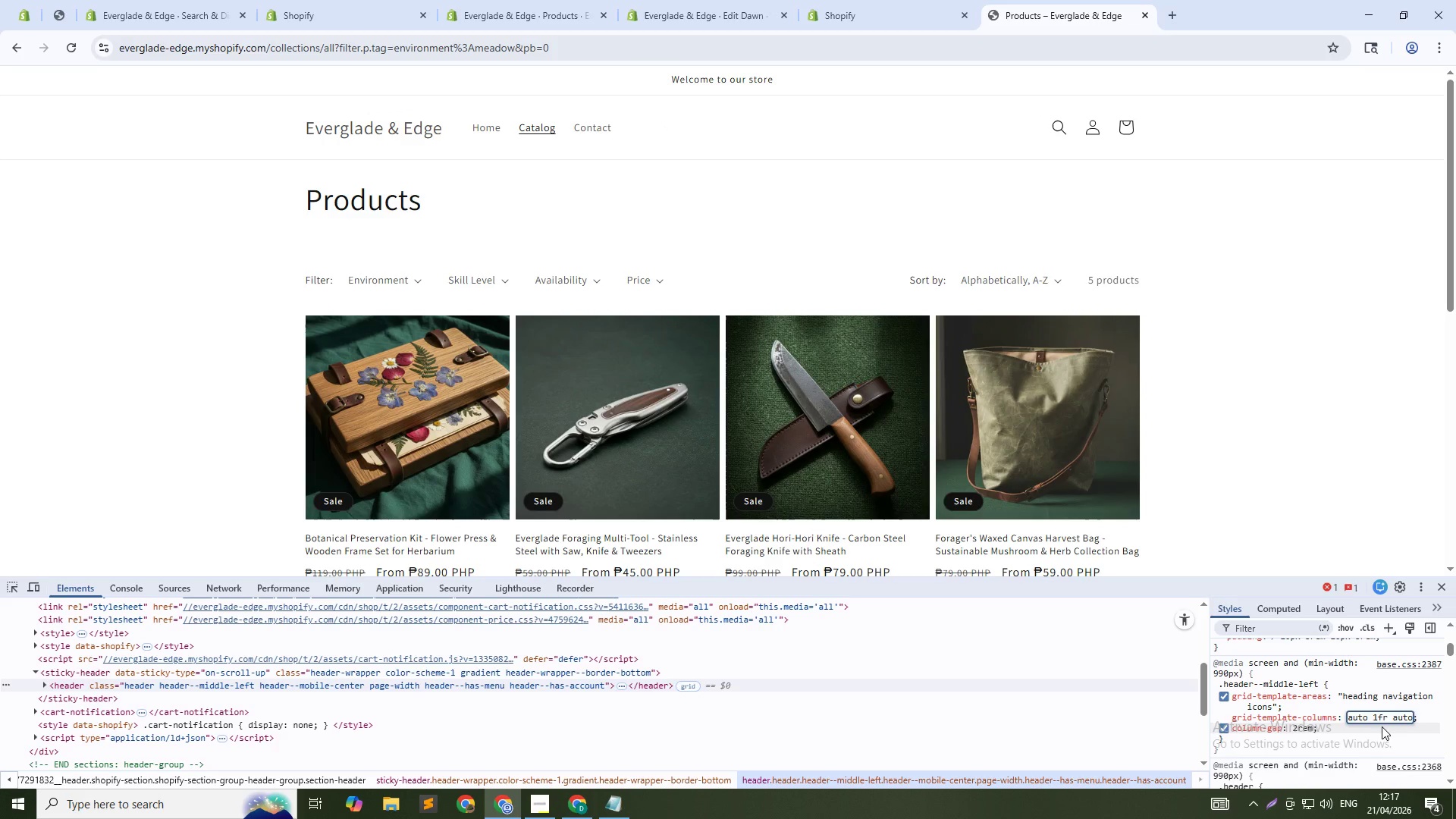 
key(NumpadEnter)
 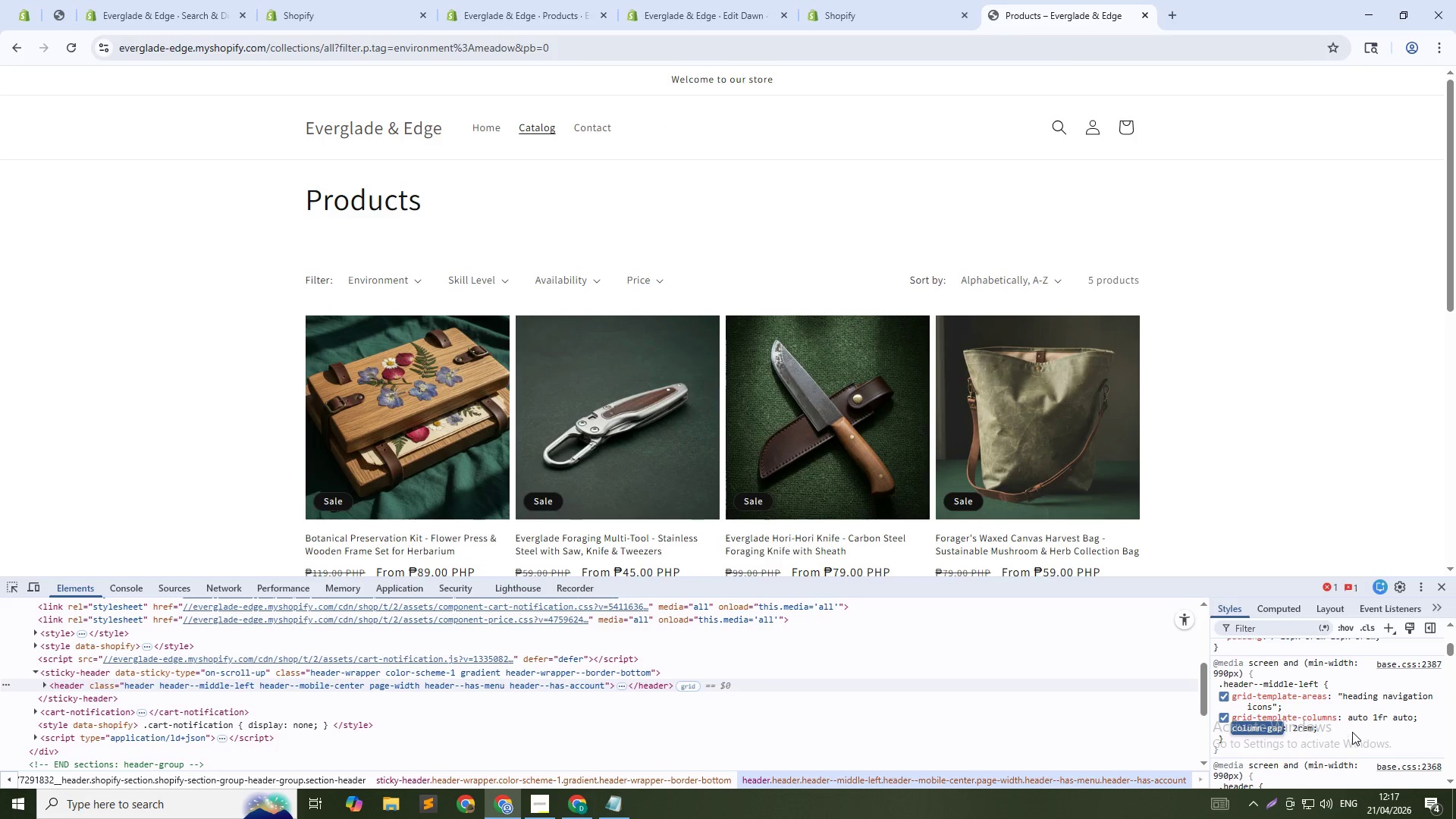 
left_click([1290, 682])
 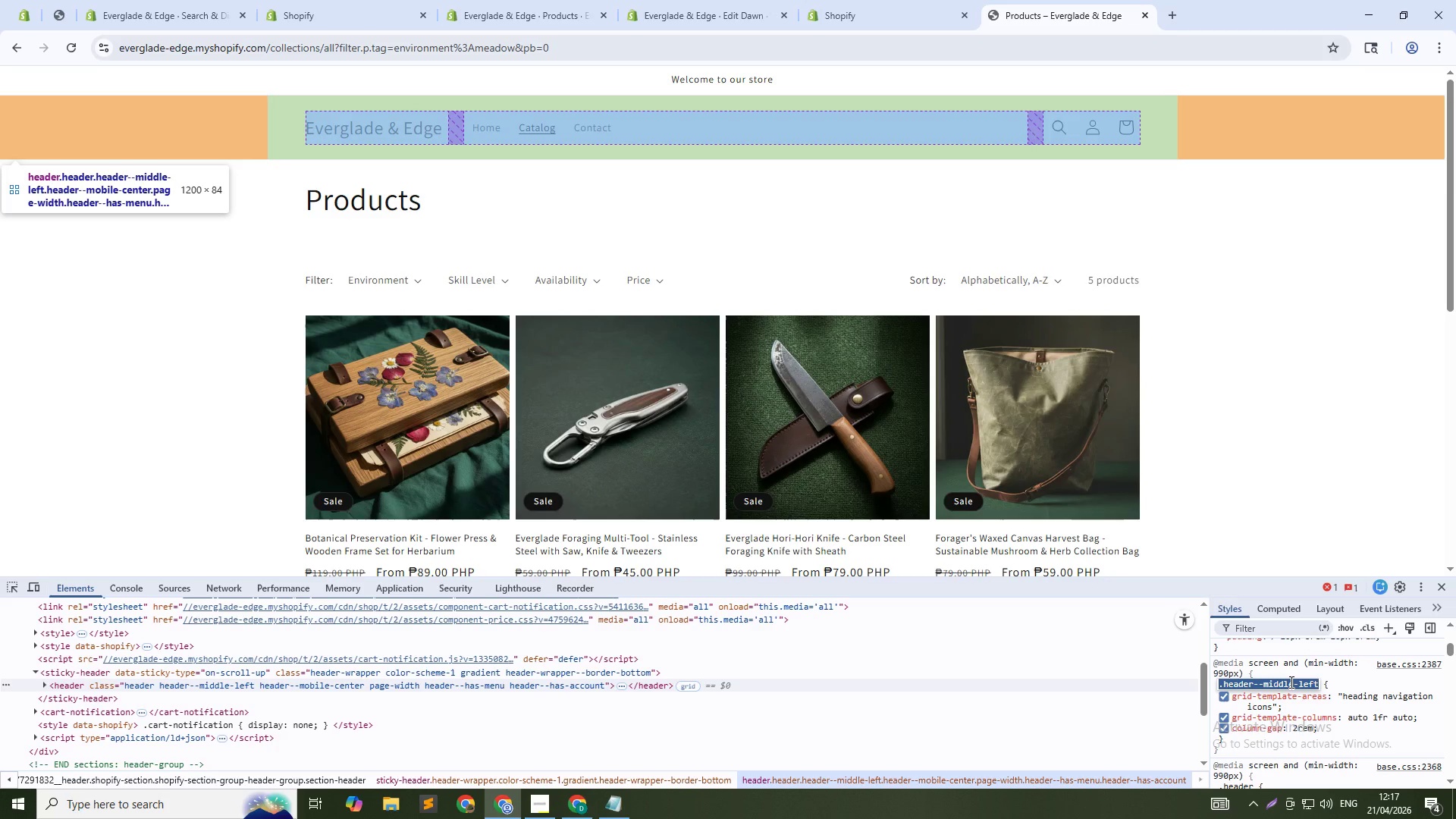 
key(Control+C)
 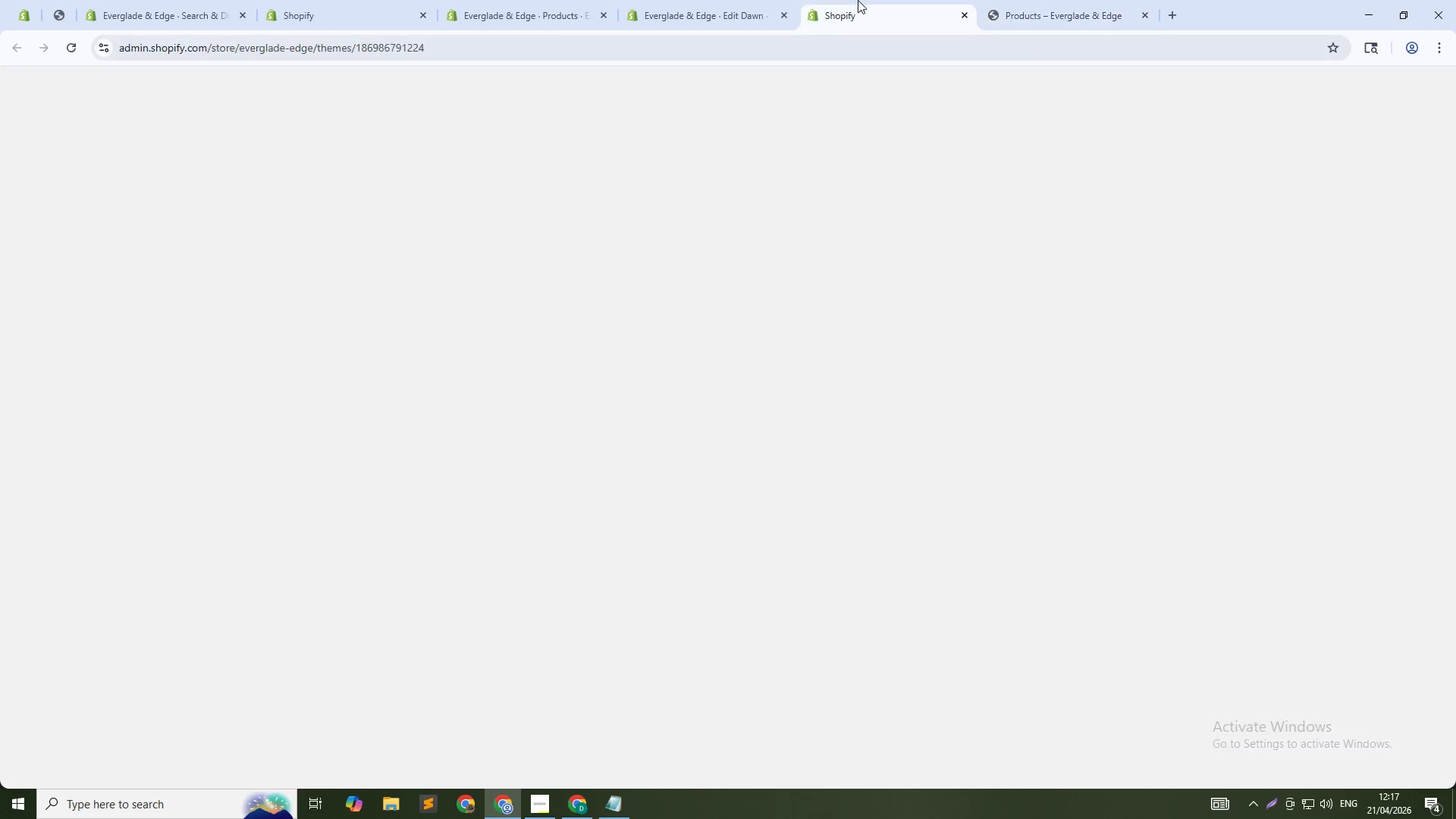 
left_click([858, 0])
 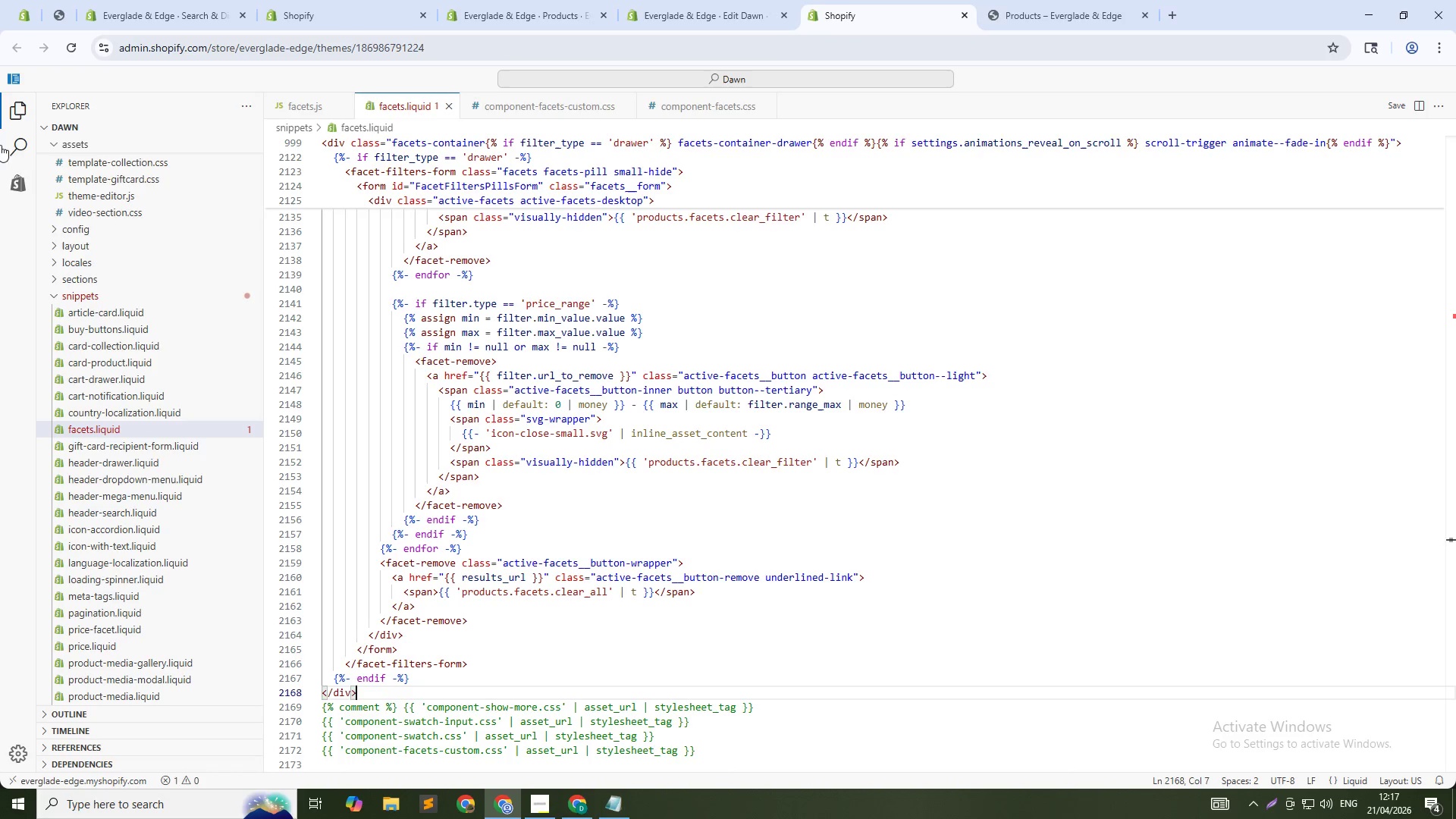 
left_click([11, 143])
 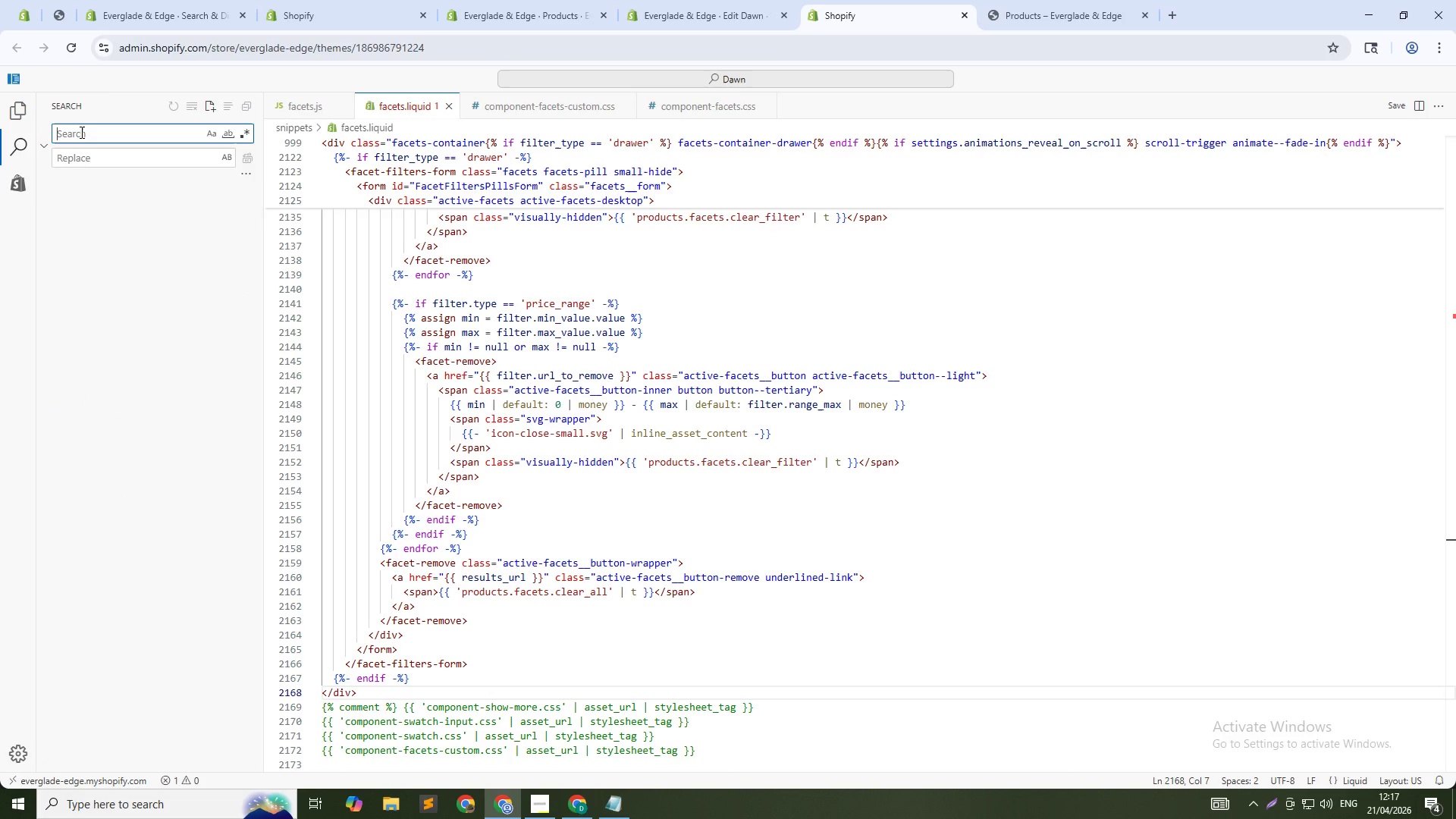 
left_click([80, 132])
 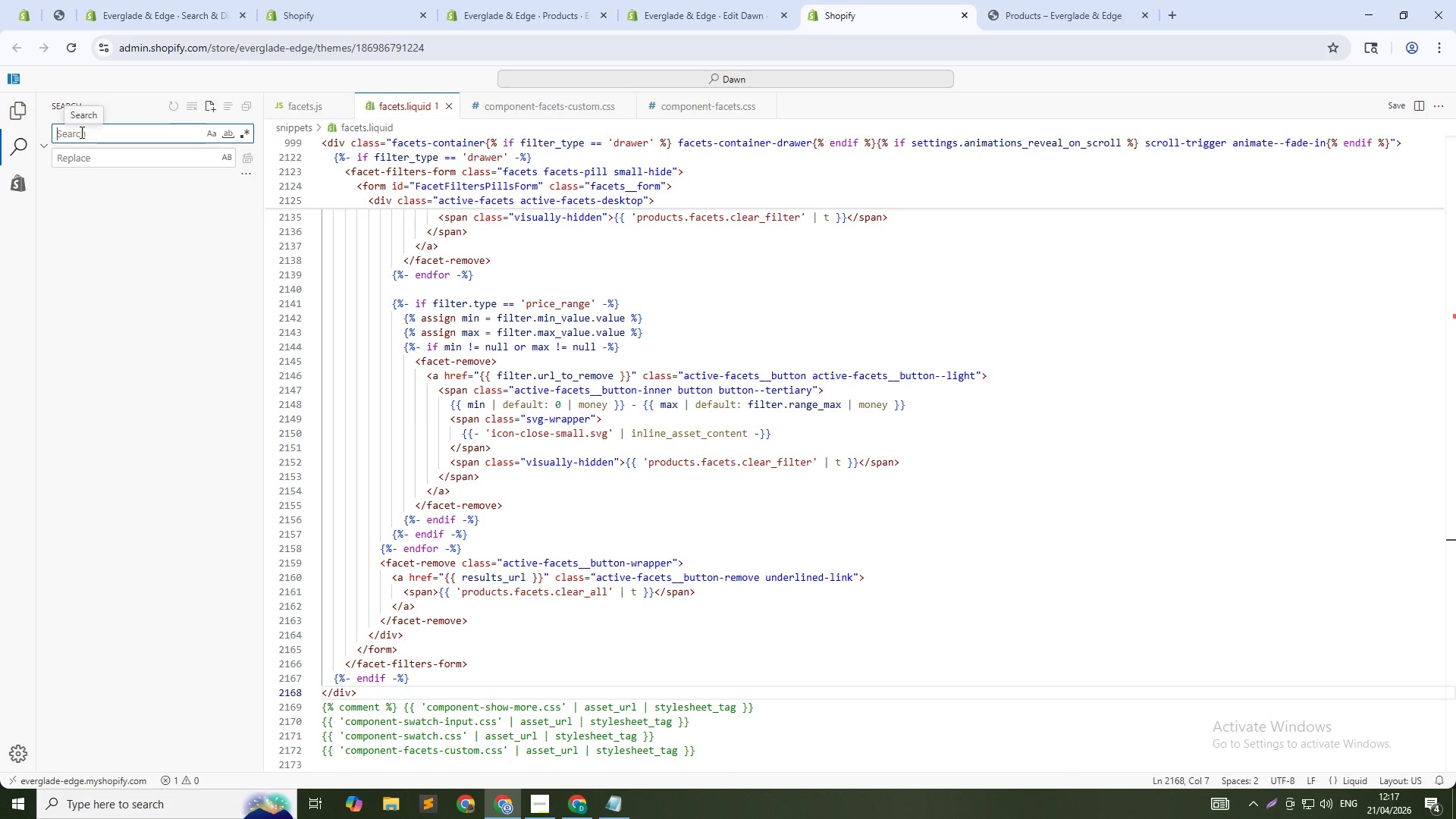 
key(Control+V)
 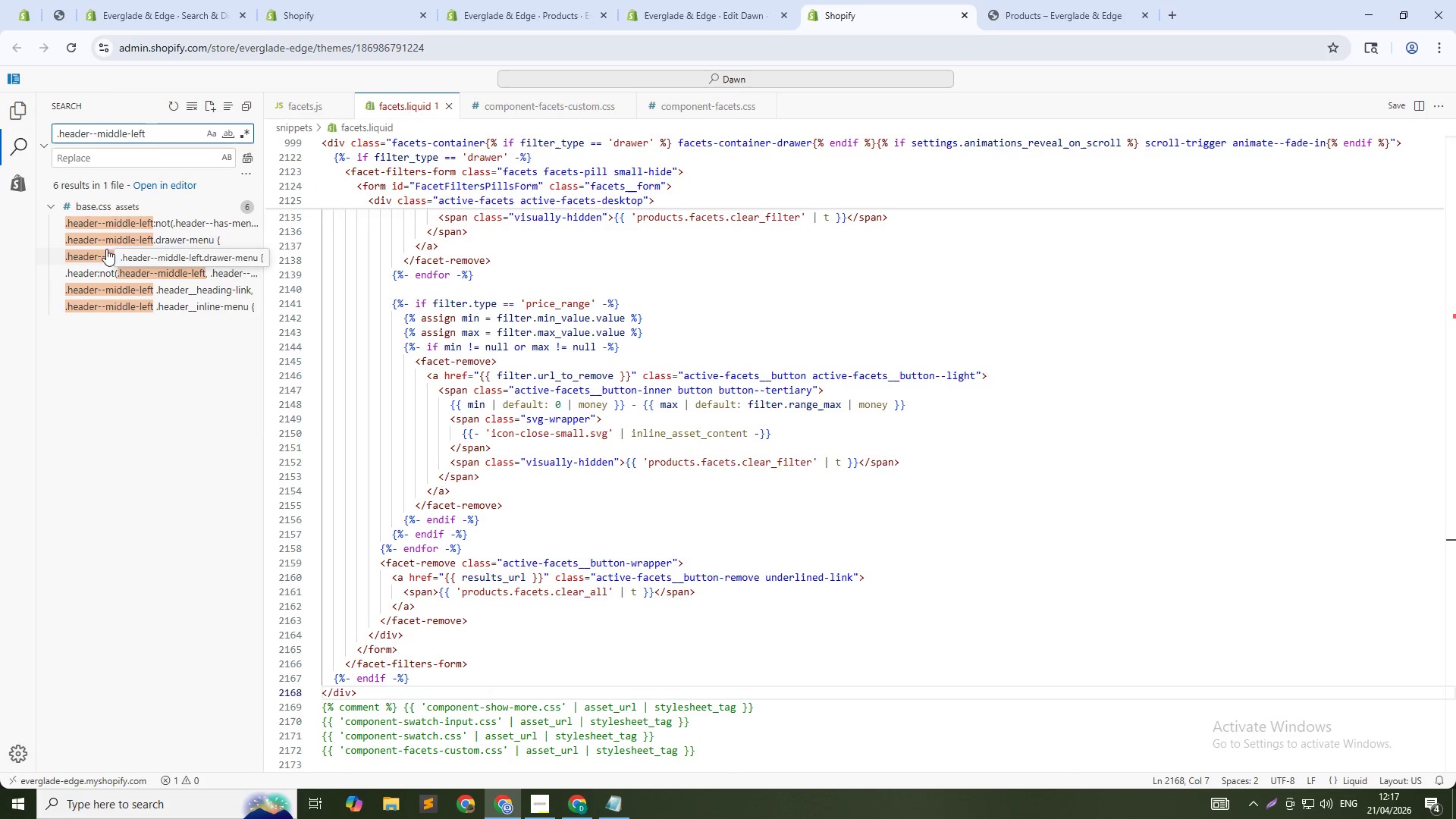 
left_click([118, 218])
 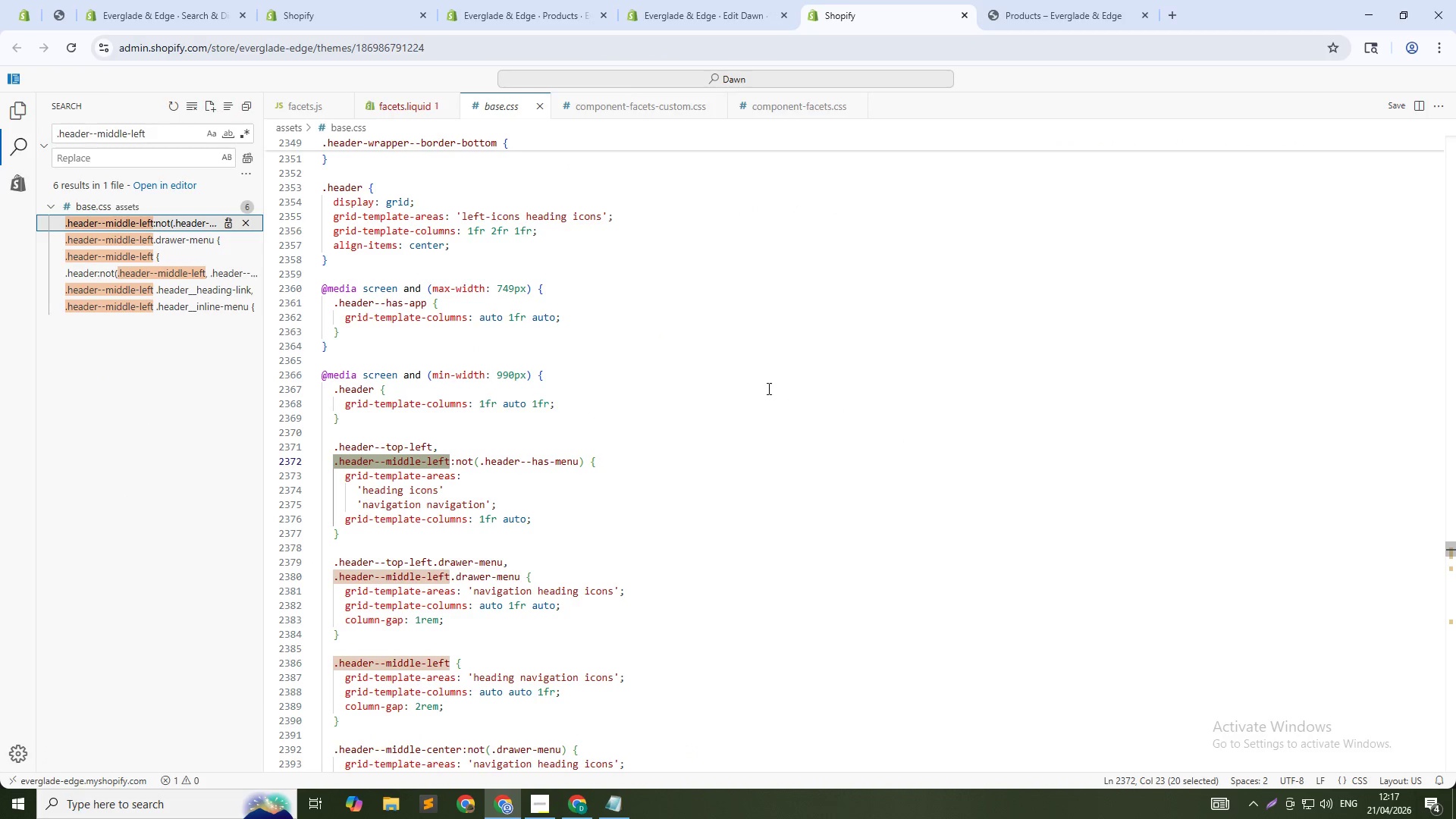 
left_click([1046, 0])
 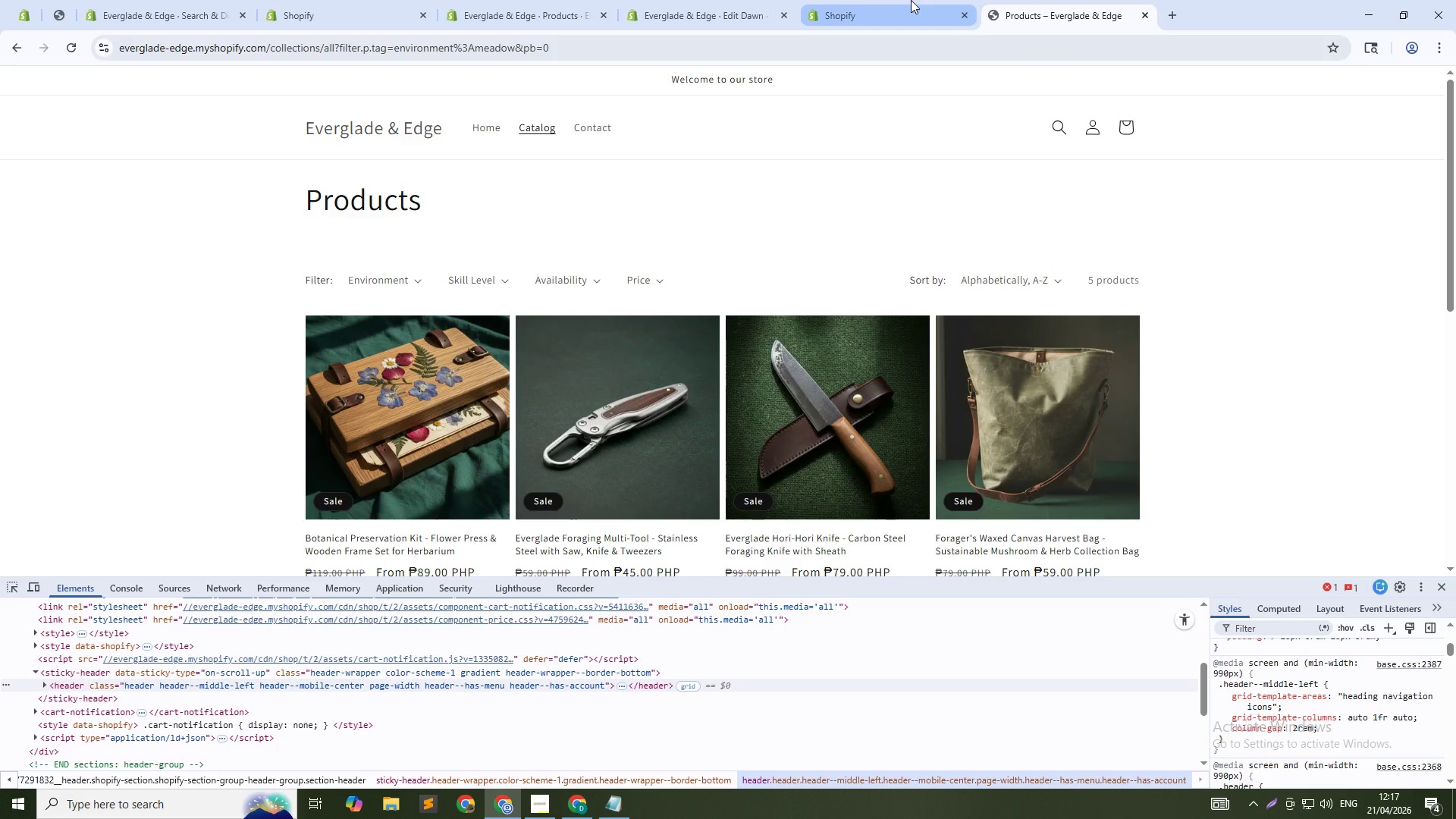 
left_click([911, 0])
 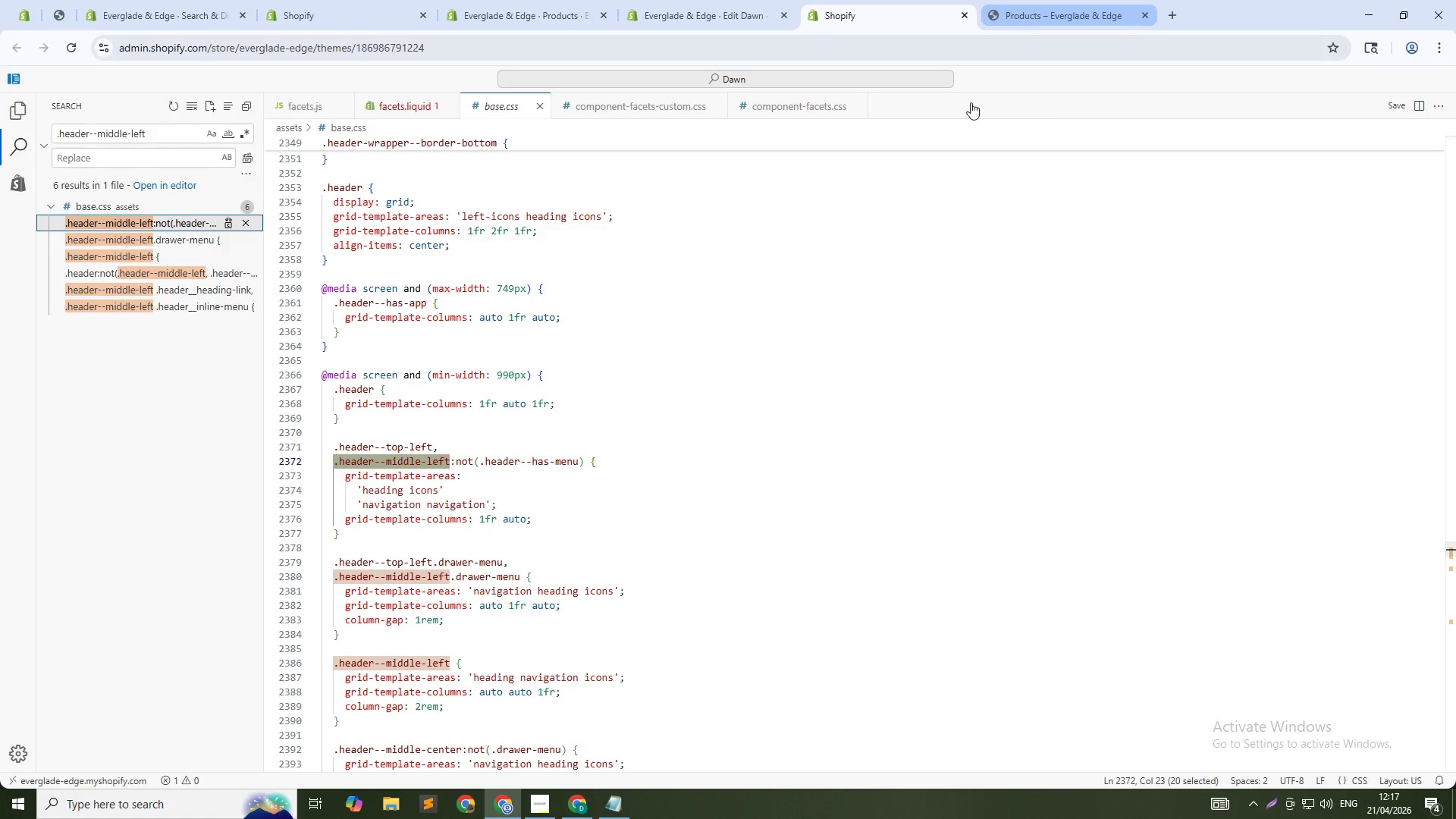 
scroll: coordinate [525, 596], scroll_direction: down, amount: 3.0
 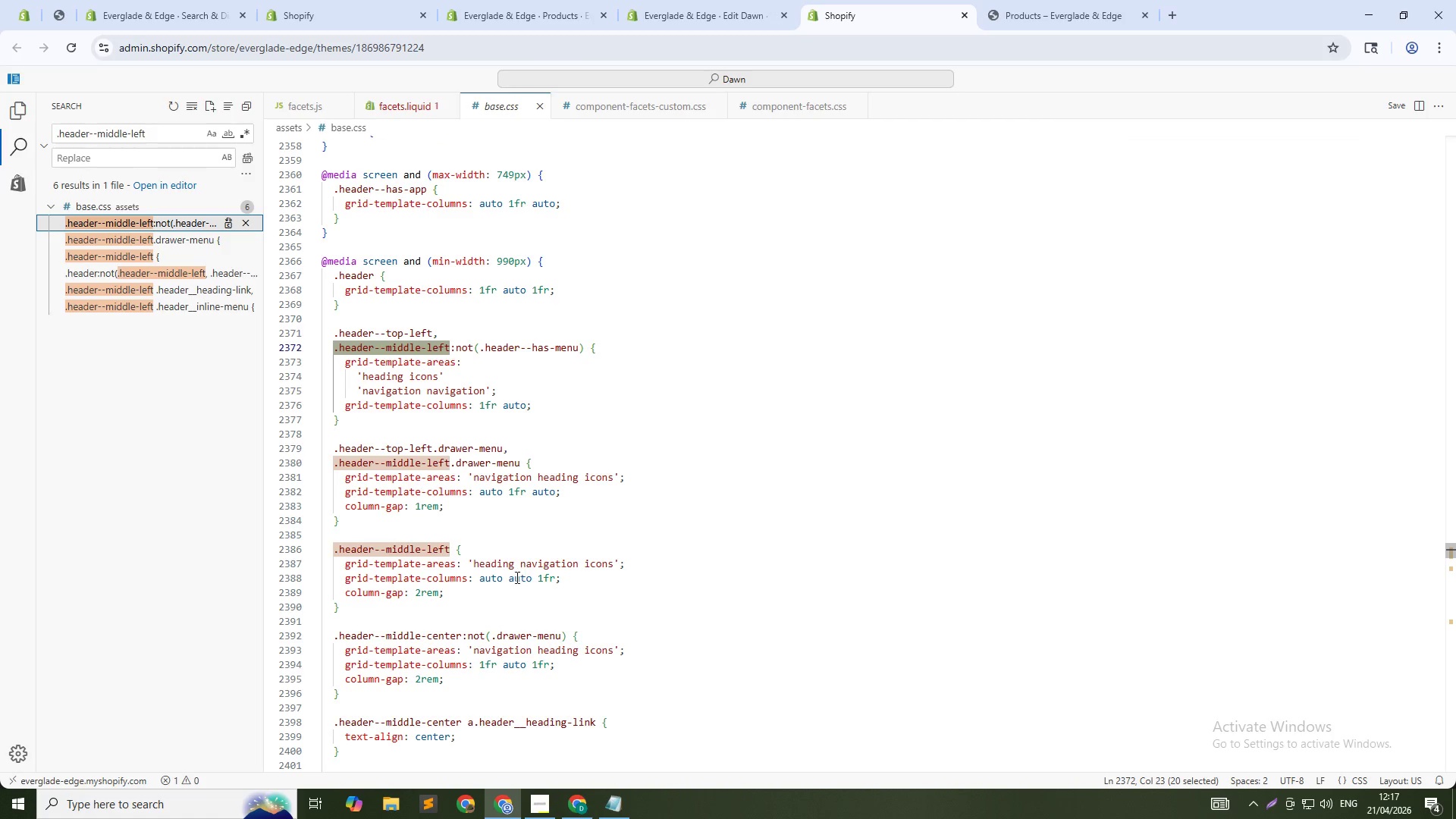 
left_click([516, 577])
 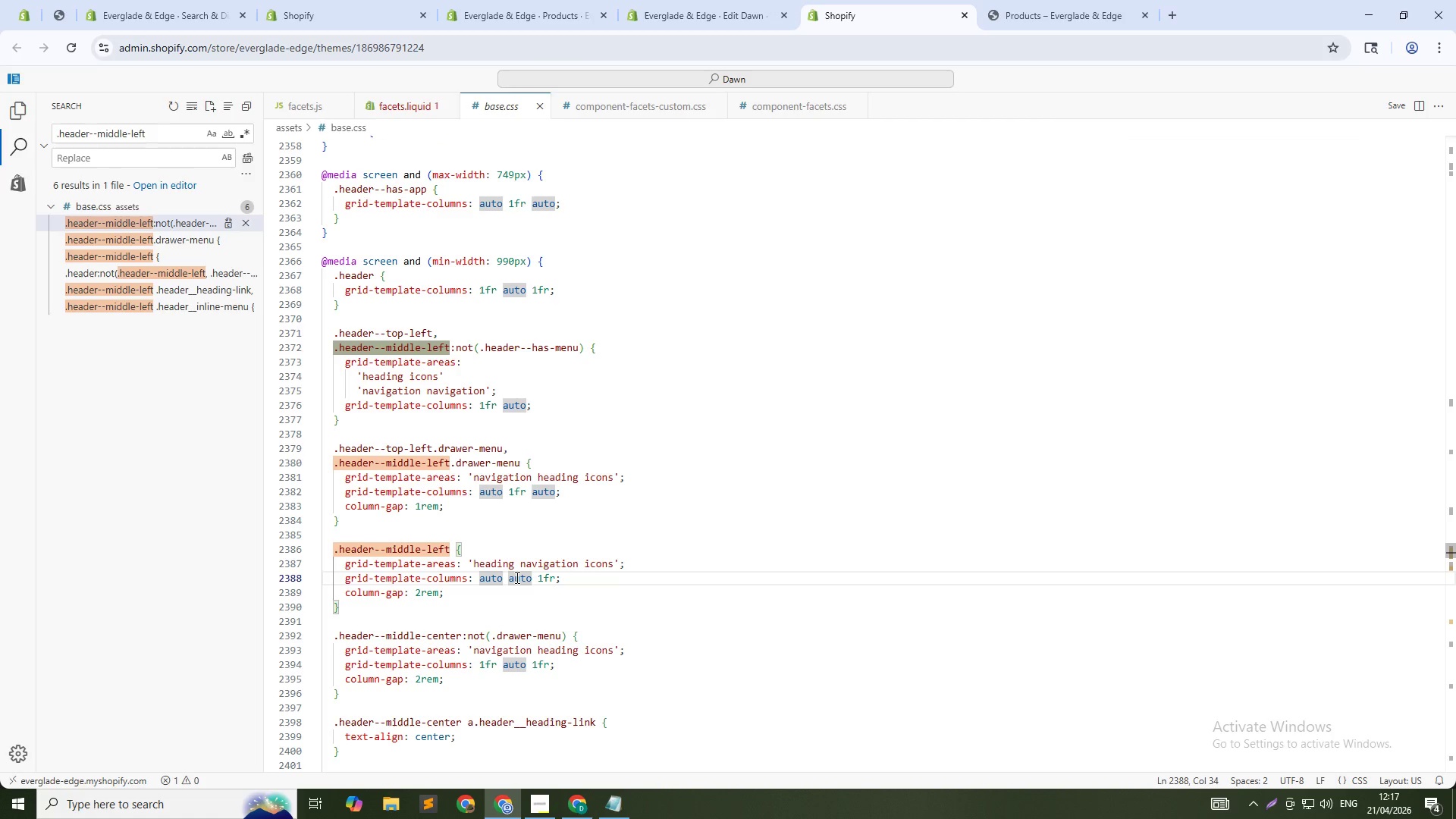 
left_click([516, 577])
 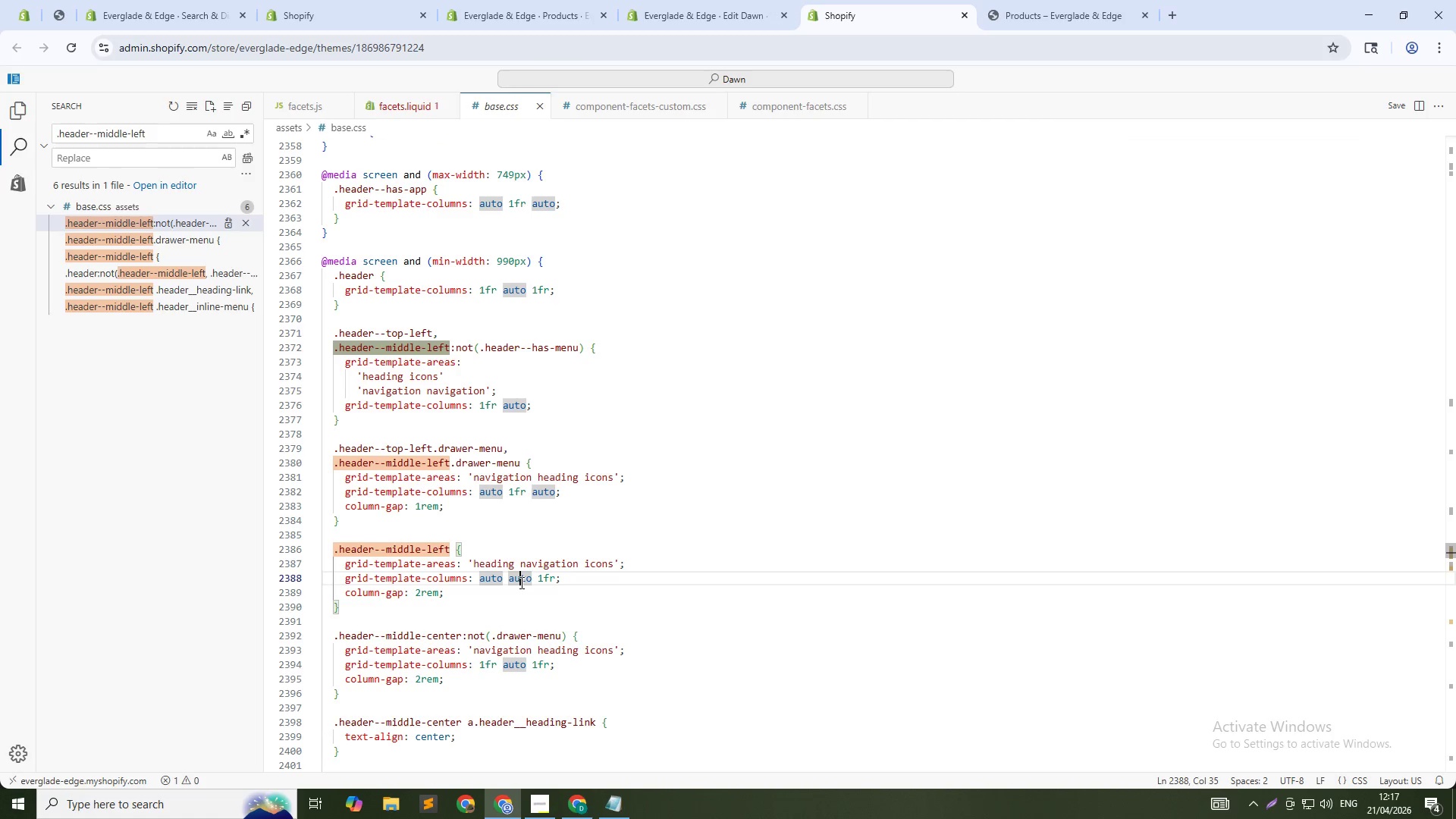 
double_click([520, 582])
 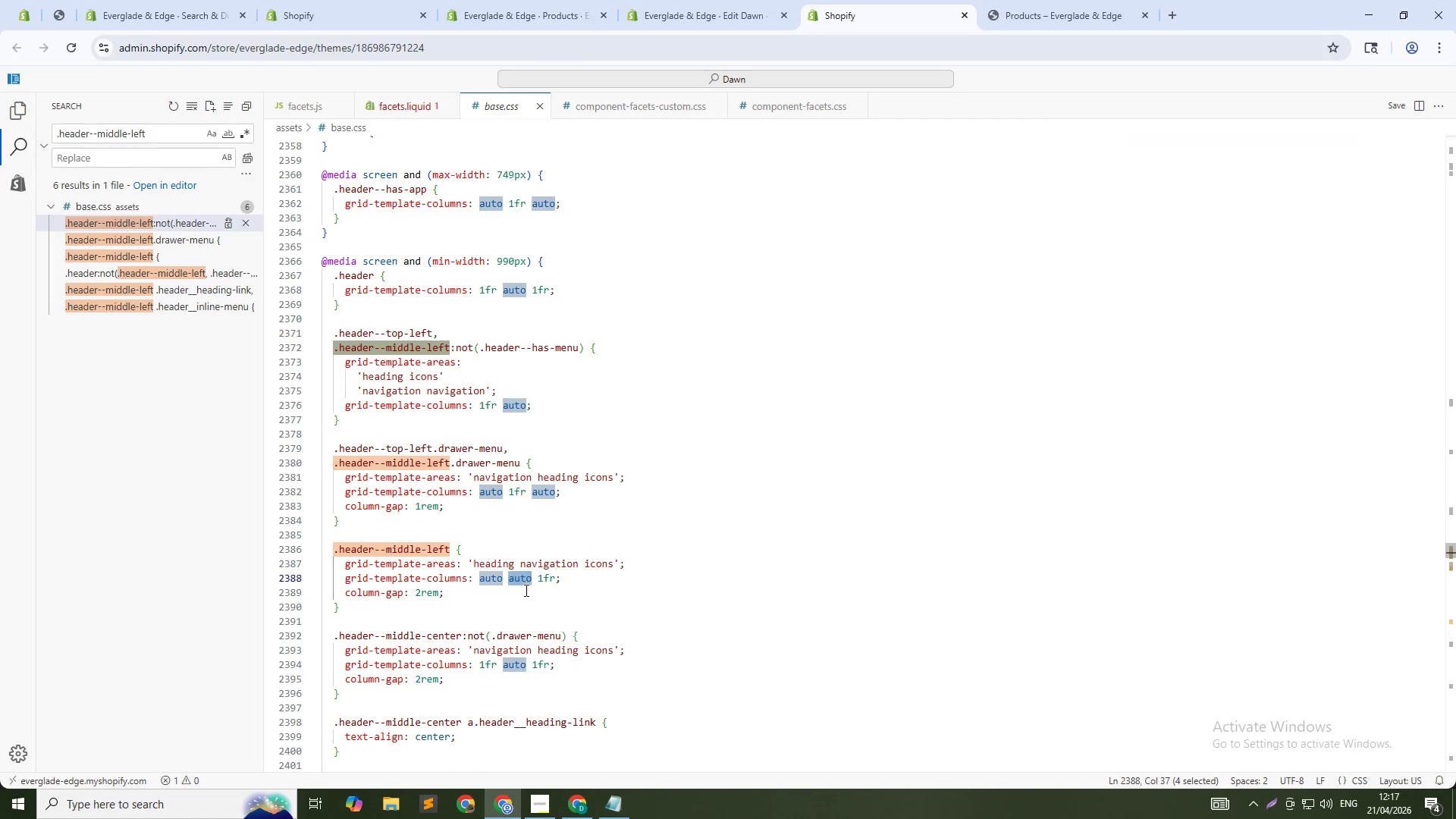 
key(Control+X)
 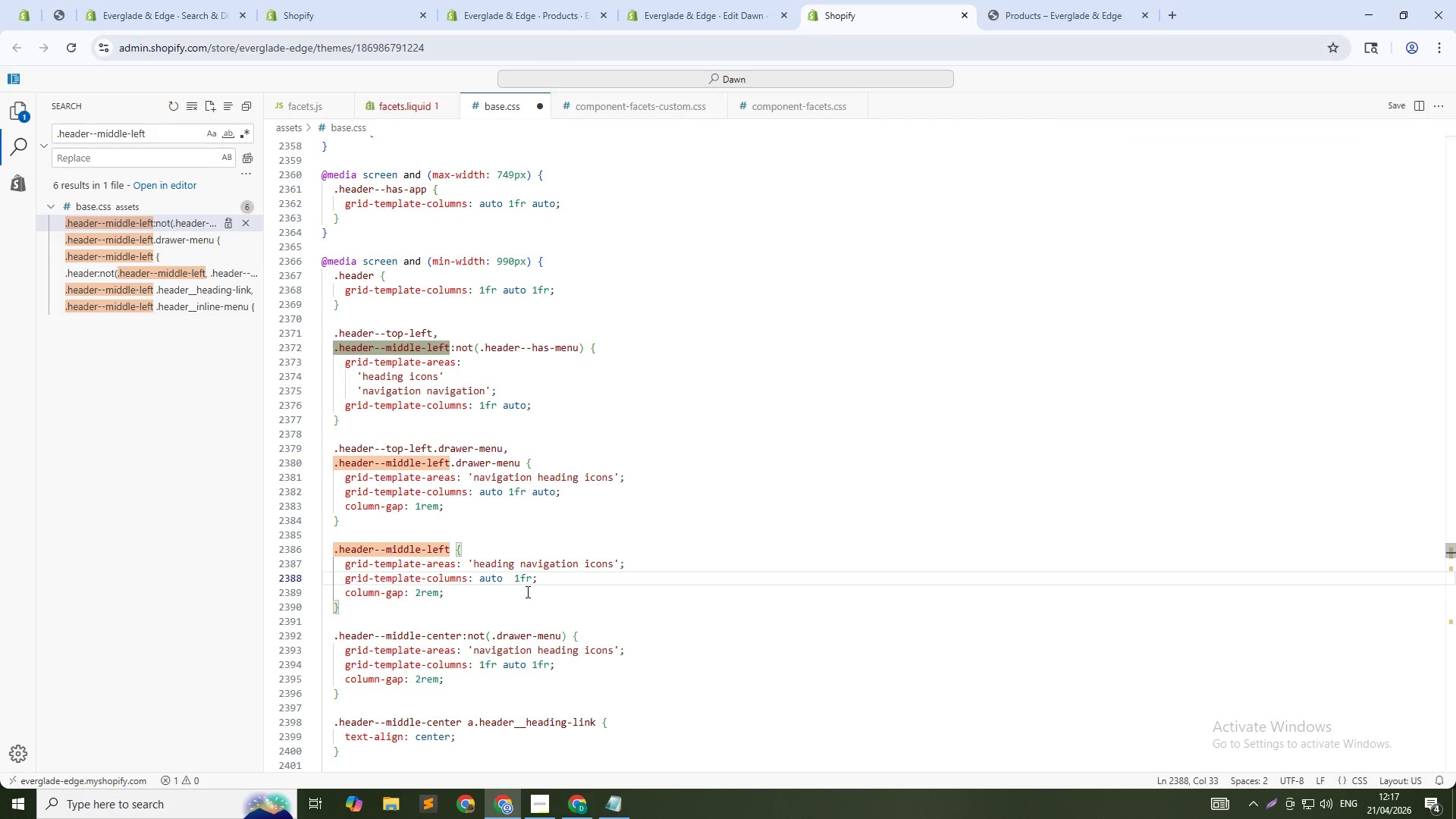 
key(Control+ArrowRight)
 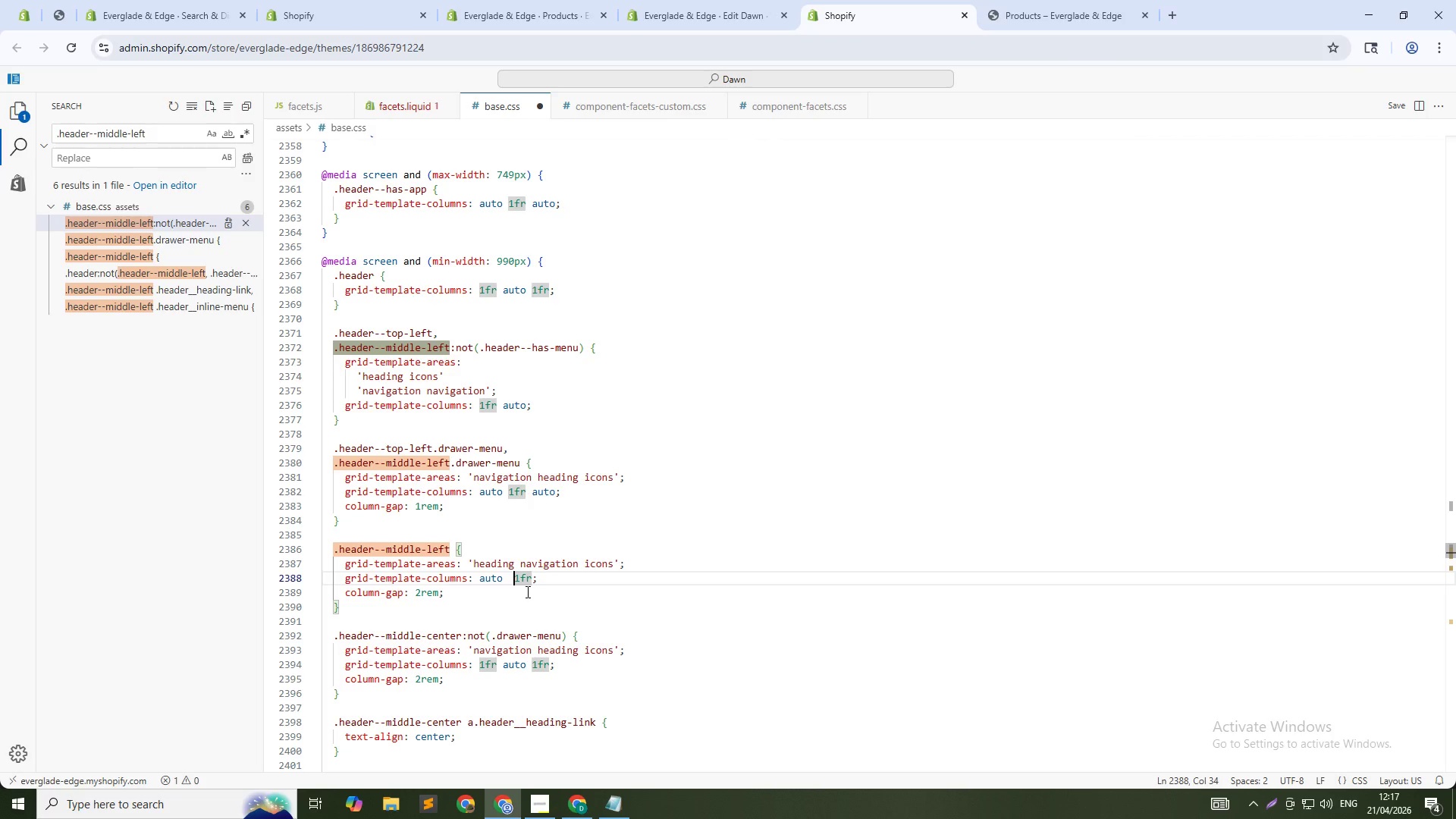 
key(Backspace)
 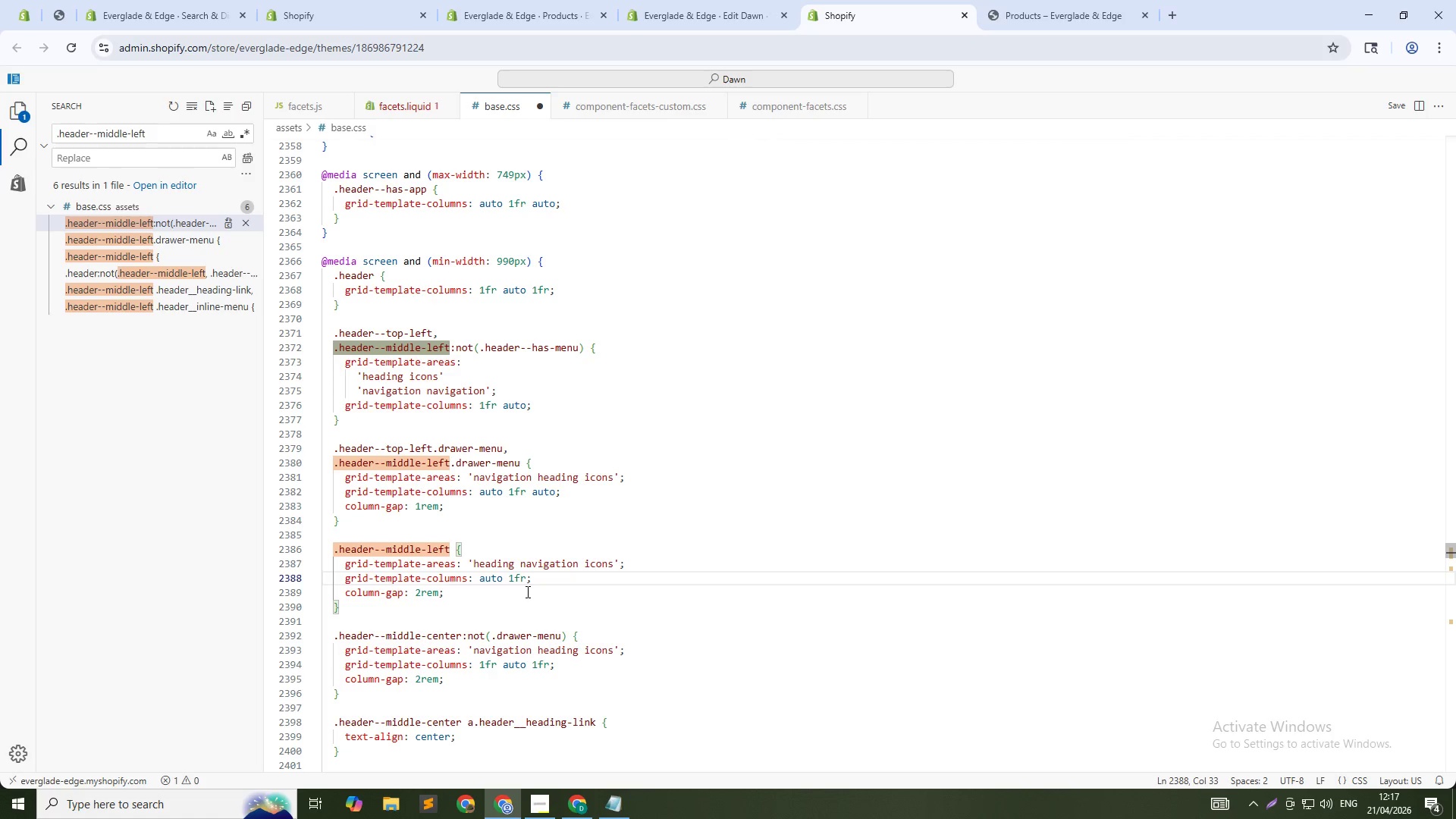 
key(ArrowRight)
 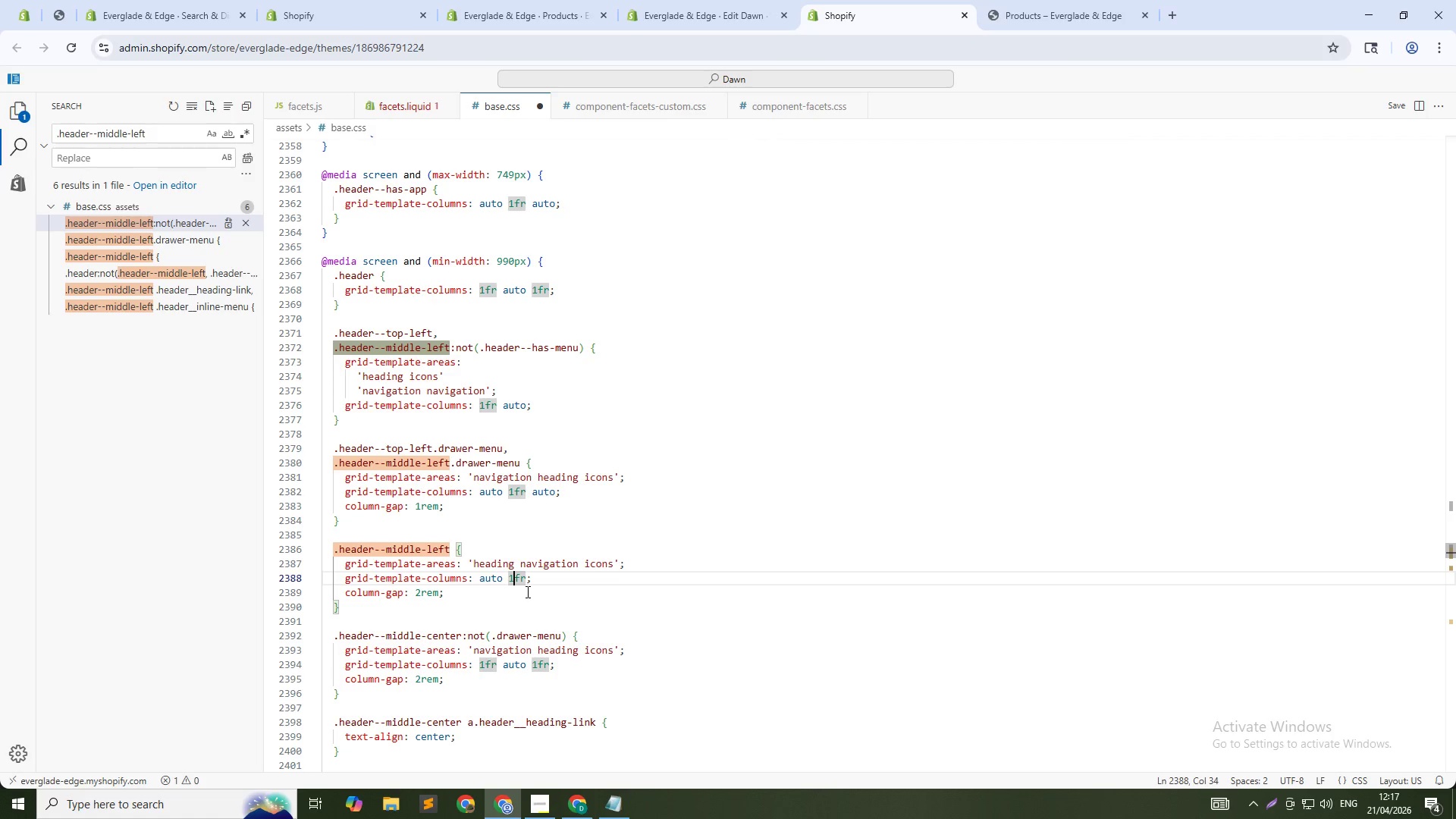 
key(ArrowDown)
 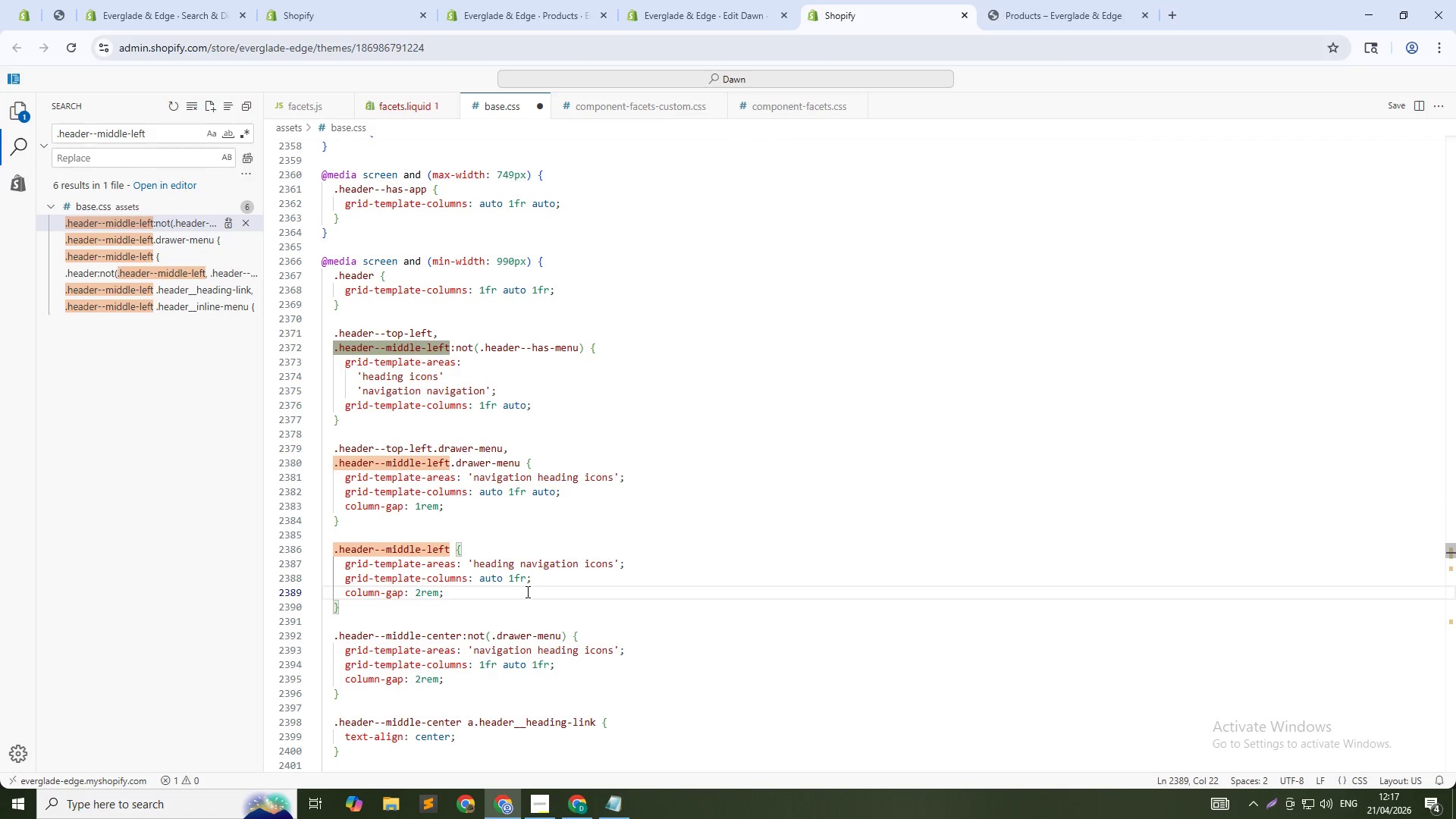 
key(ArrowUp)
 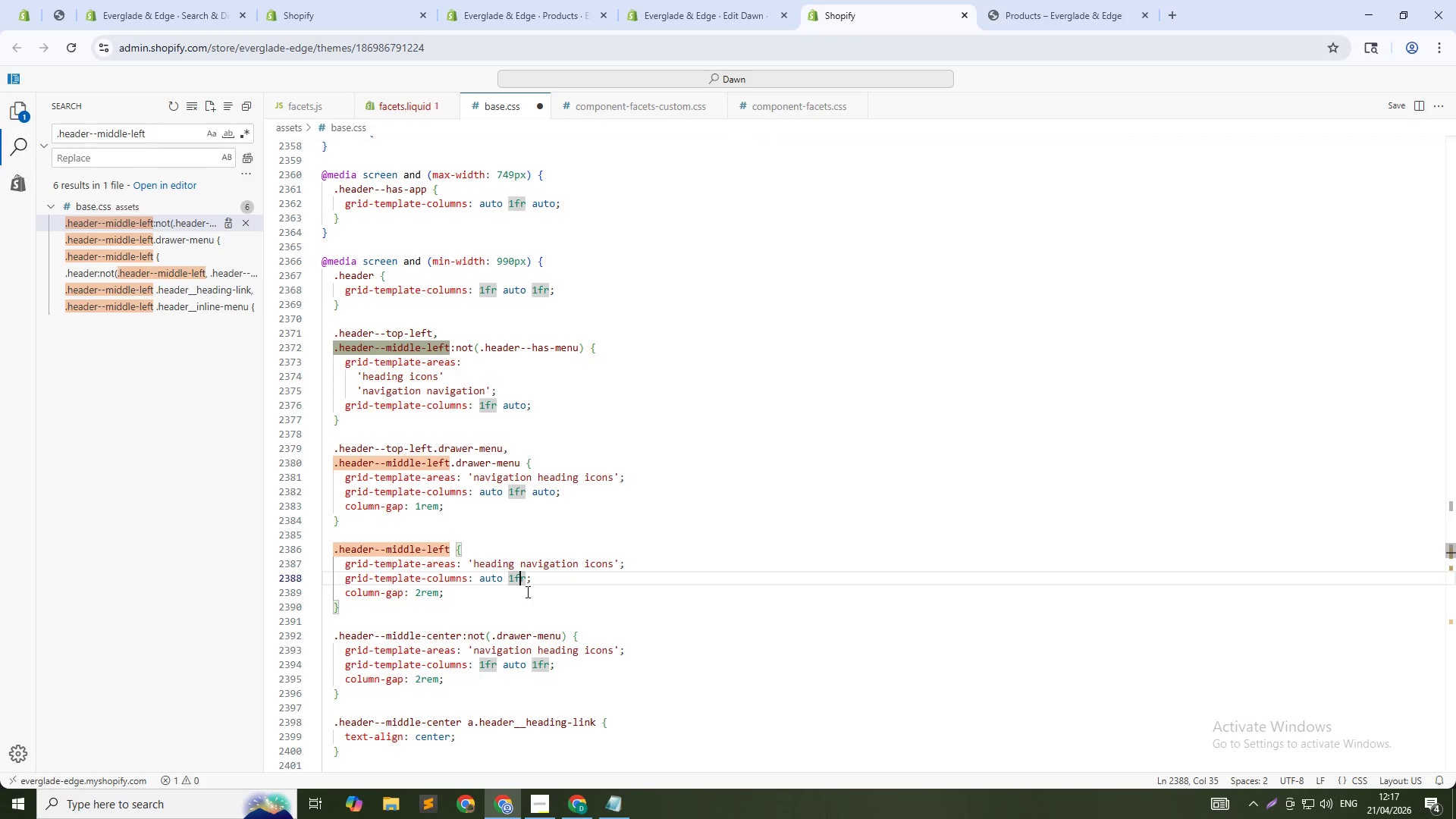 
key(ArrowRight)
 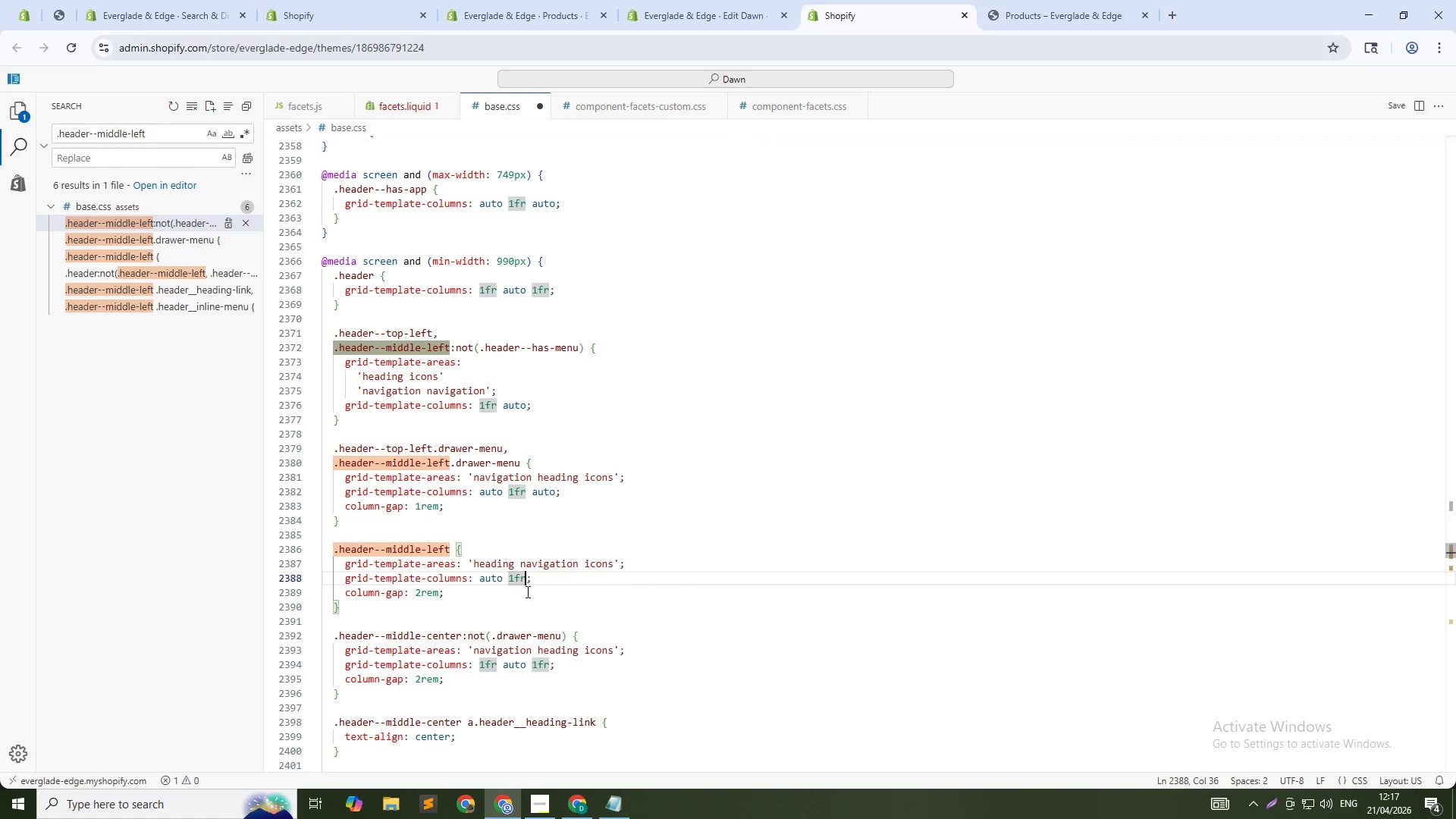 
key(ArrowRight)
 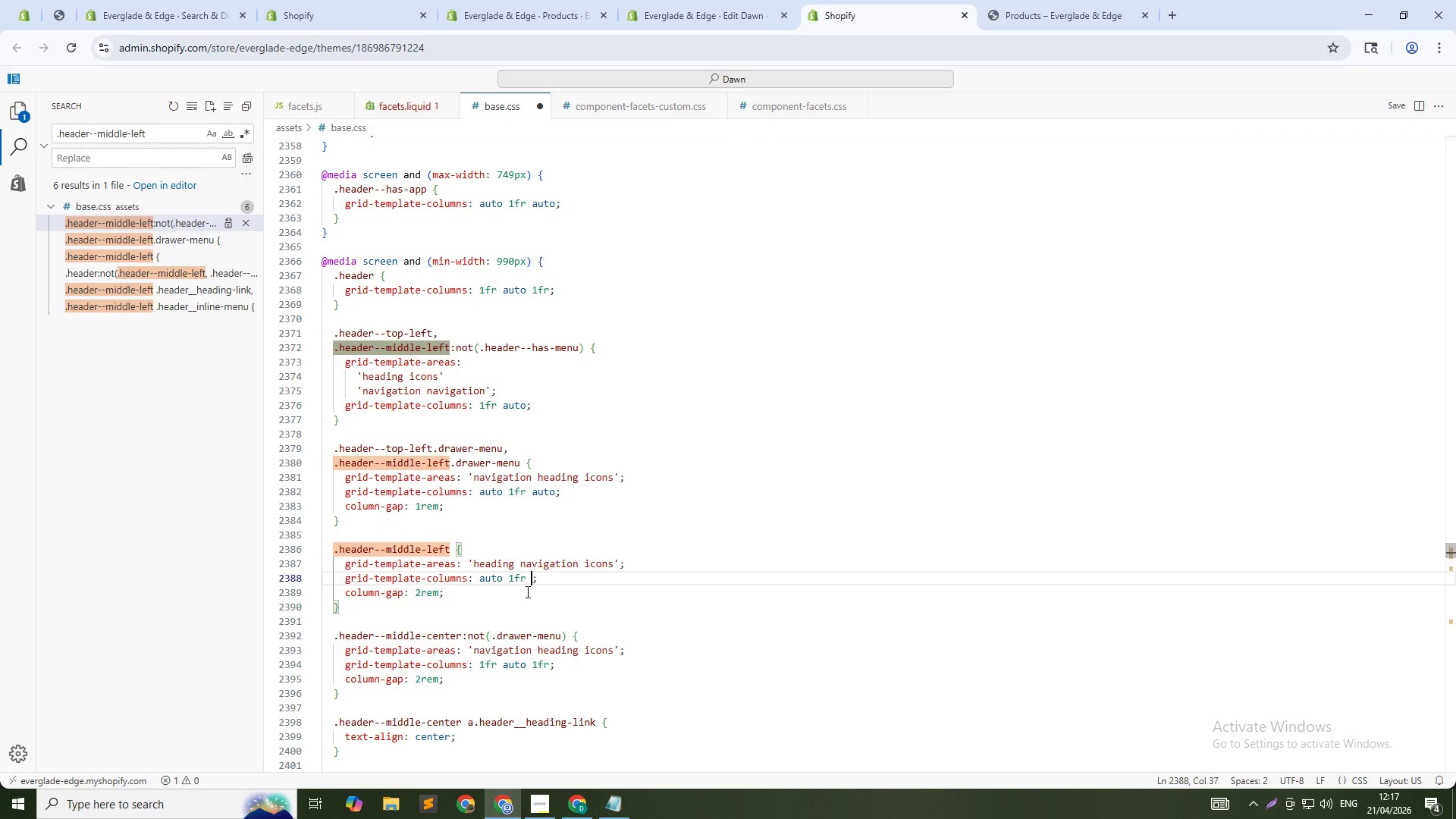 
key(Space)
 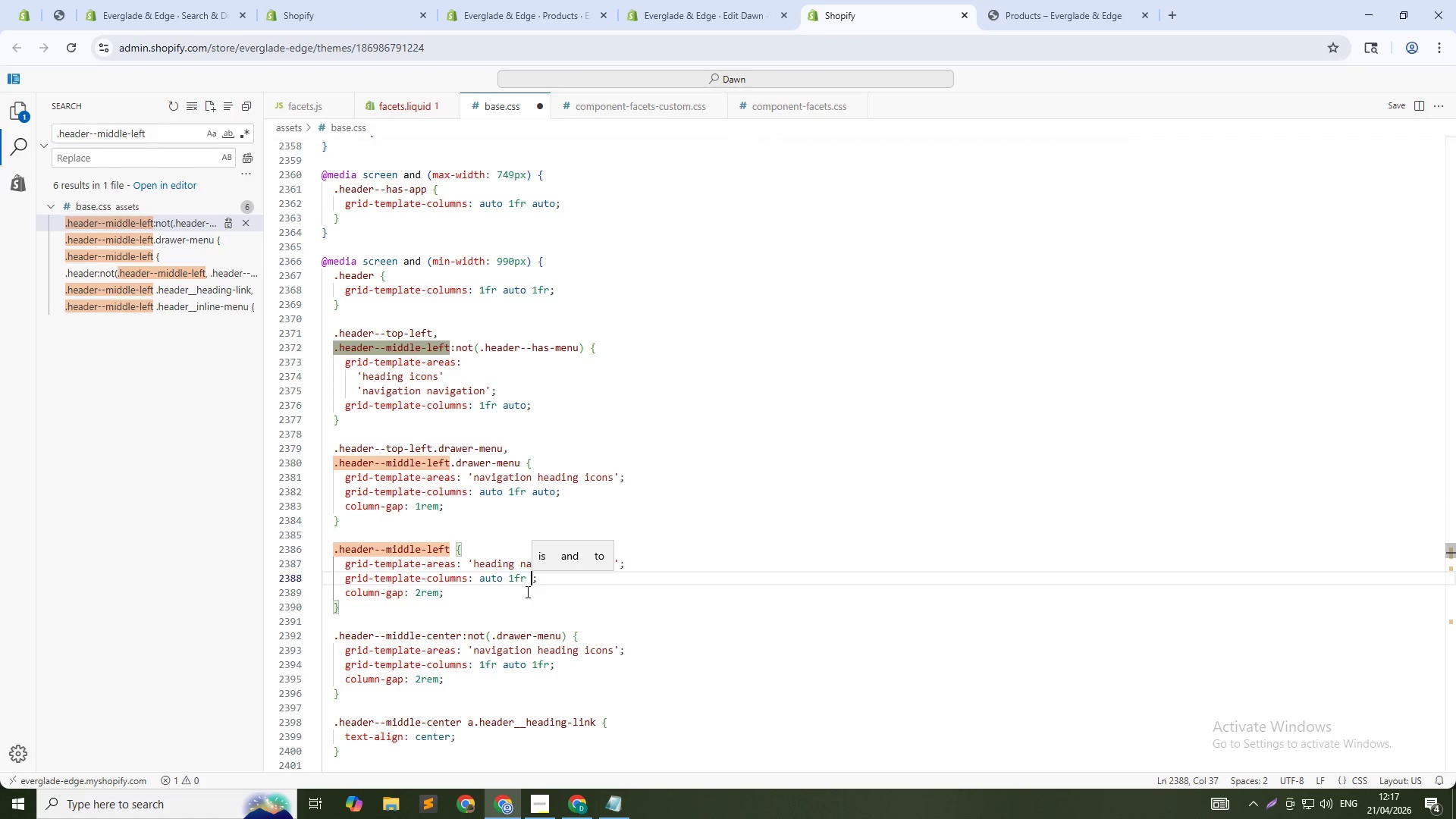 
key(Control+V)
 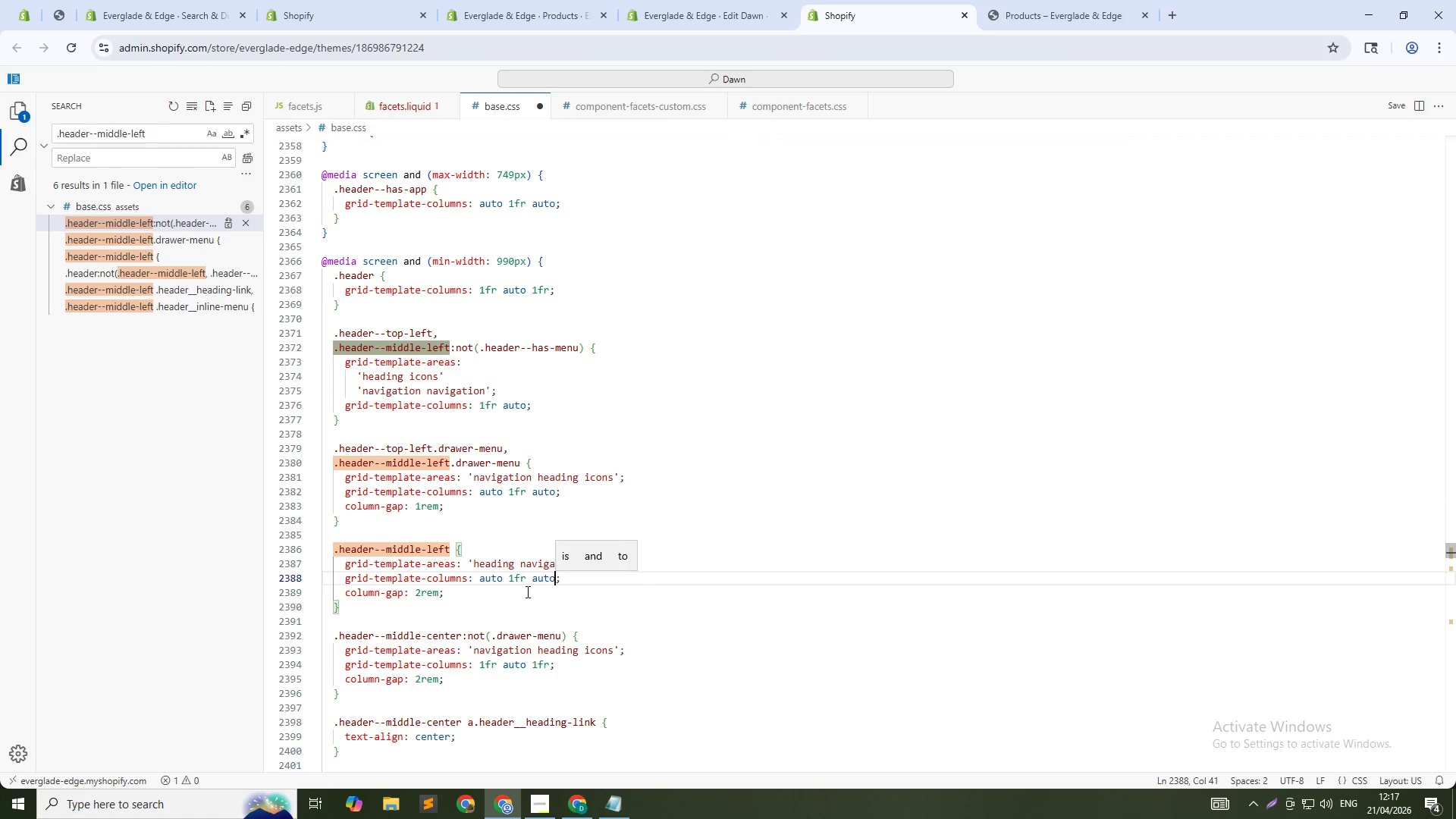 
key(Control+S)
 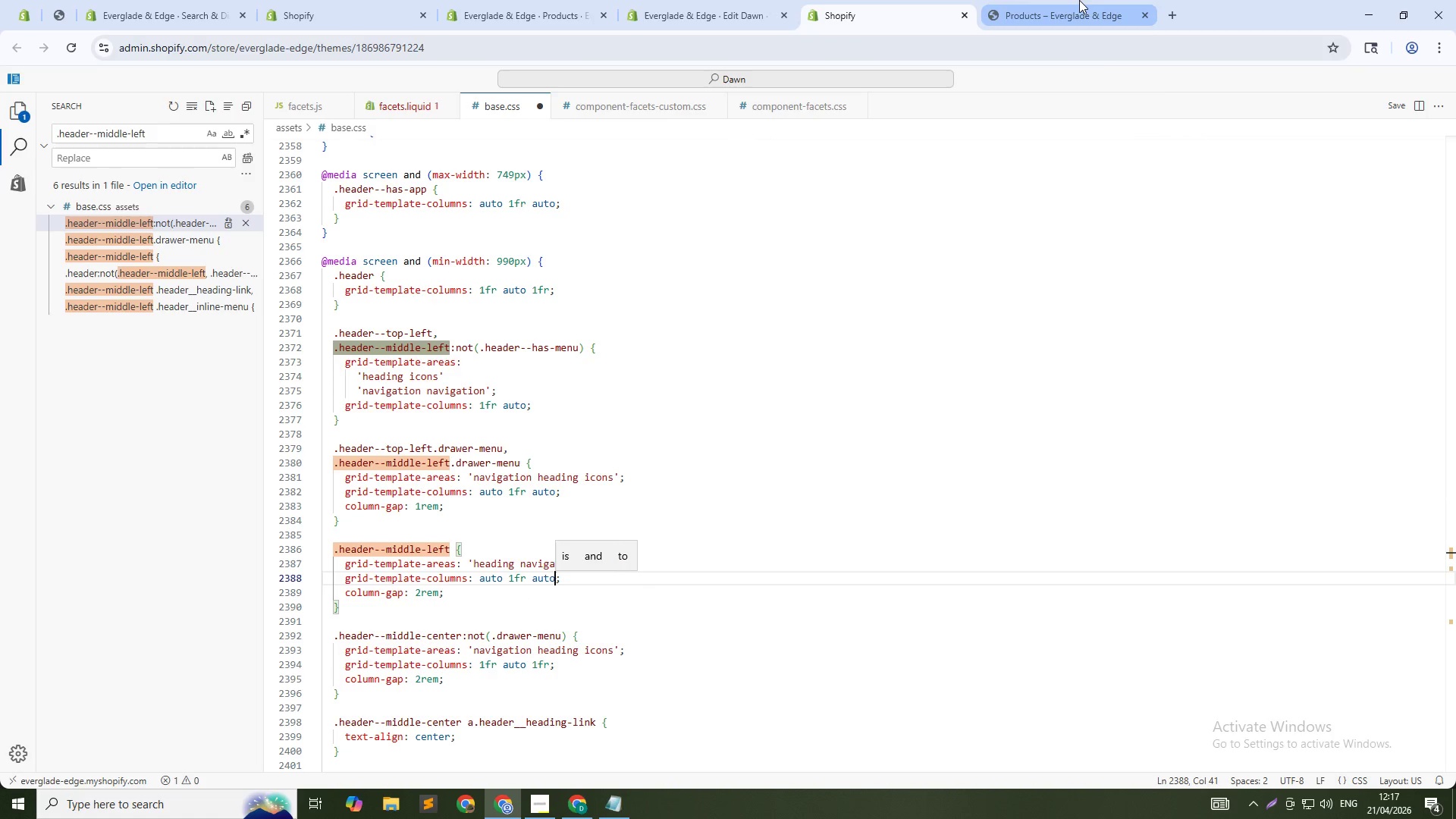 
left_click([1079, 0])
 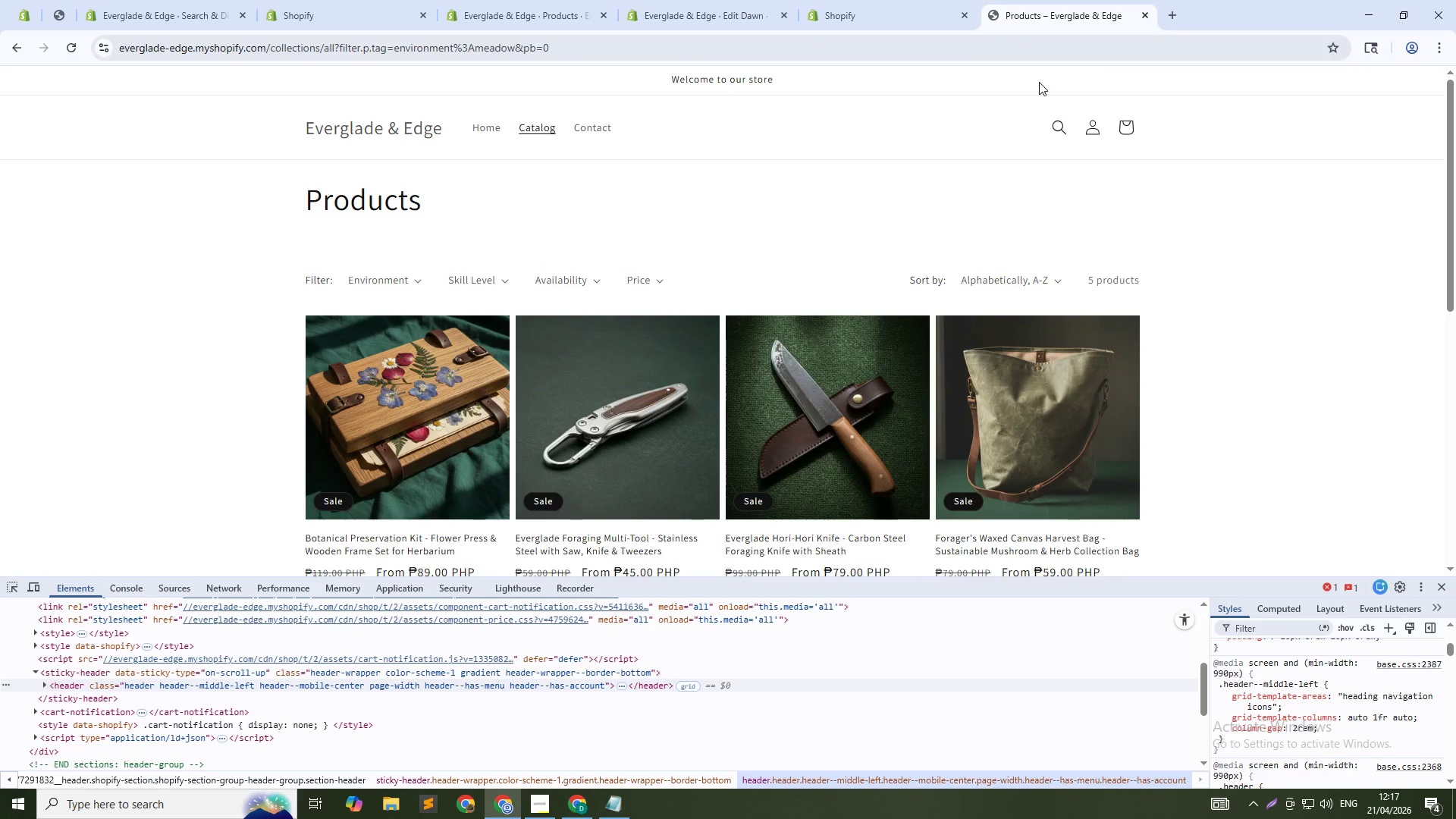 
key(Control+Shift+C)
 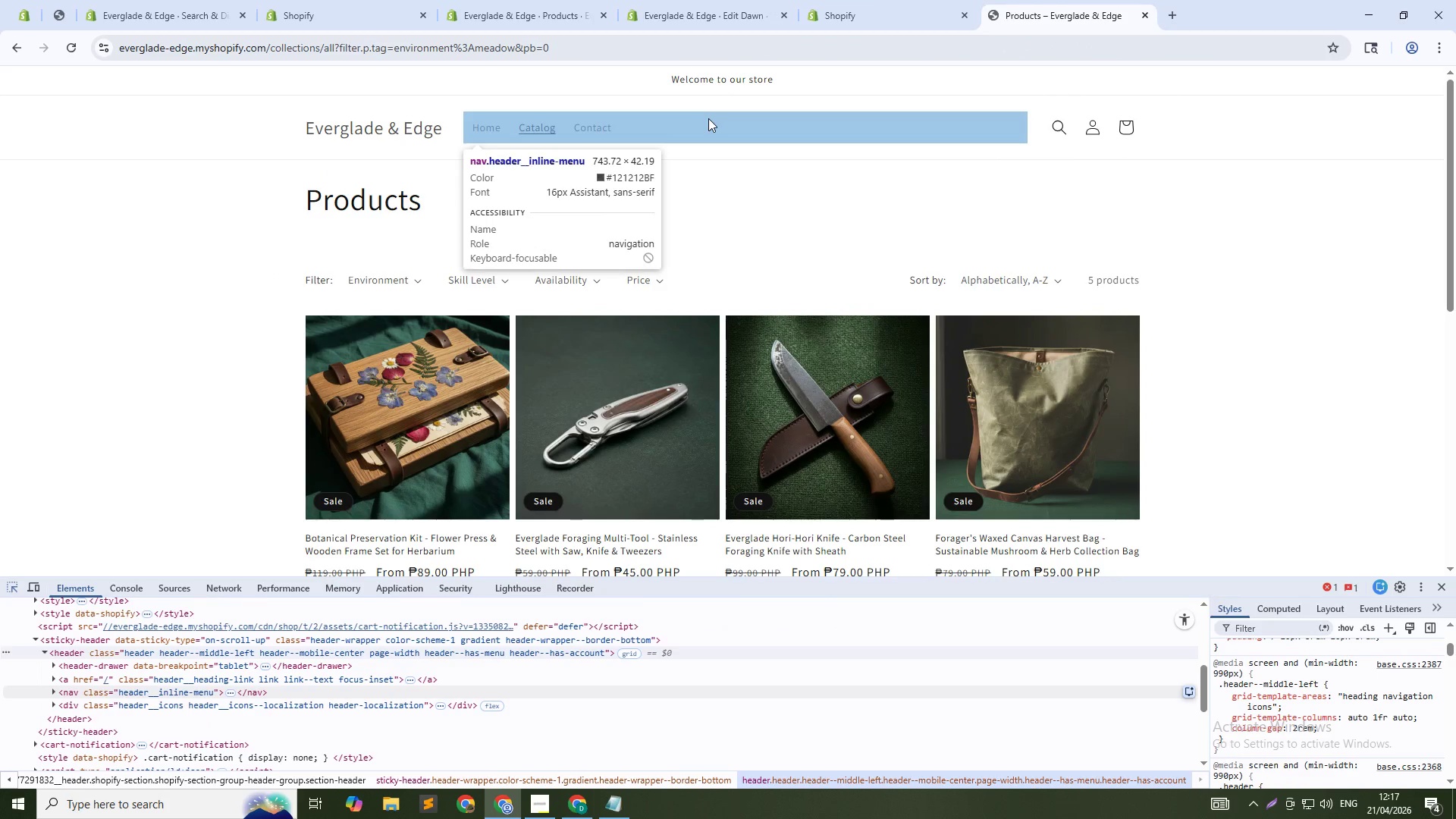 
left_click([708, 118])
 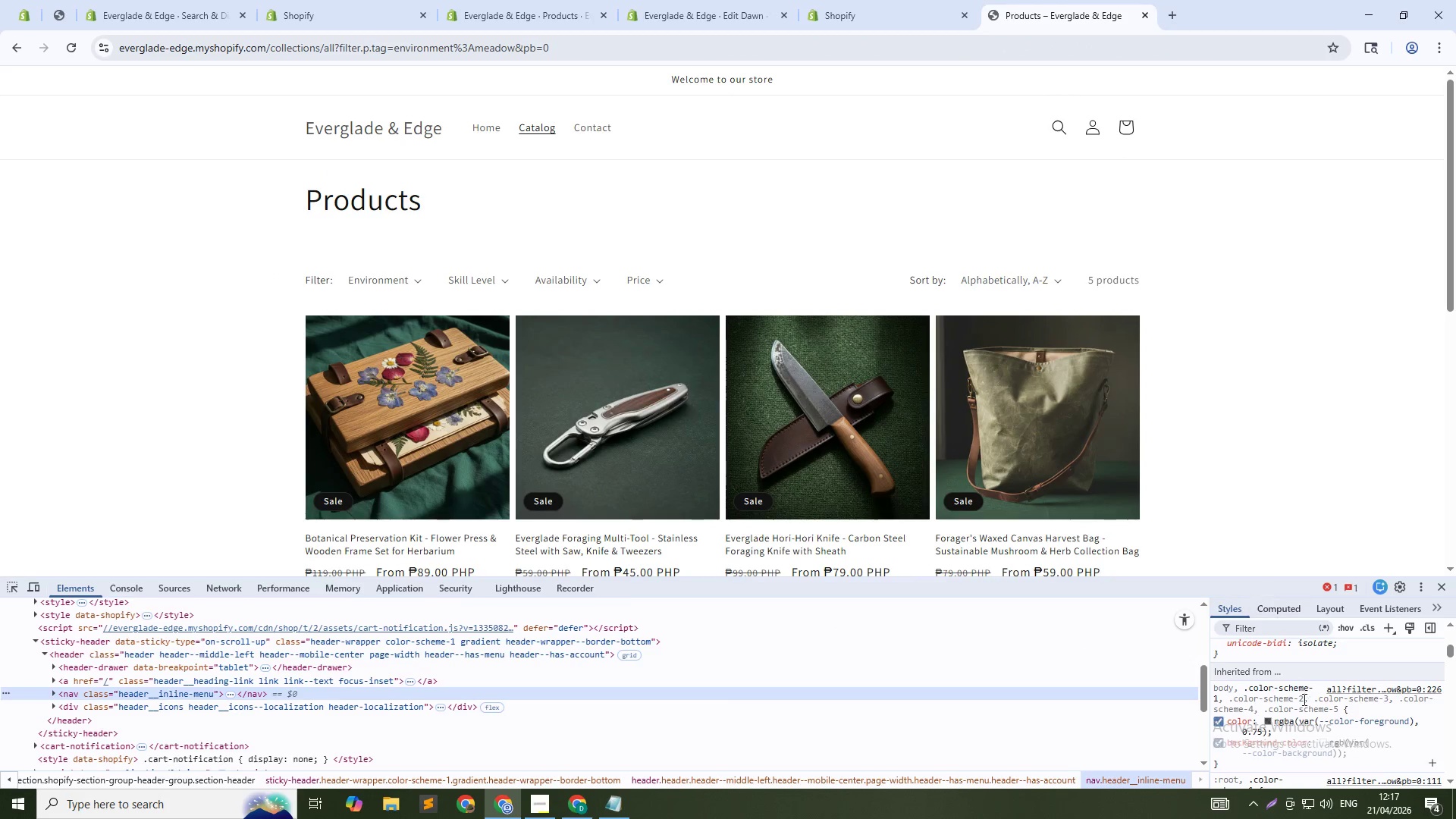 
scroll: coordinate [1313, 723], scroll_direction: up, amount: 6.0
 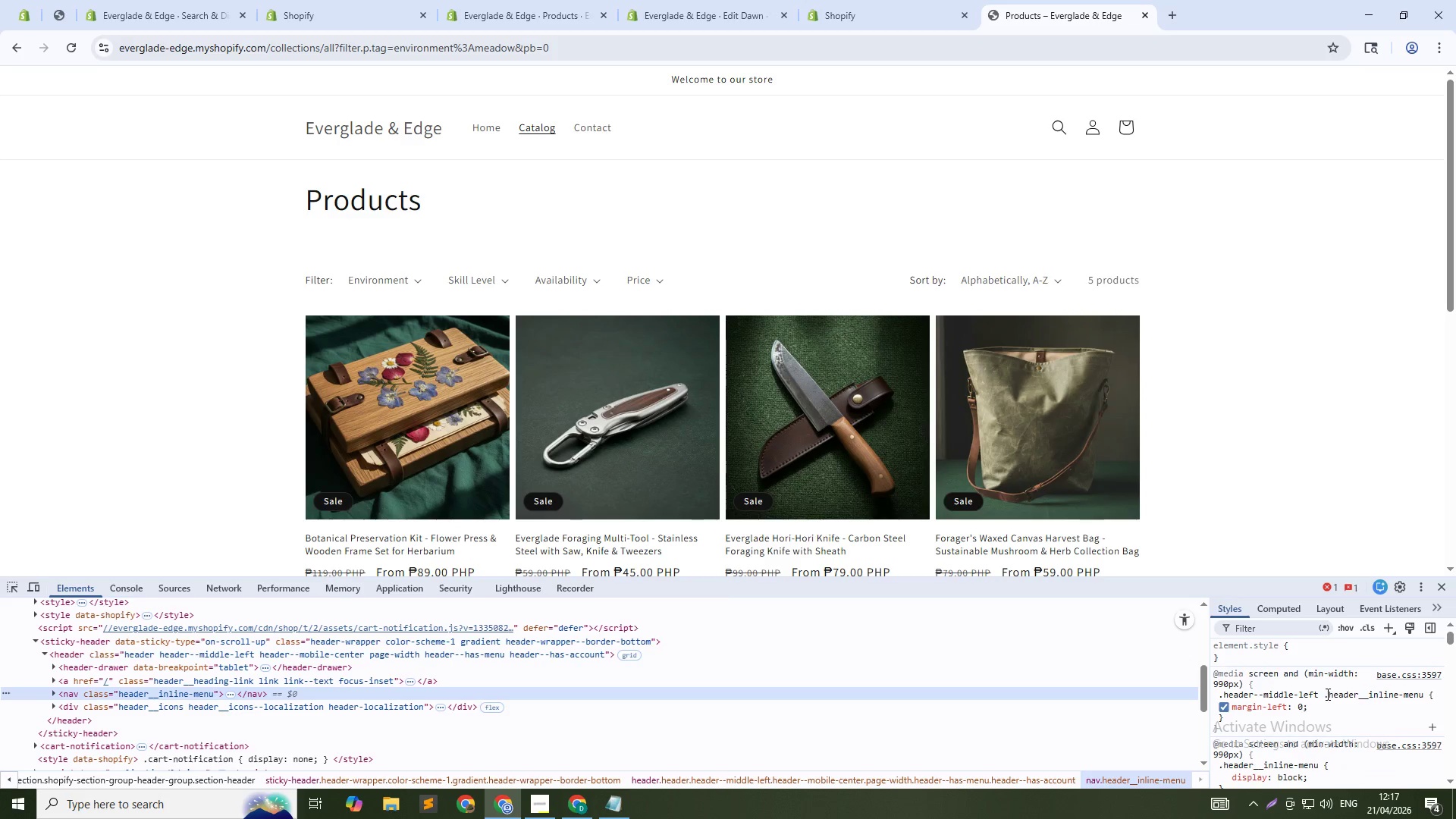 
left_click([1326, 694])
 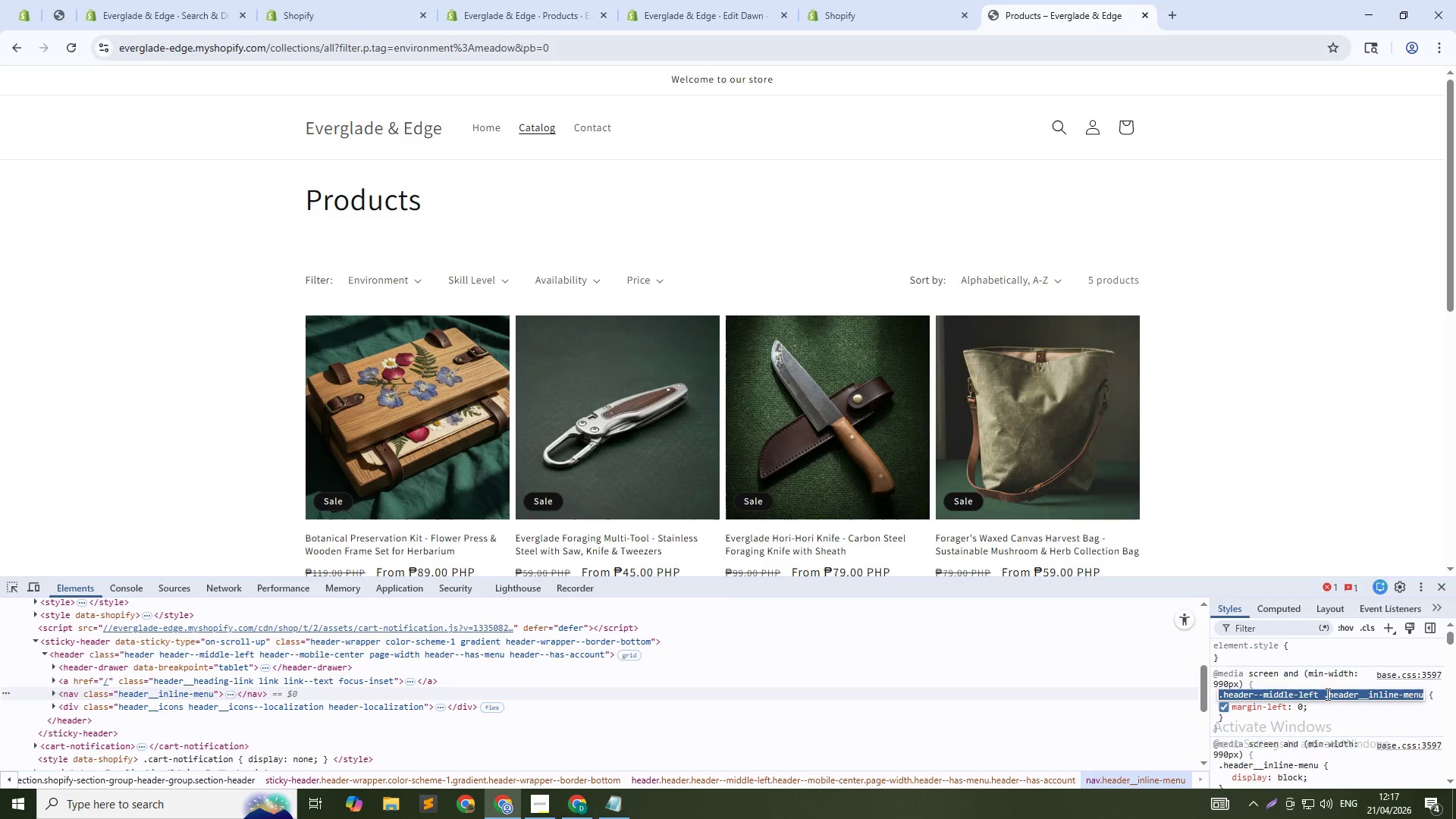 
key(Control+C)
 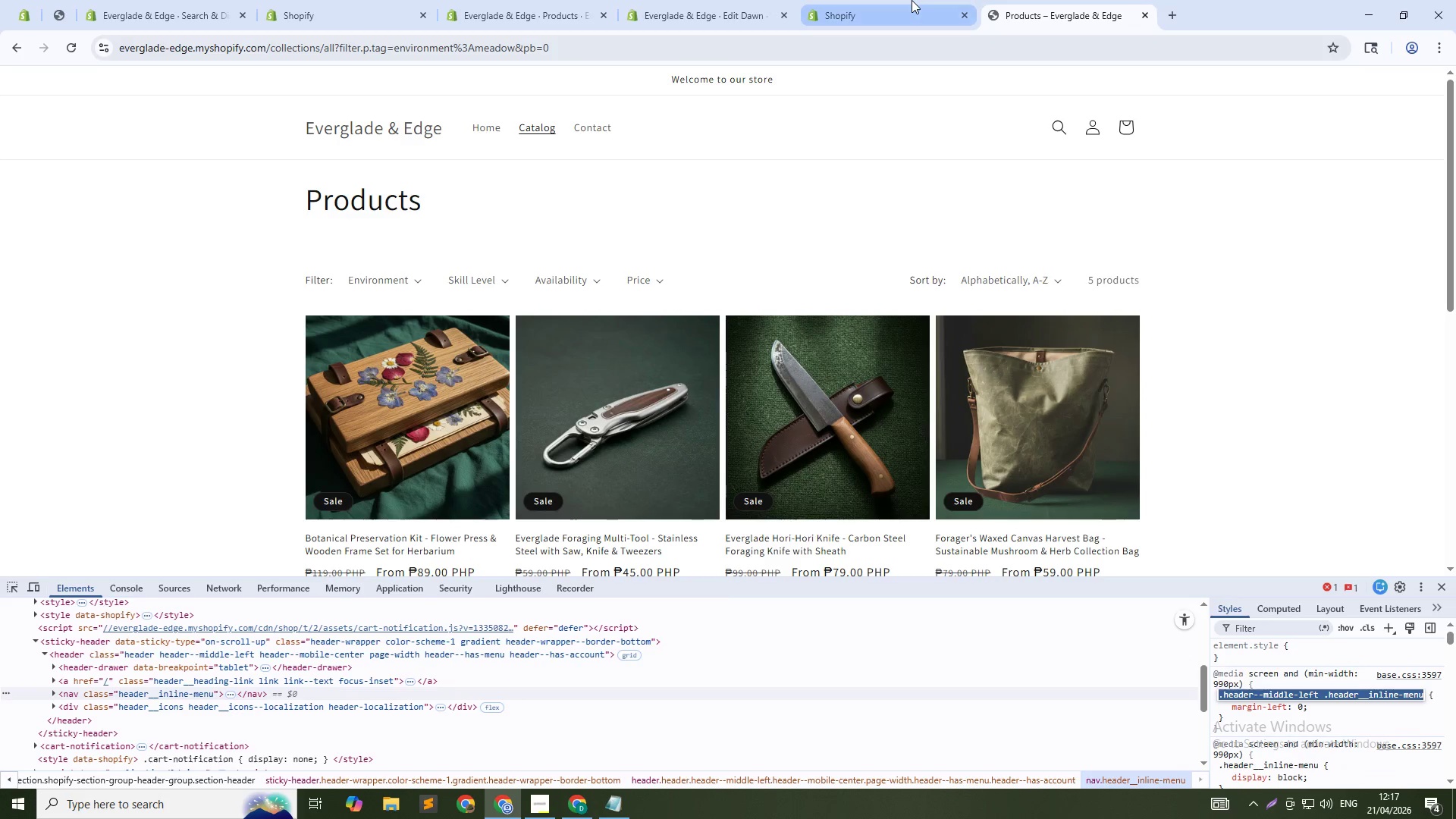 
left_click([912, 0])
 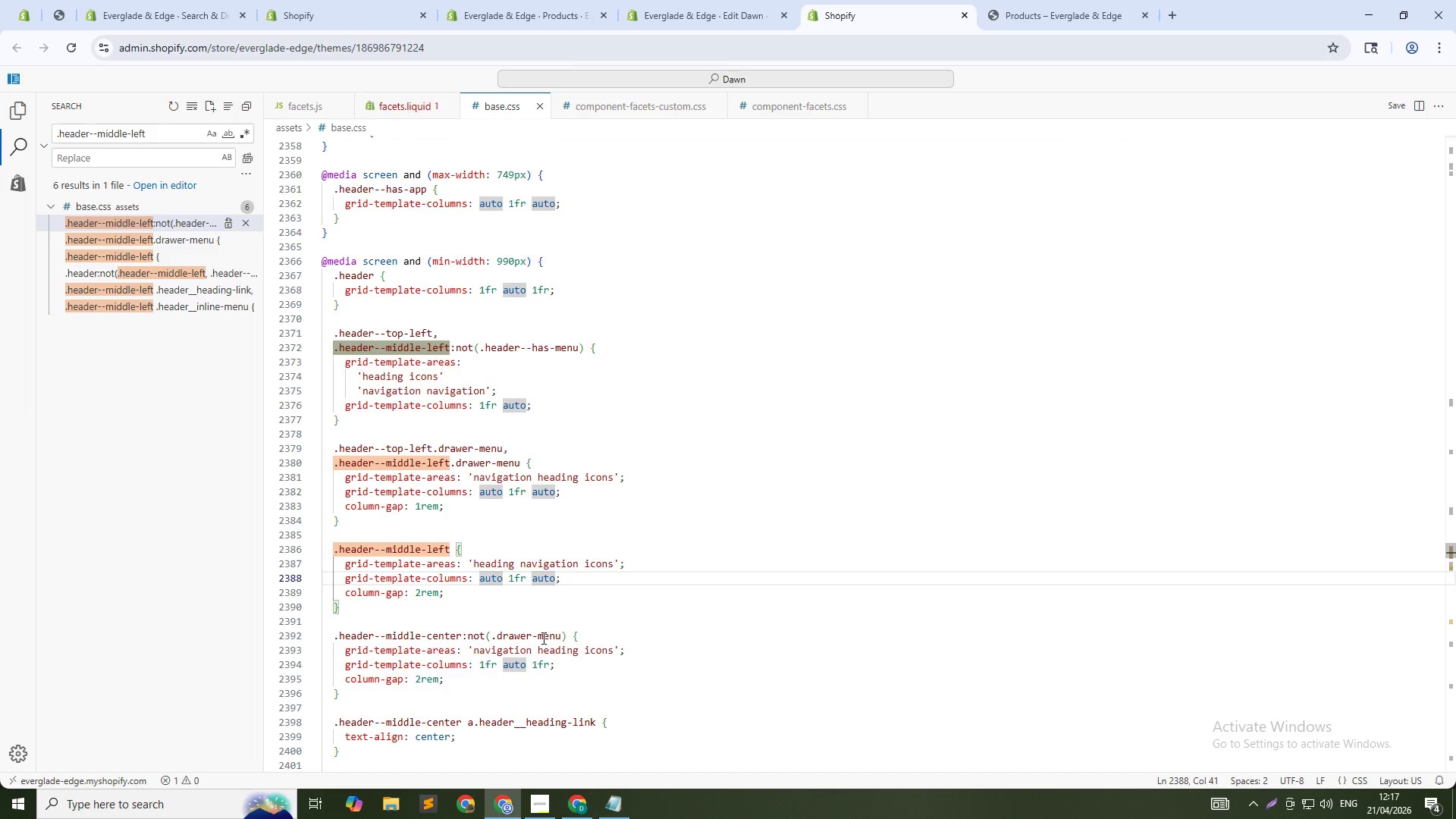 
scroll: coordinate [541, 642], scroll_direction: down, amount: 6.0
 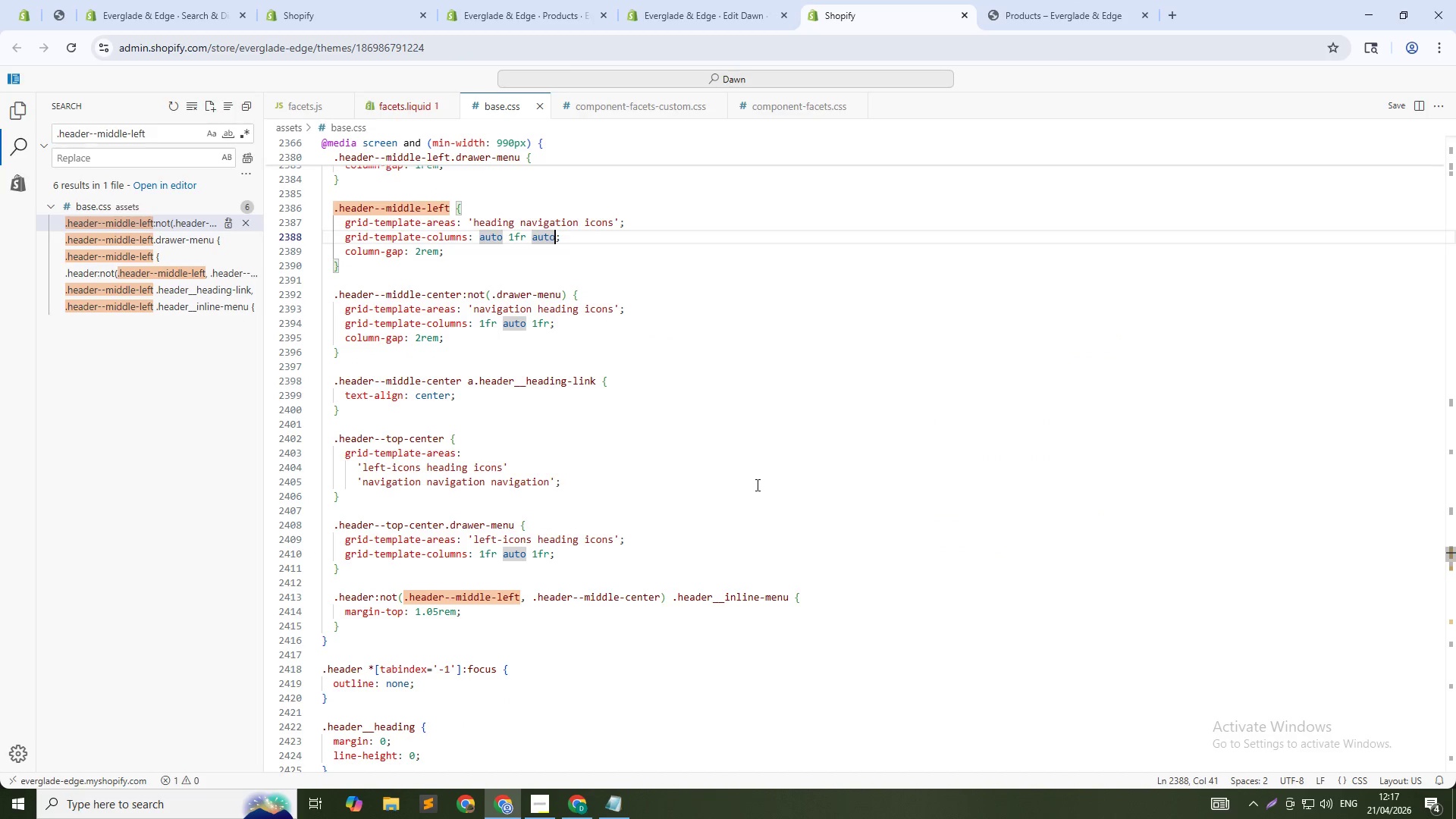 
left_click([870, 417])
 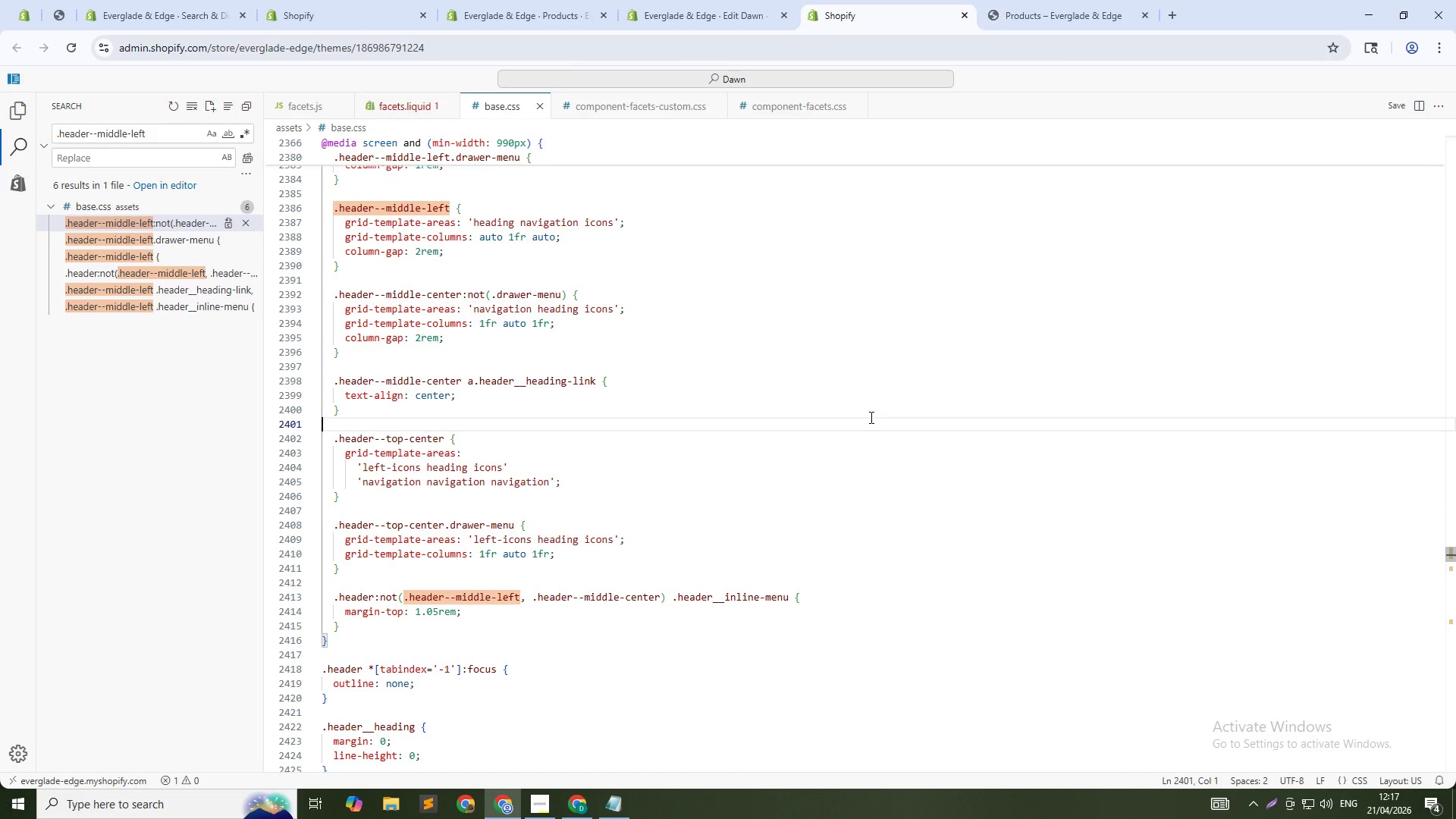 
key(Control+F)
 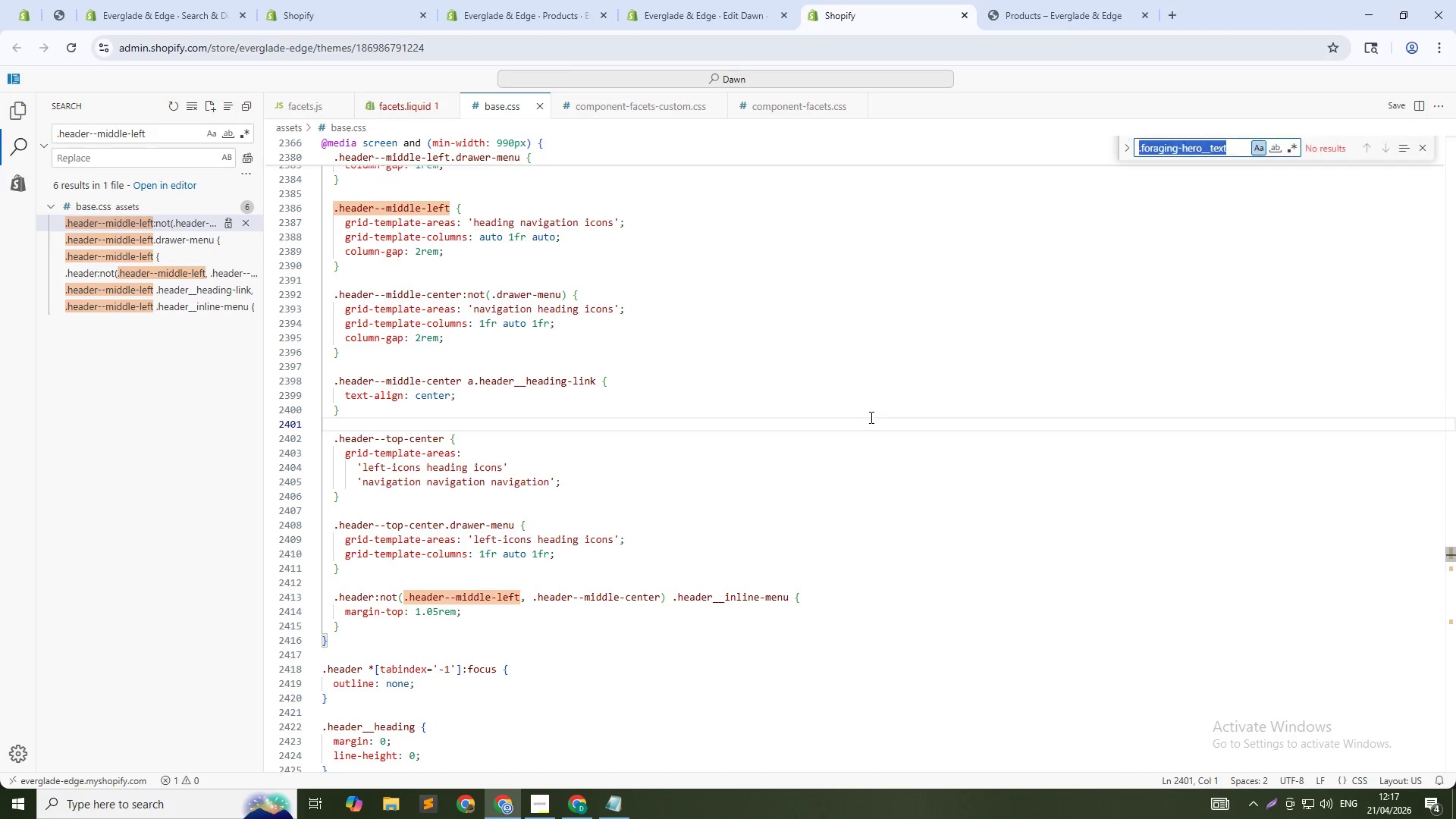 
key(Control+V)
 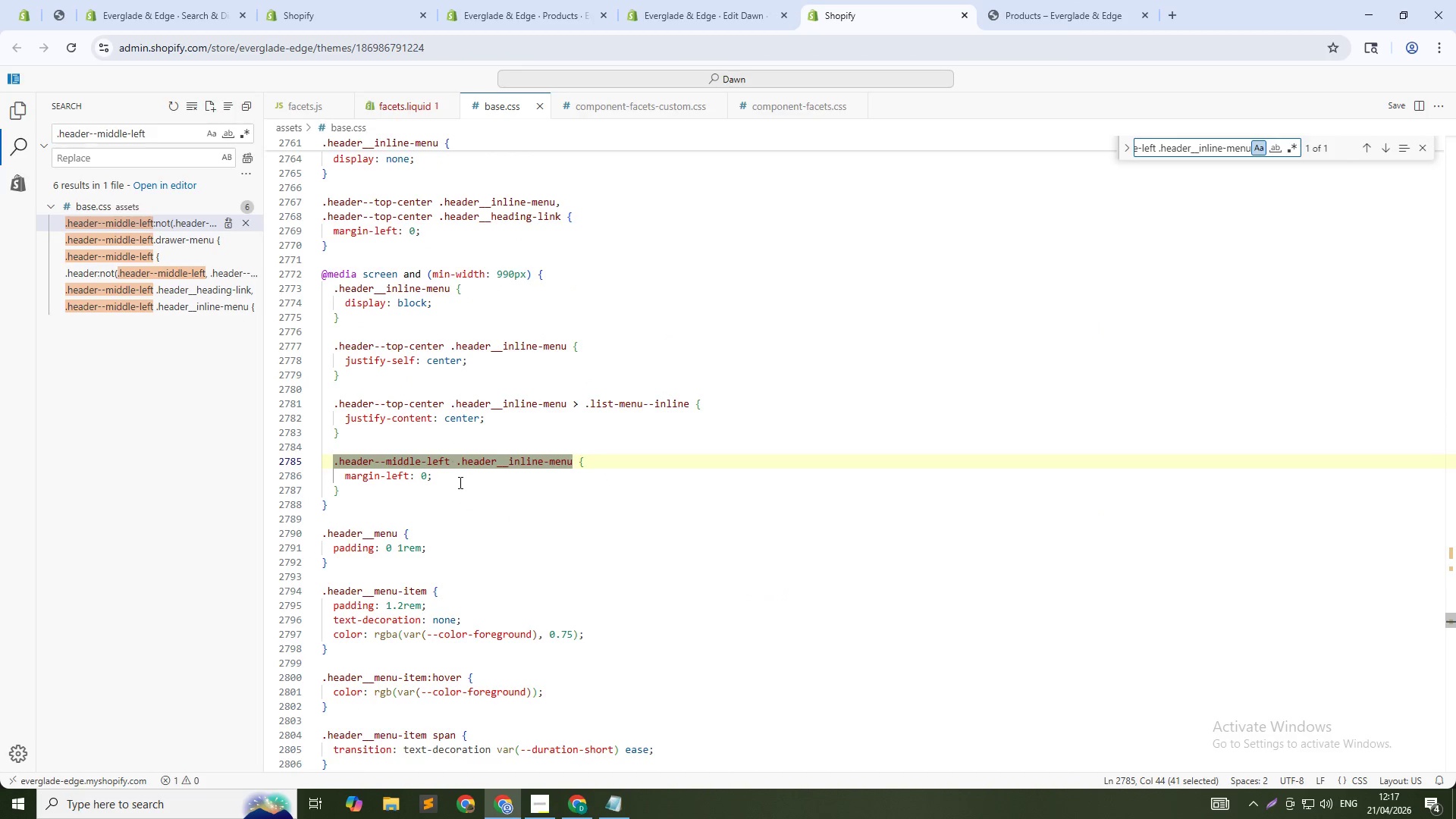 
left_click([459, 482])
 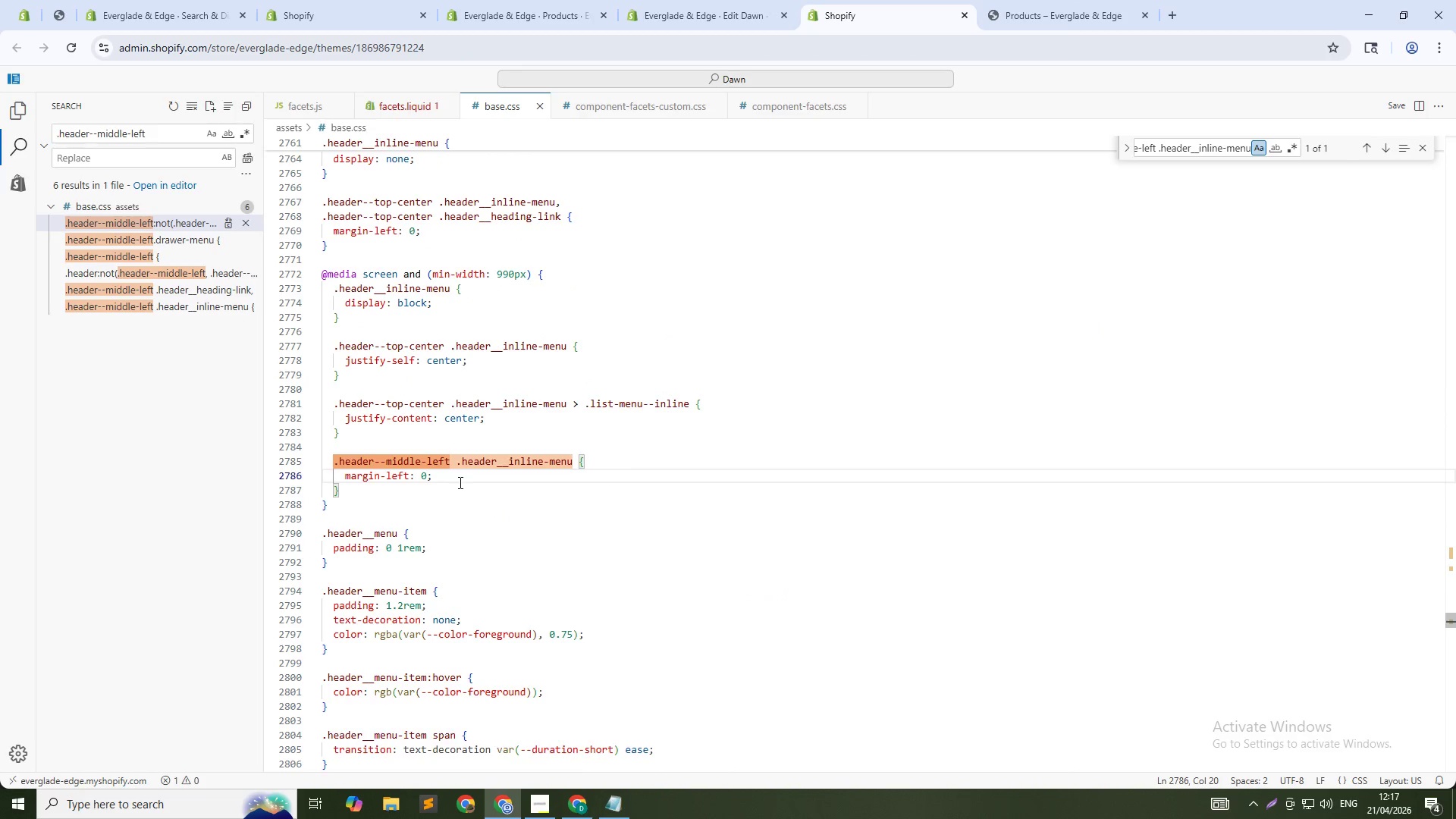 
key(Control+Enter)
 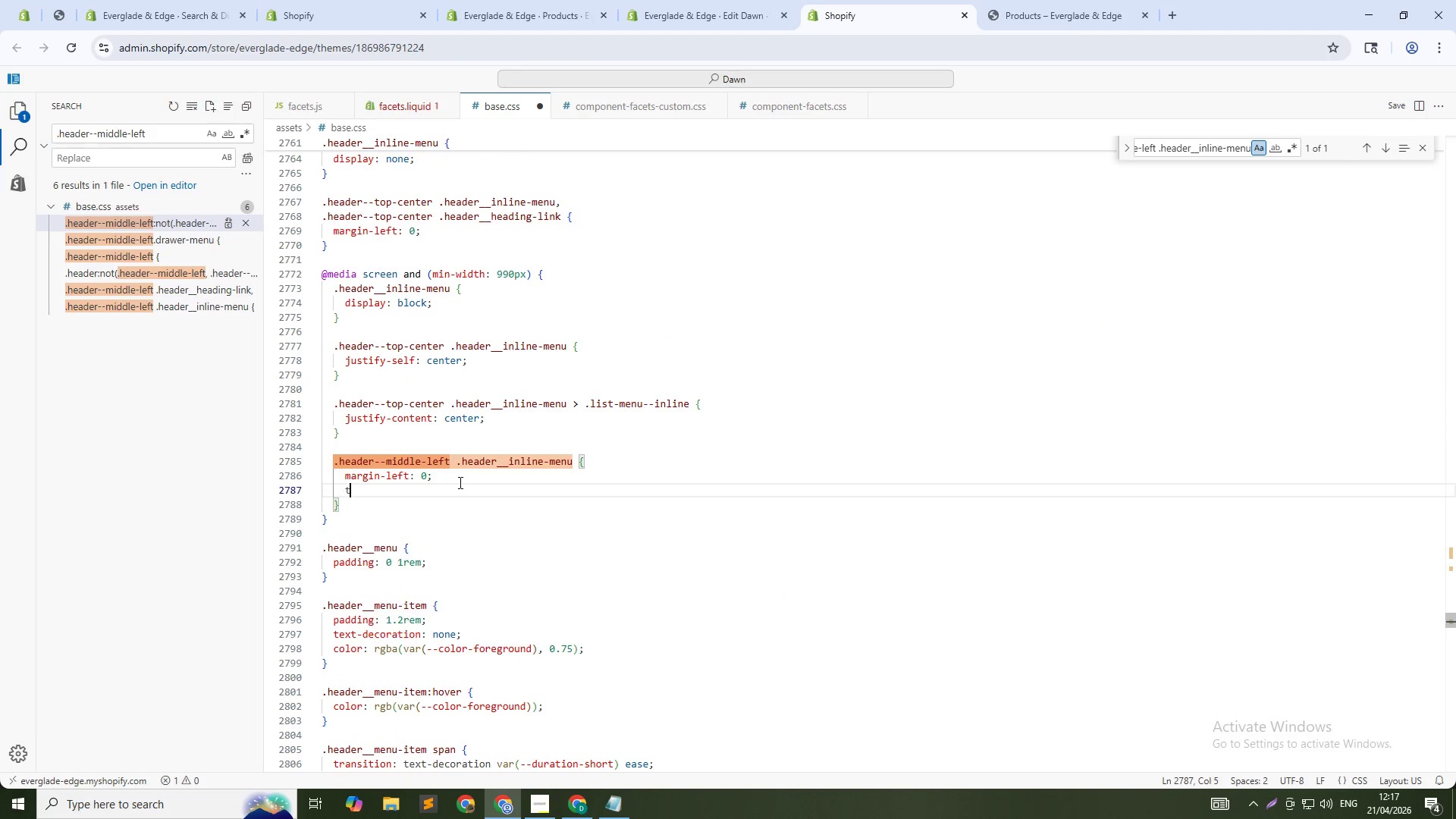 
type(te)
 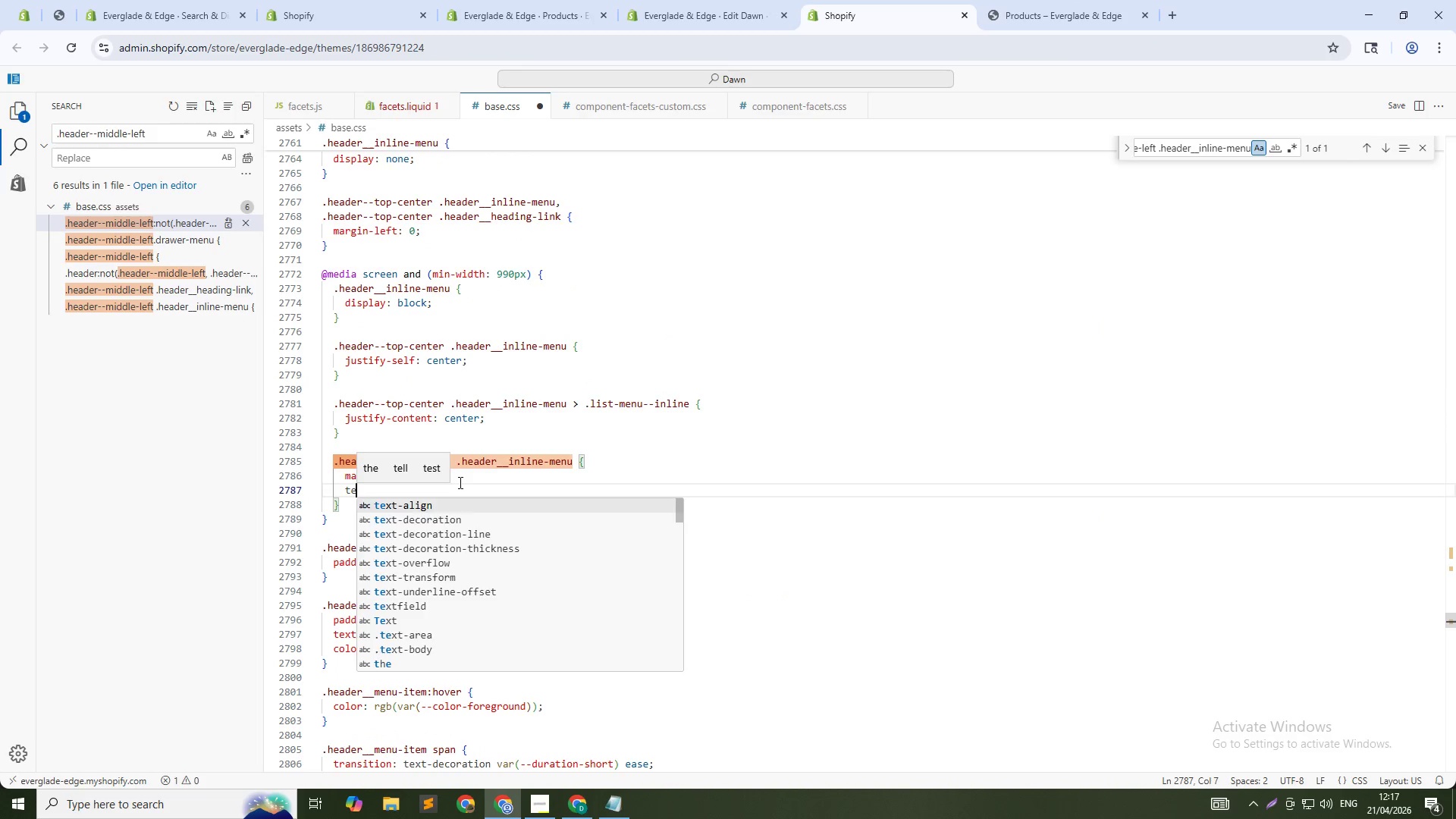 
key(Enter)
 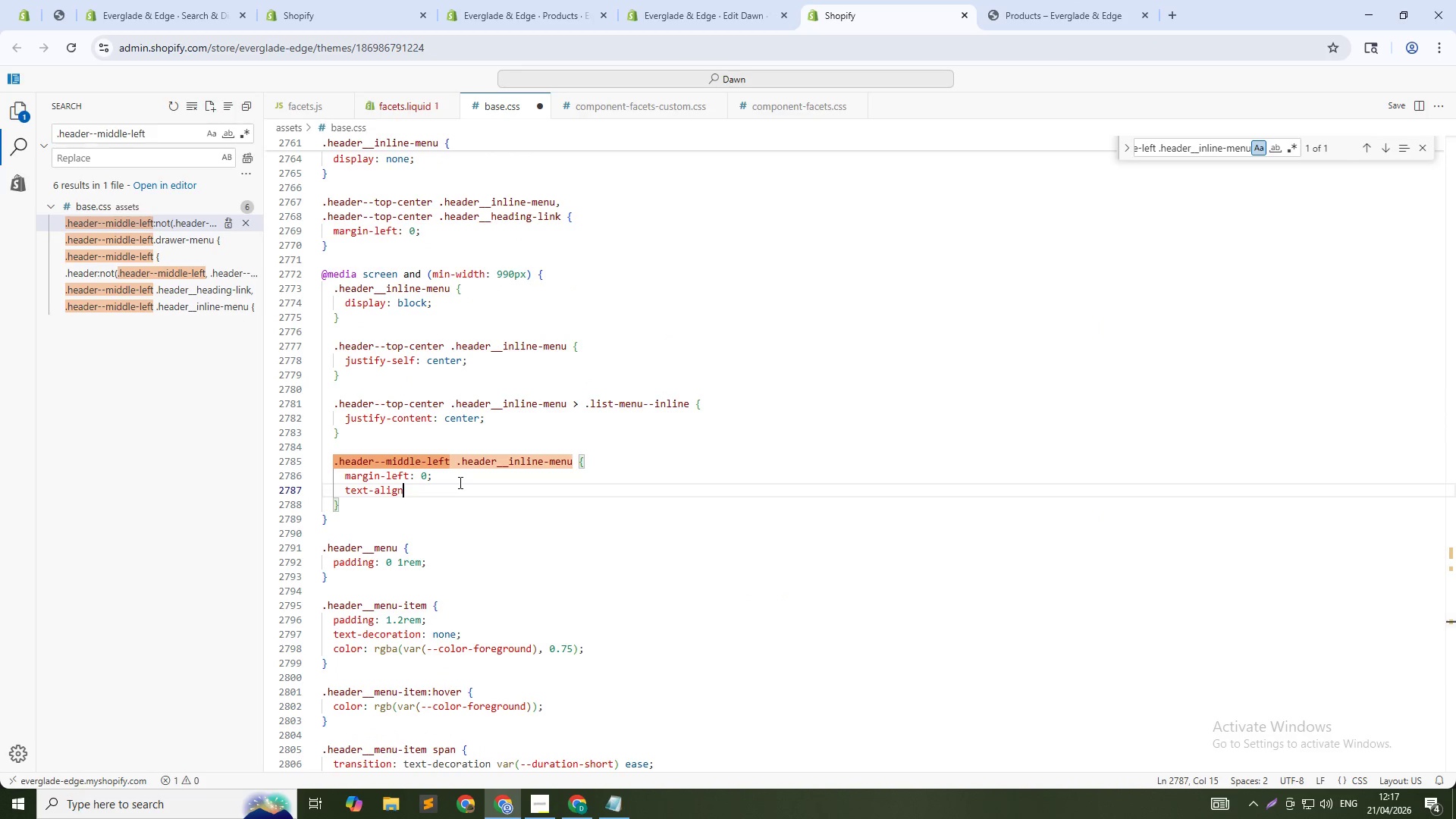 
type(: cener;s)
 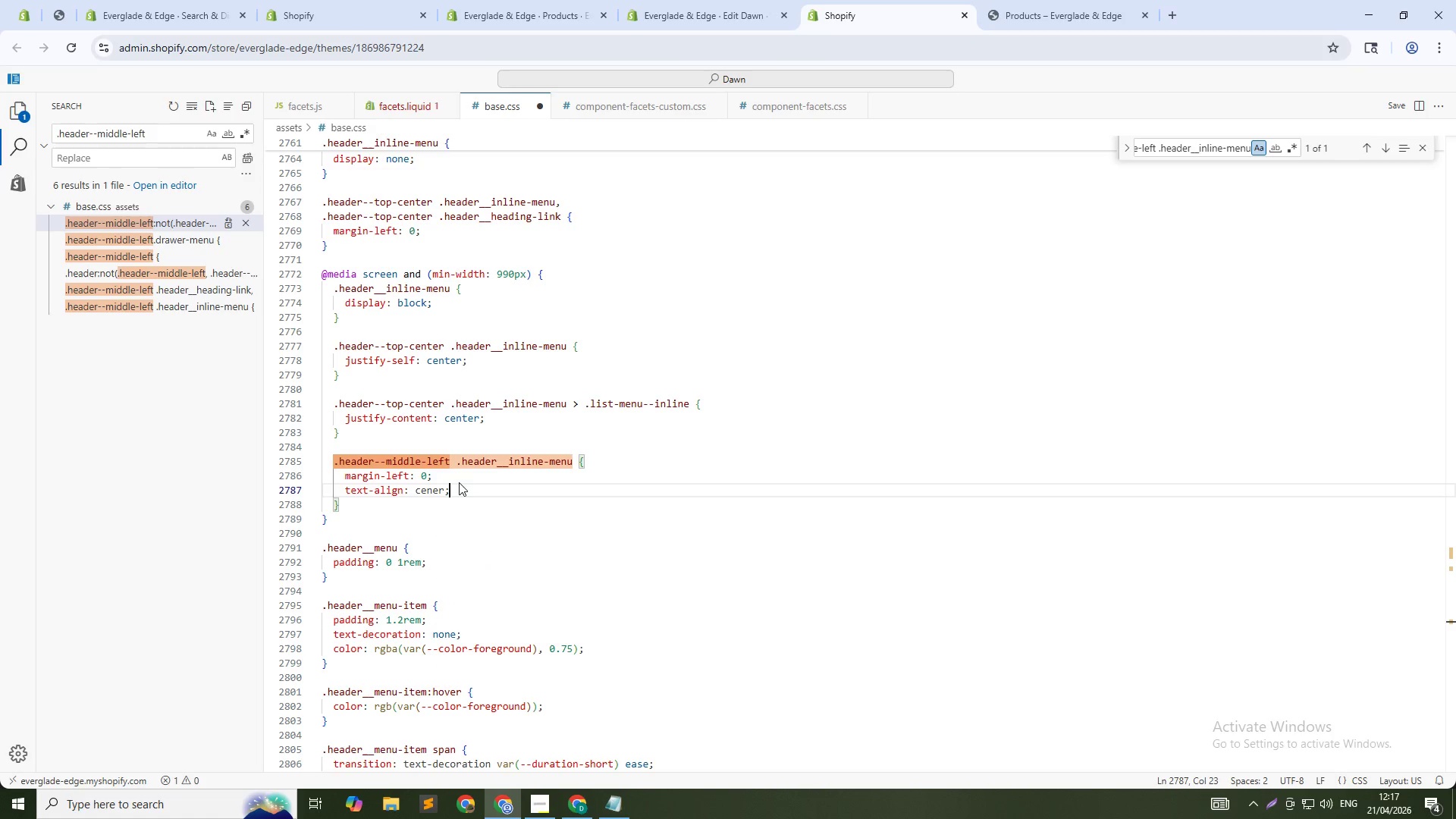 
hold_key(key=ControlLeft, duration=0.34)
 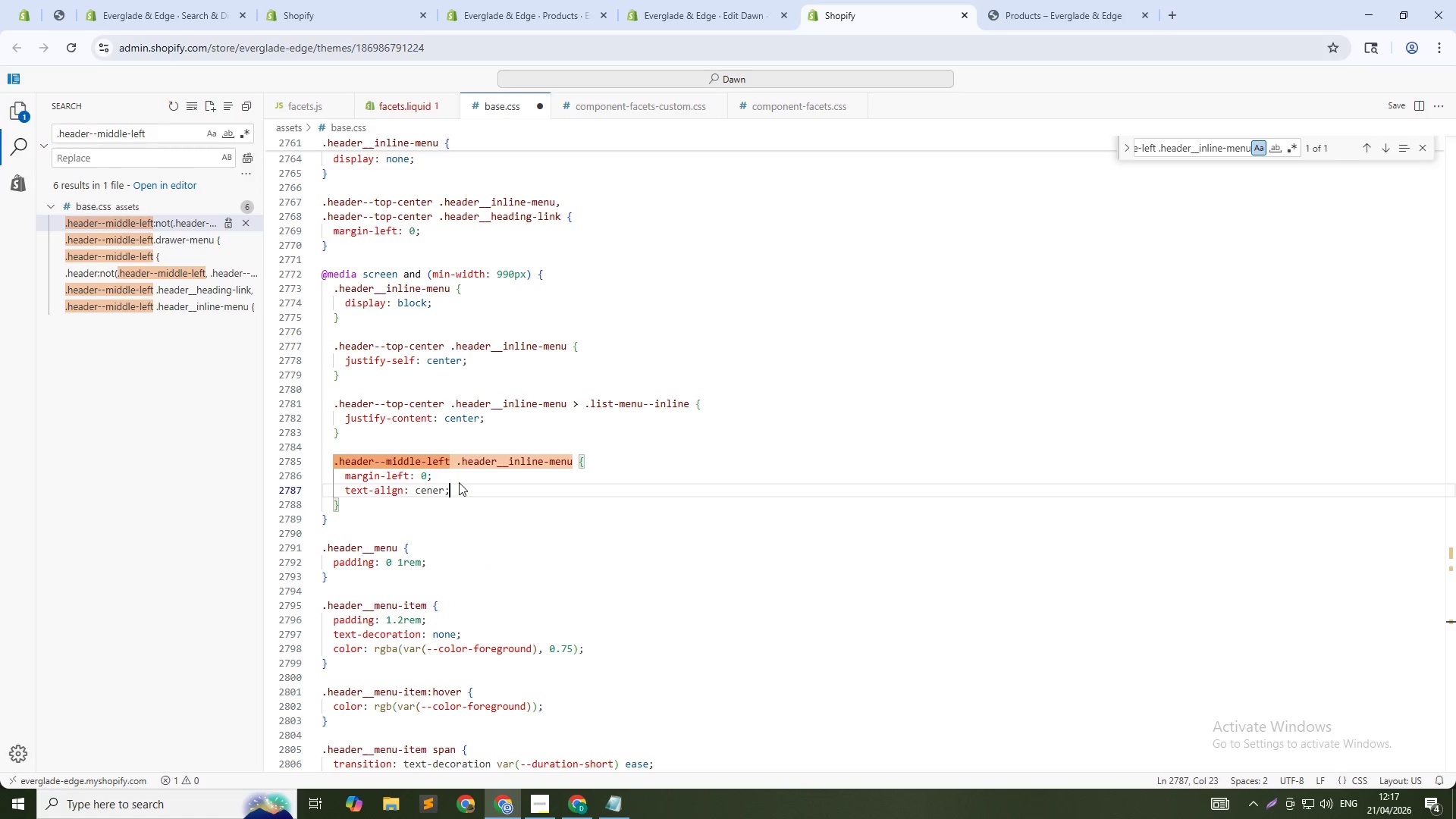 
key(ArrowLeft)
 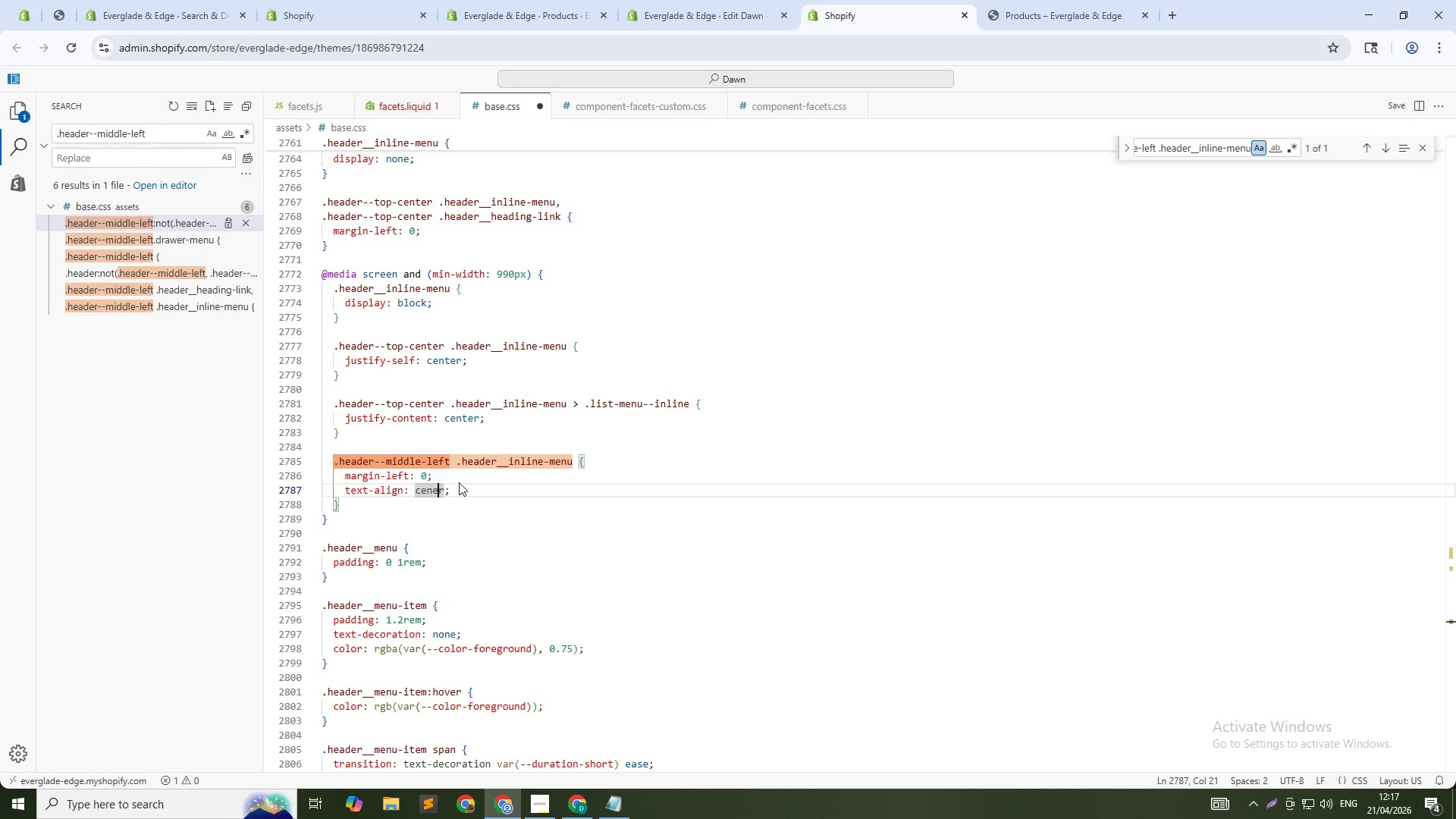 
key(ArrowLeft)
 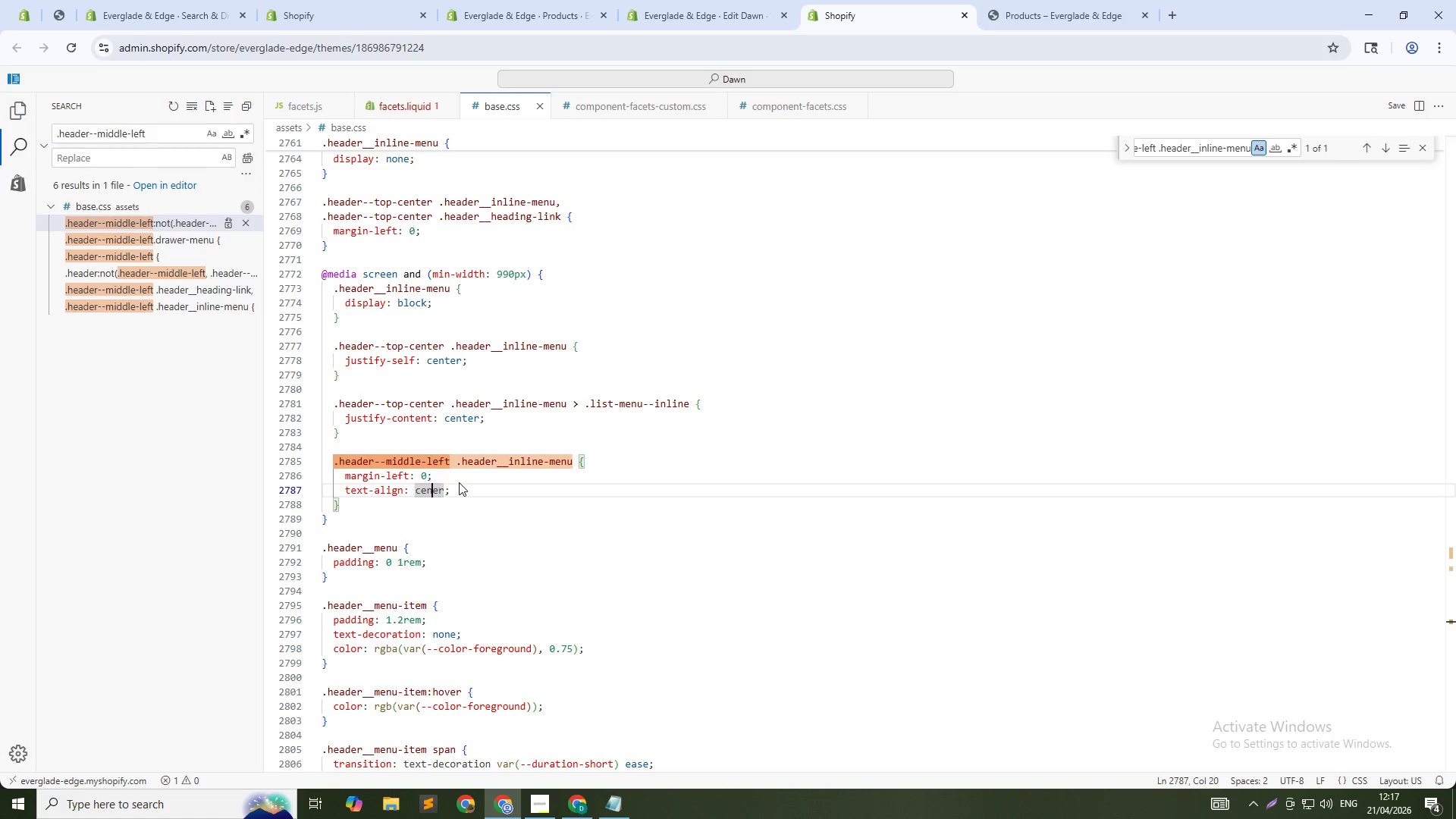 
key(ArrowLeft)
 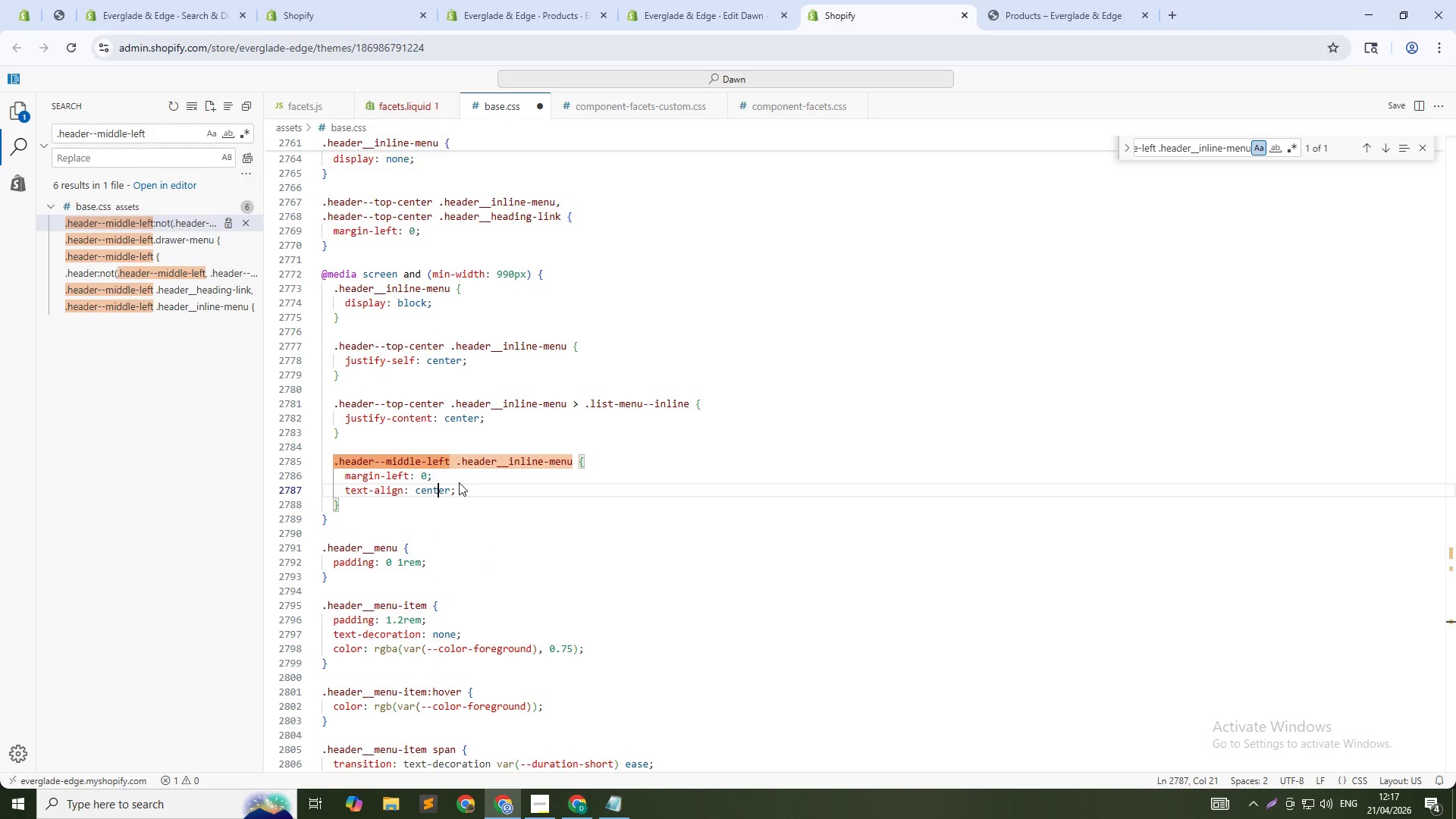 
key(T)
 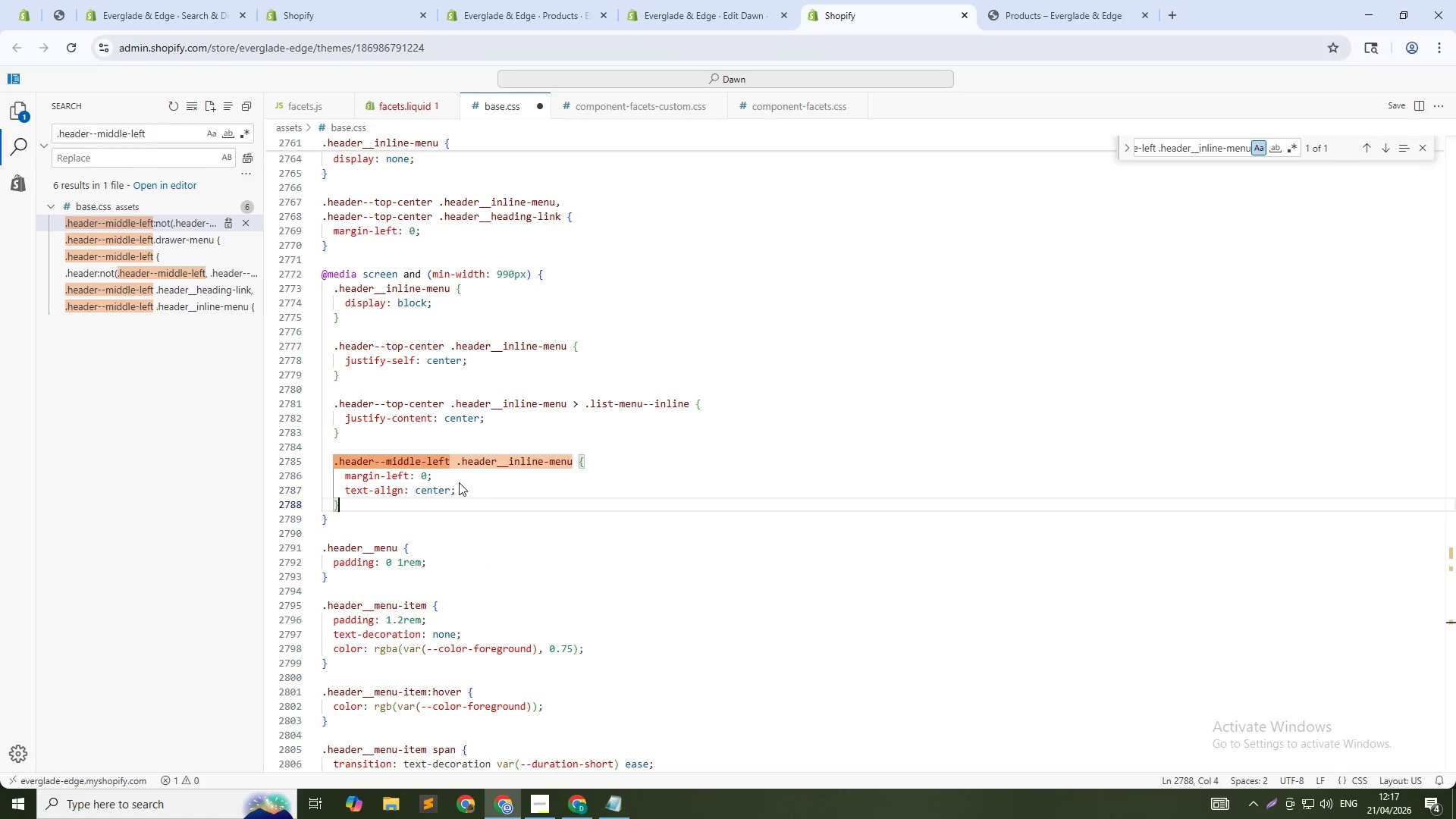 
key(ArrowDown)
 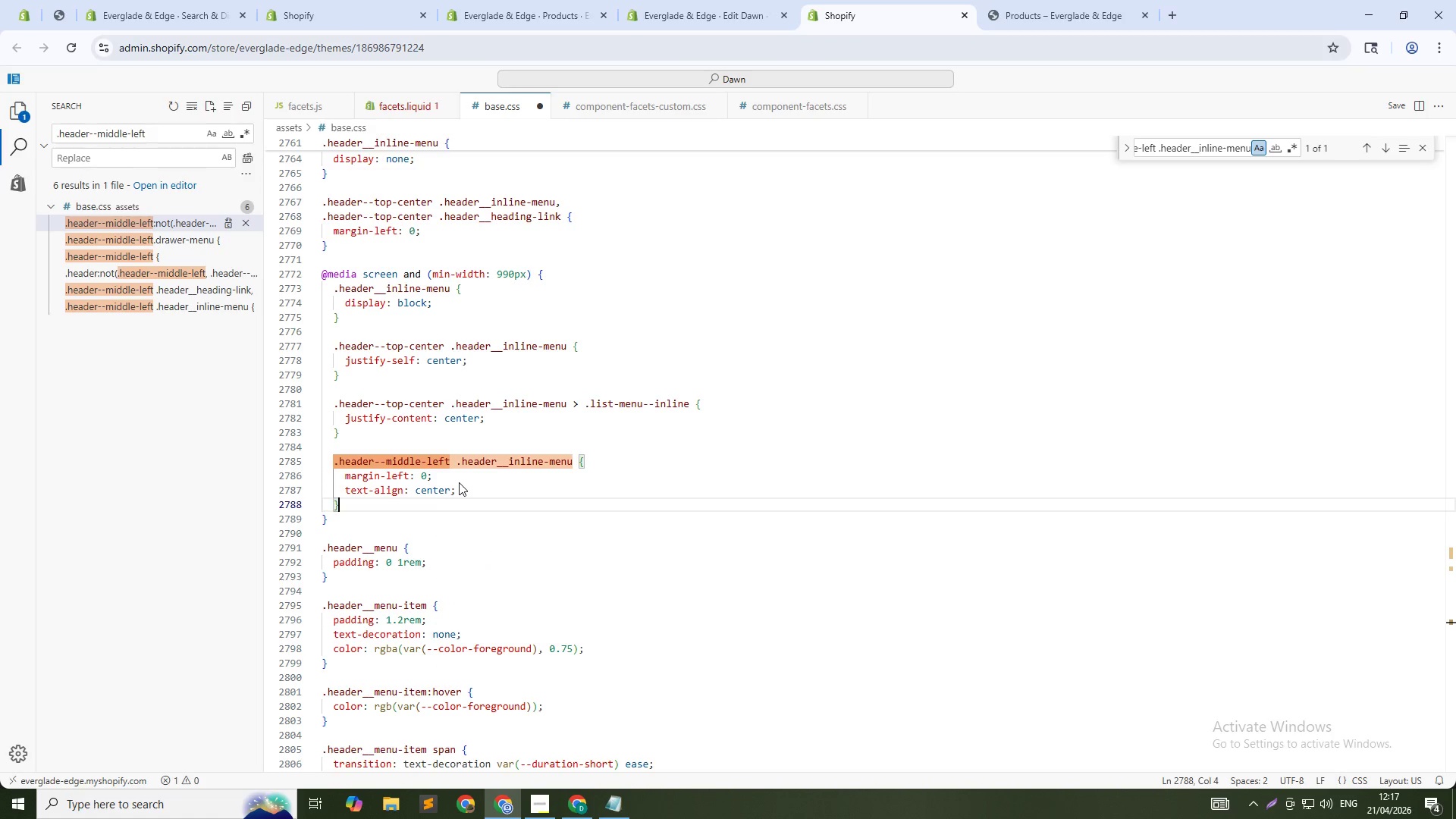 
key(Control+S)
 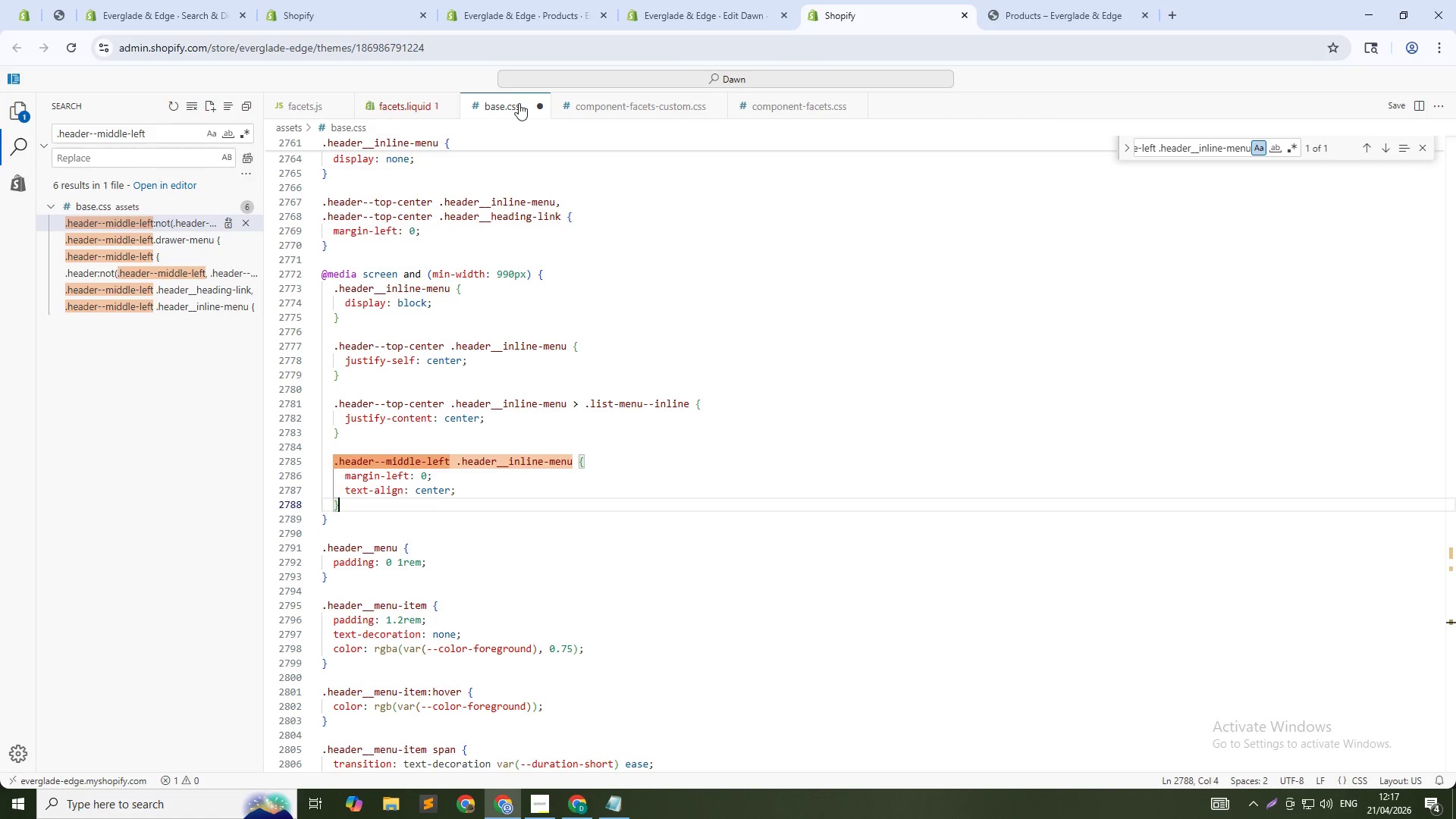 
middle_click([513, 104])
 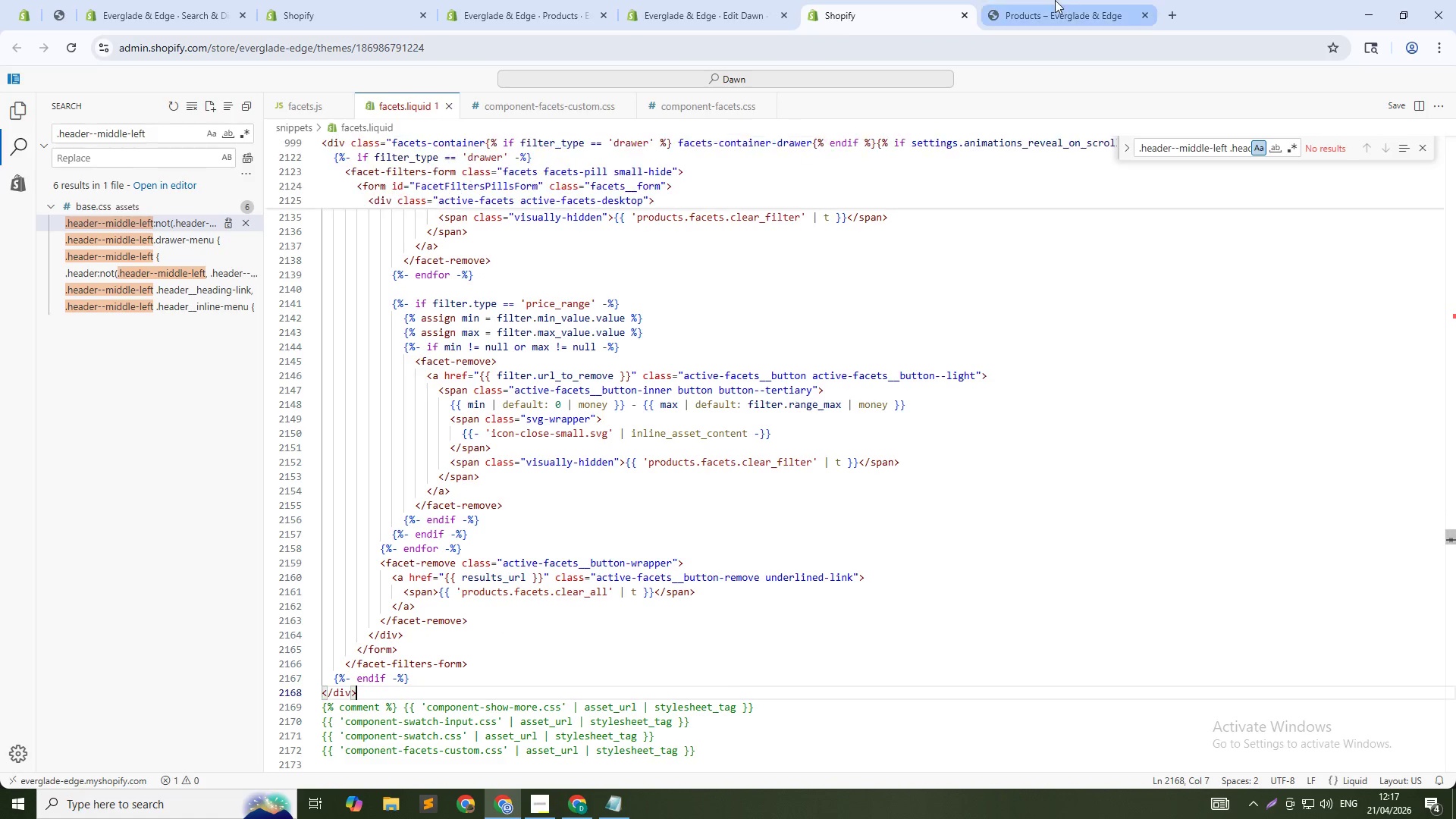 
left_click([1055, 0])
 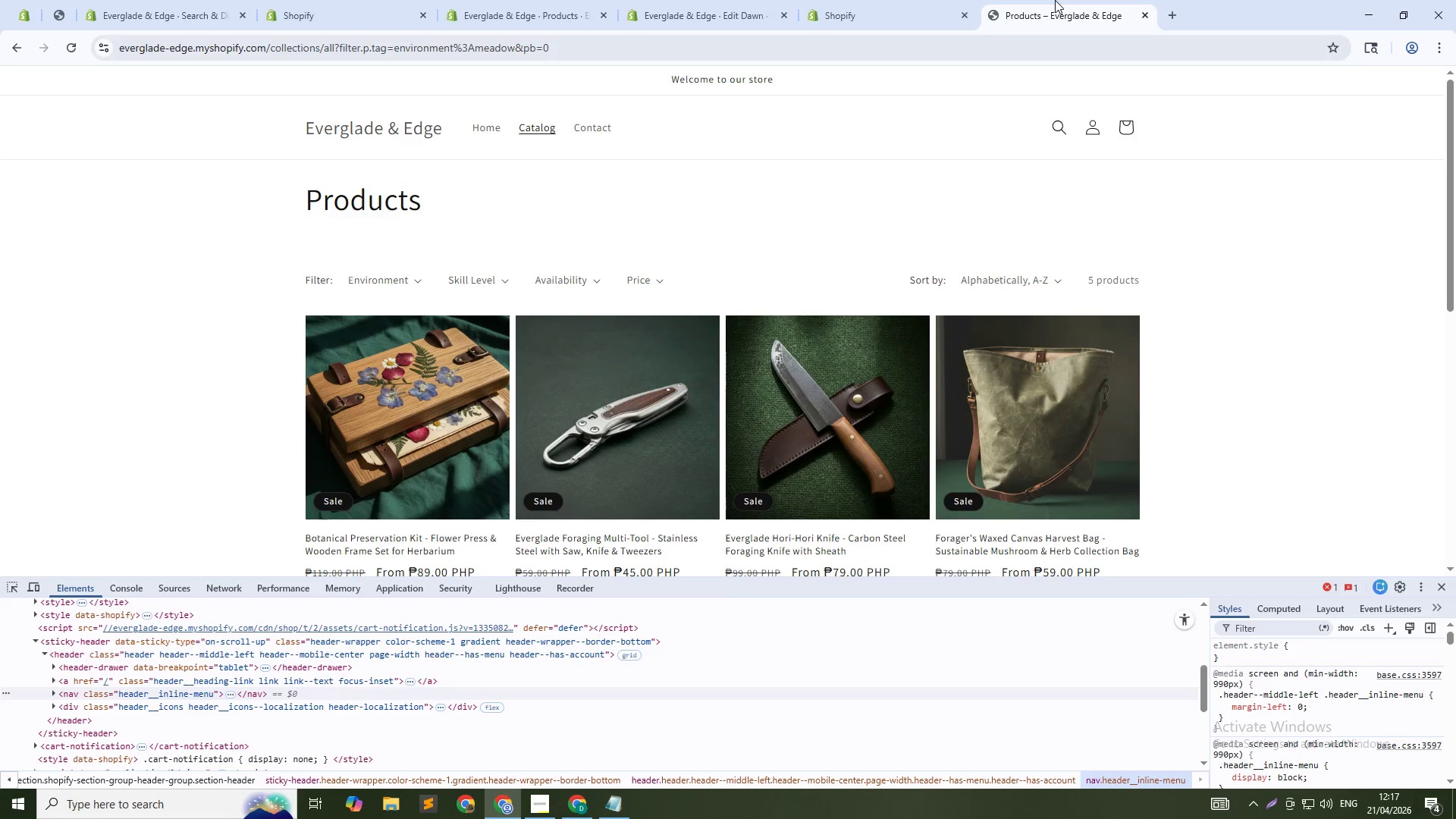 
key(Control+Shift+R)
 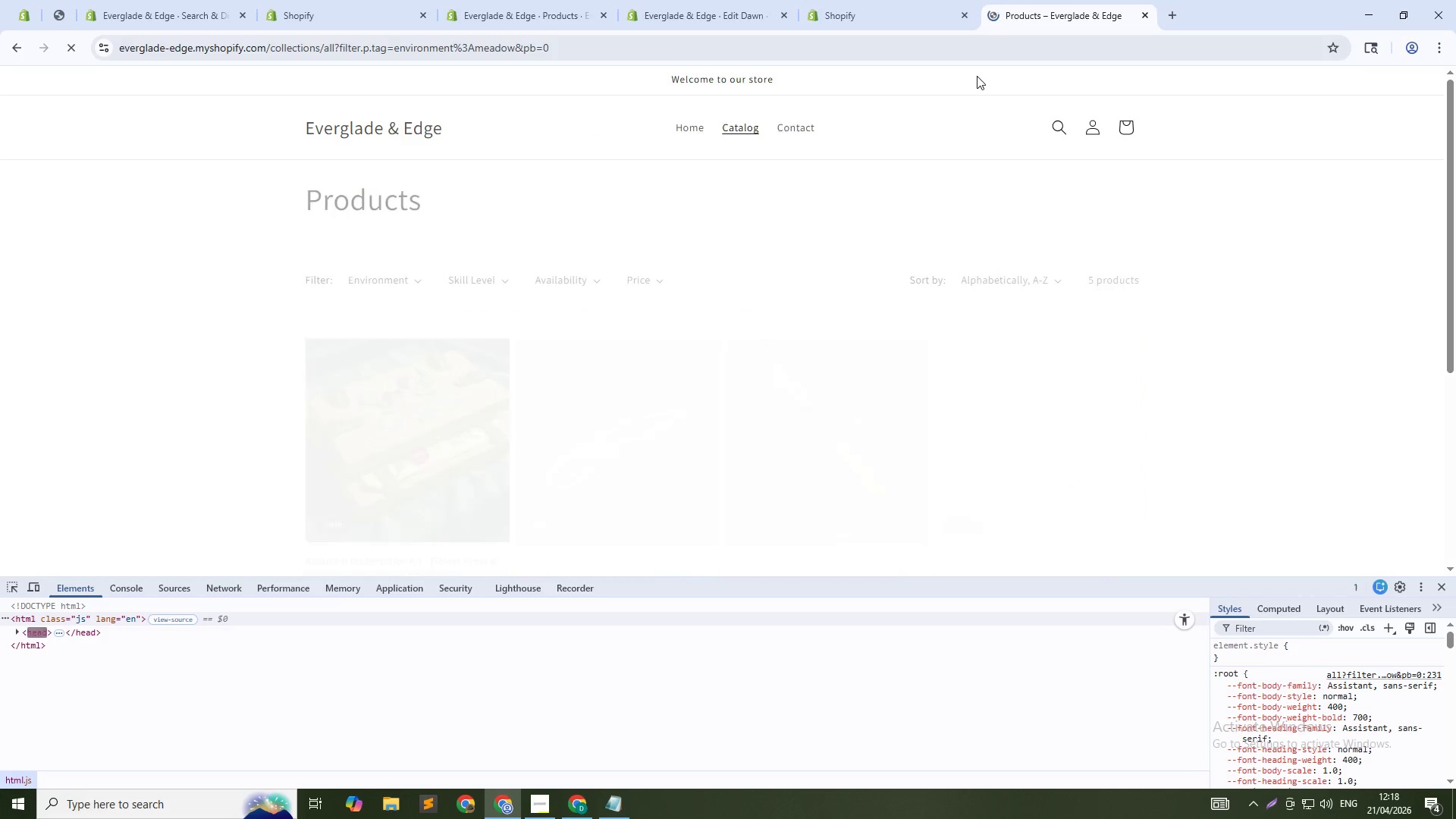 
key(Alt+Tab)
 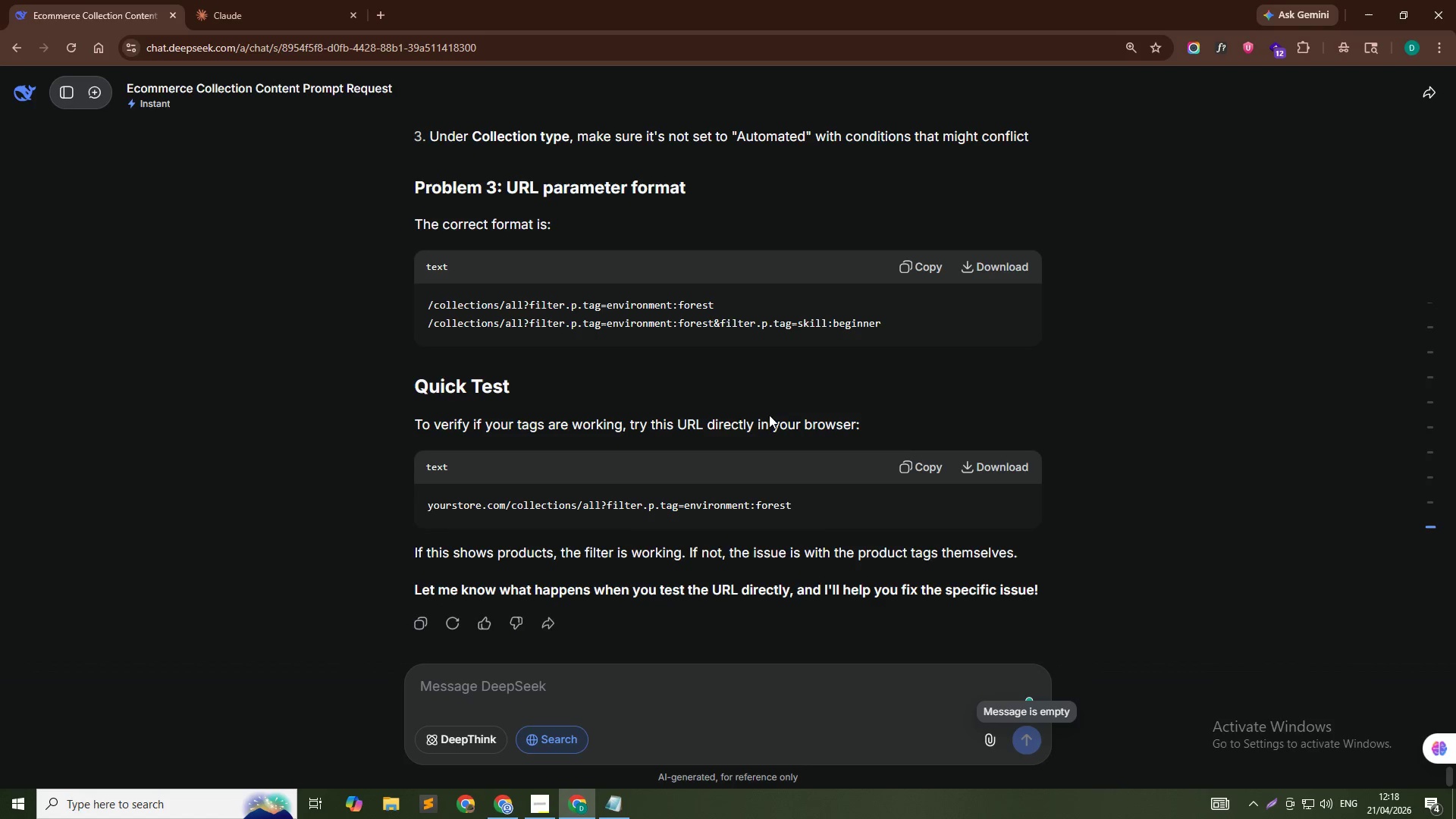 
scroll: coordinate [735, 389], scroll_direction: up, amount: 17.0
 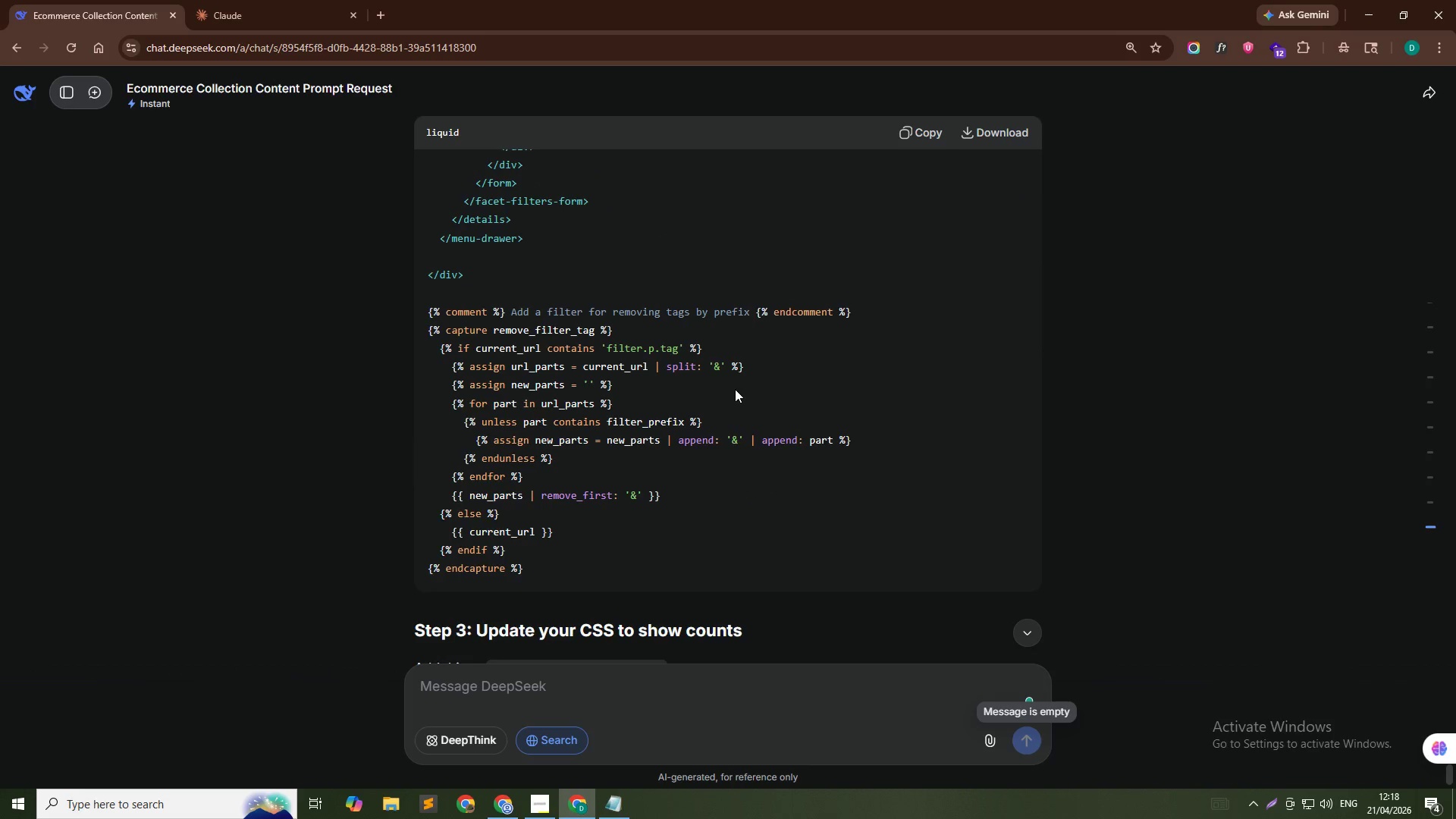 
scroll: coordinate [735, 389], scroll_direction: down, amount: 3.0
 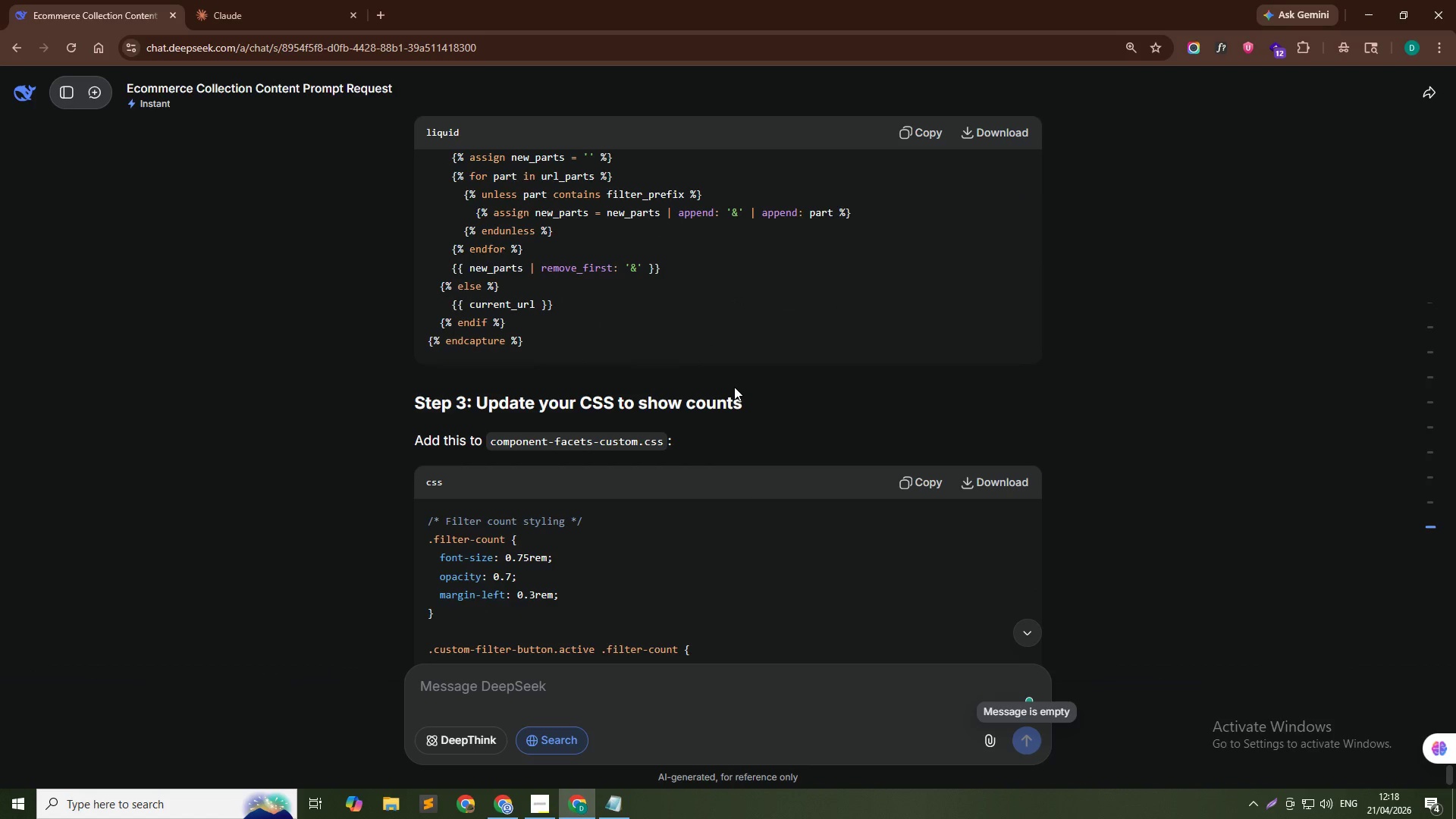 
scroll: coordinate [748, 377], scroll_direction: up, amount: 116.0
 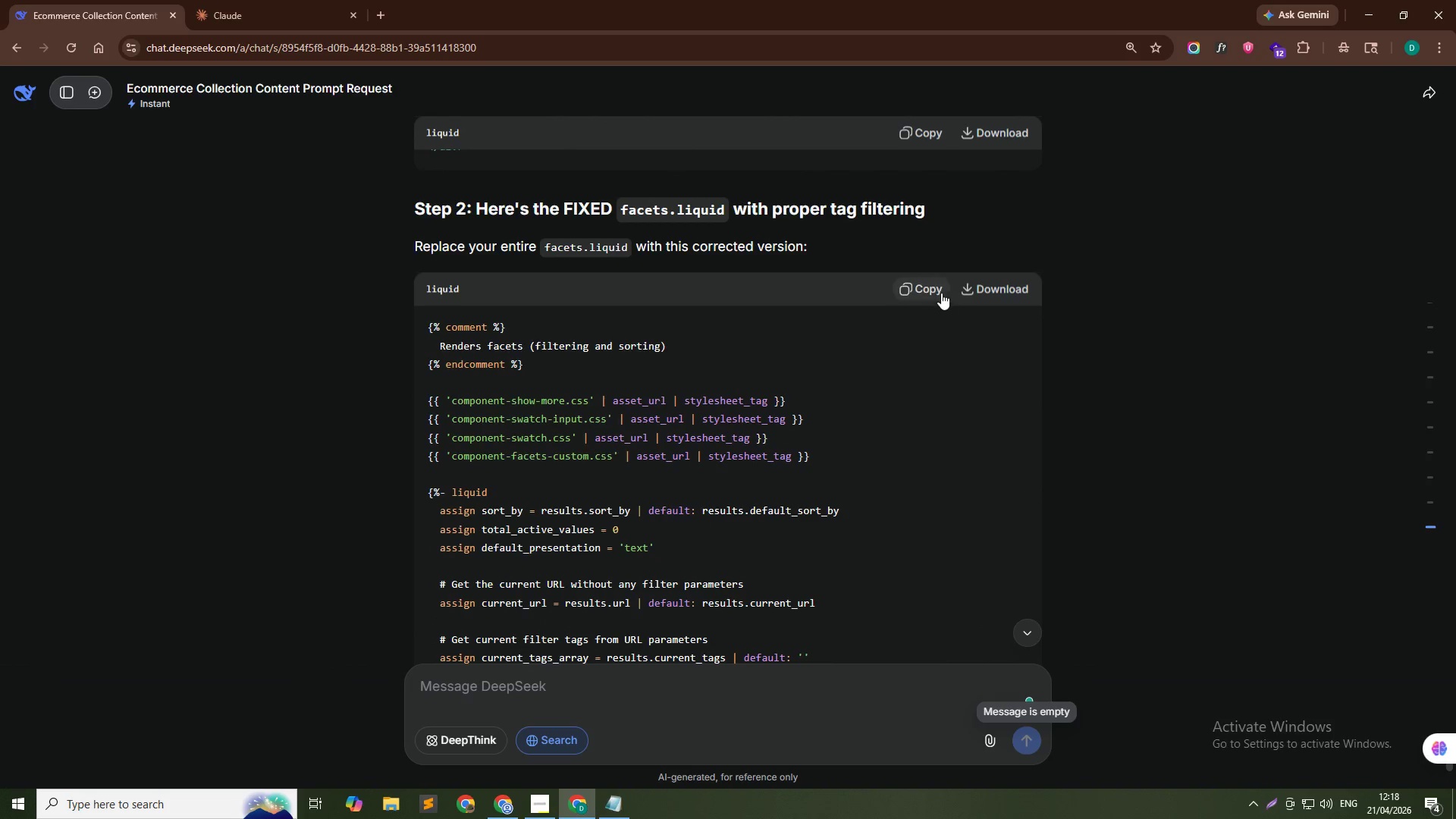 
left_click([935, 287])
 